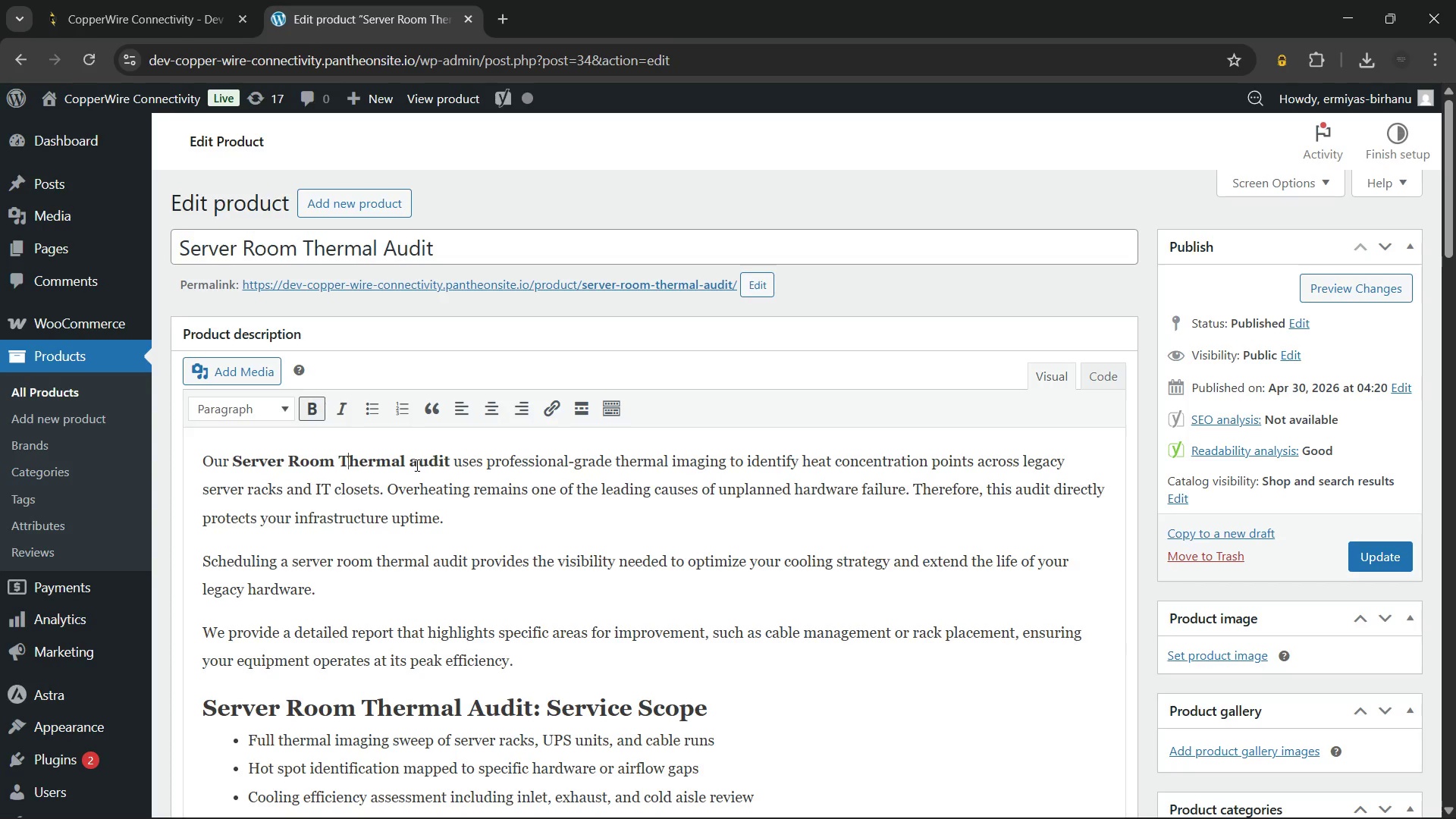 
hold_key(key=ArrowRight, duration=0.7)
 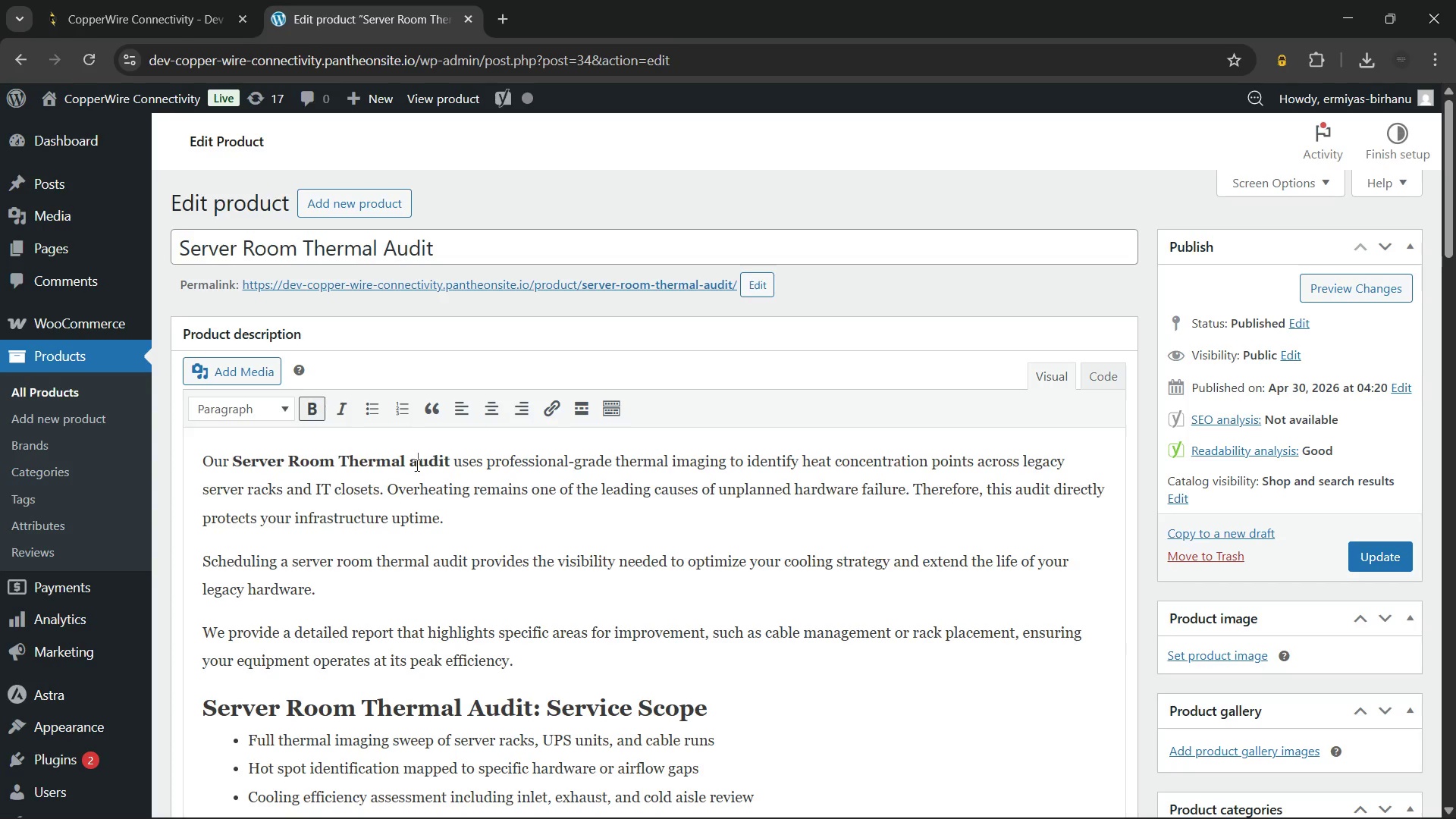 
key(Backspace)
 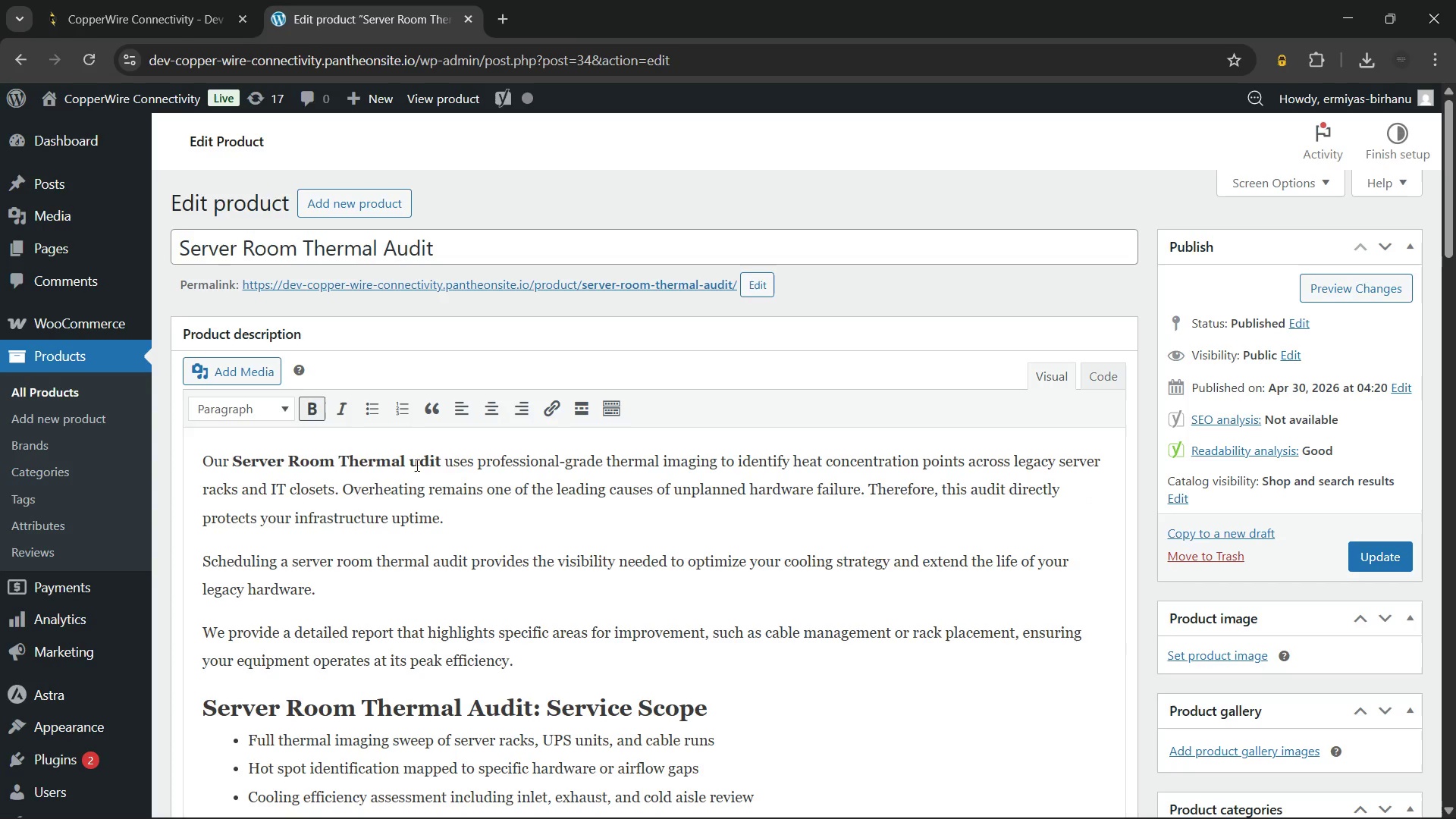 
key(Shift+ShiftRight)
 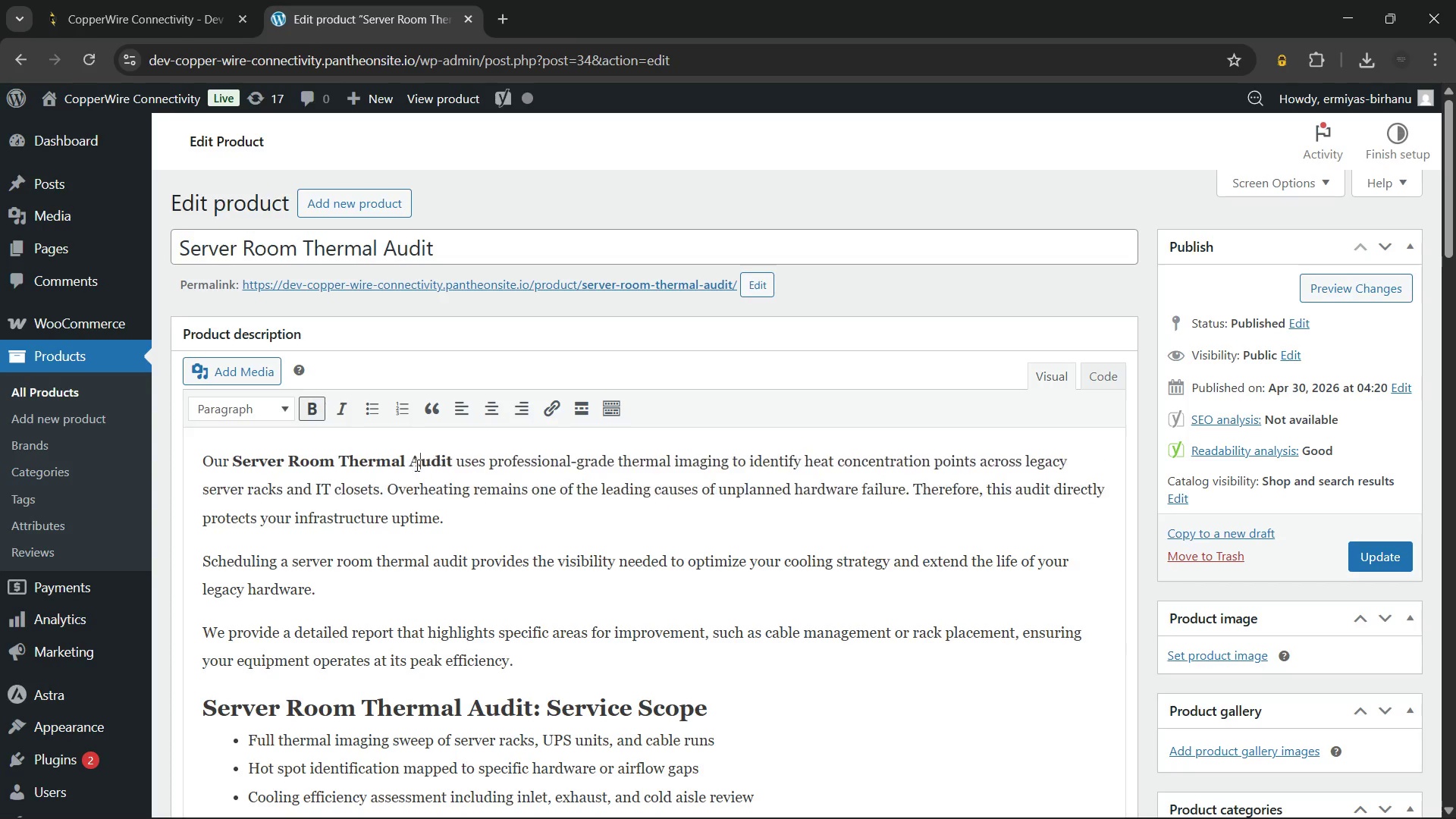 
key(Shift+A)
 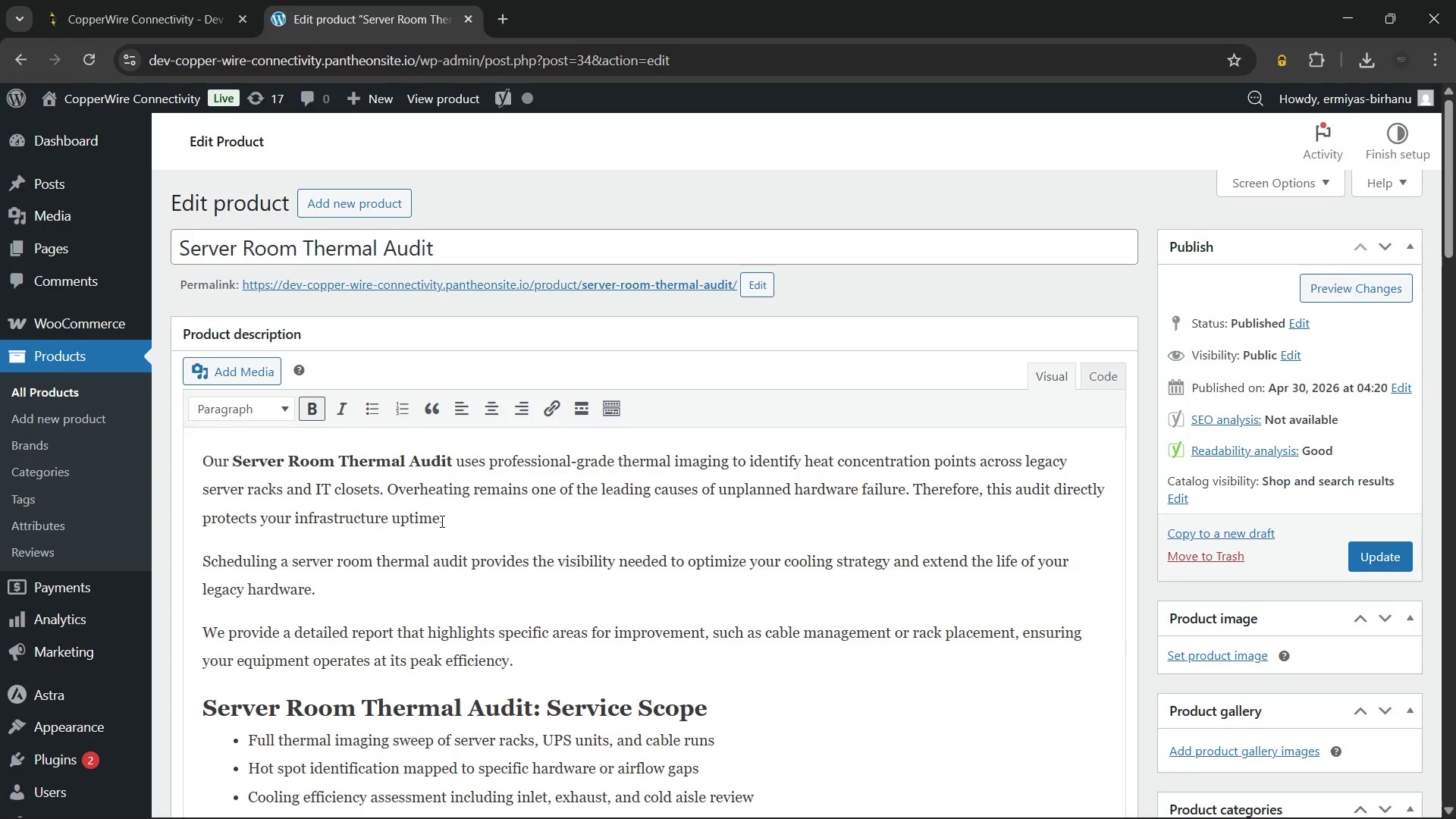 
left_click([441, 521])
 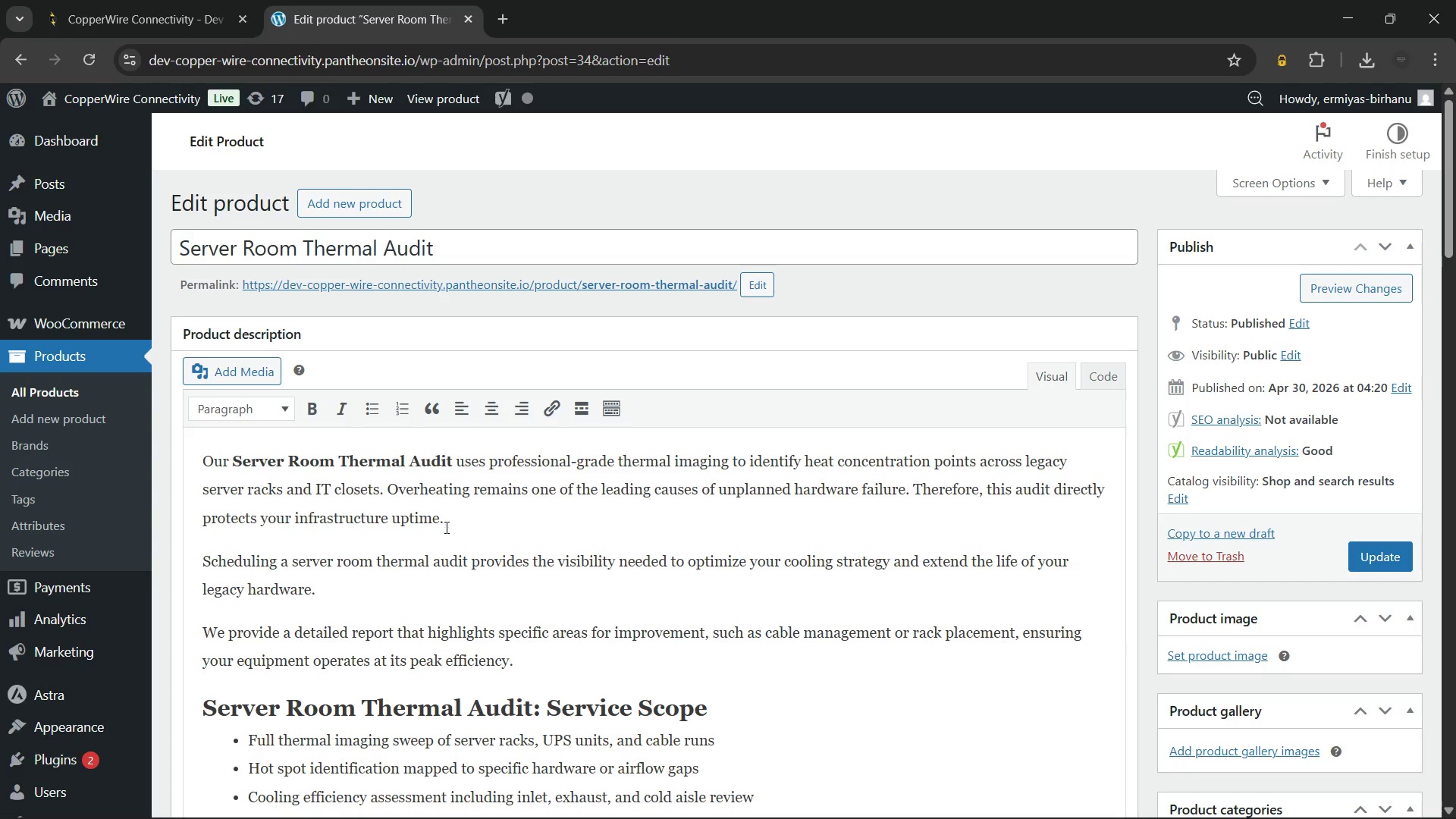 
scroll: coordinate [588, 560], scroll_direction: down, amount: 6.0
 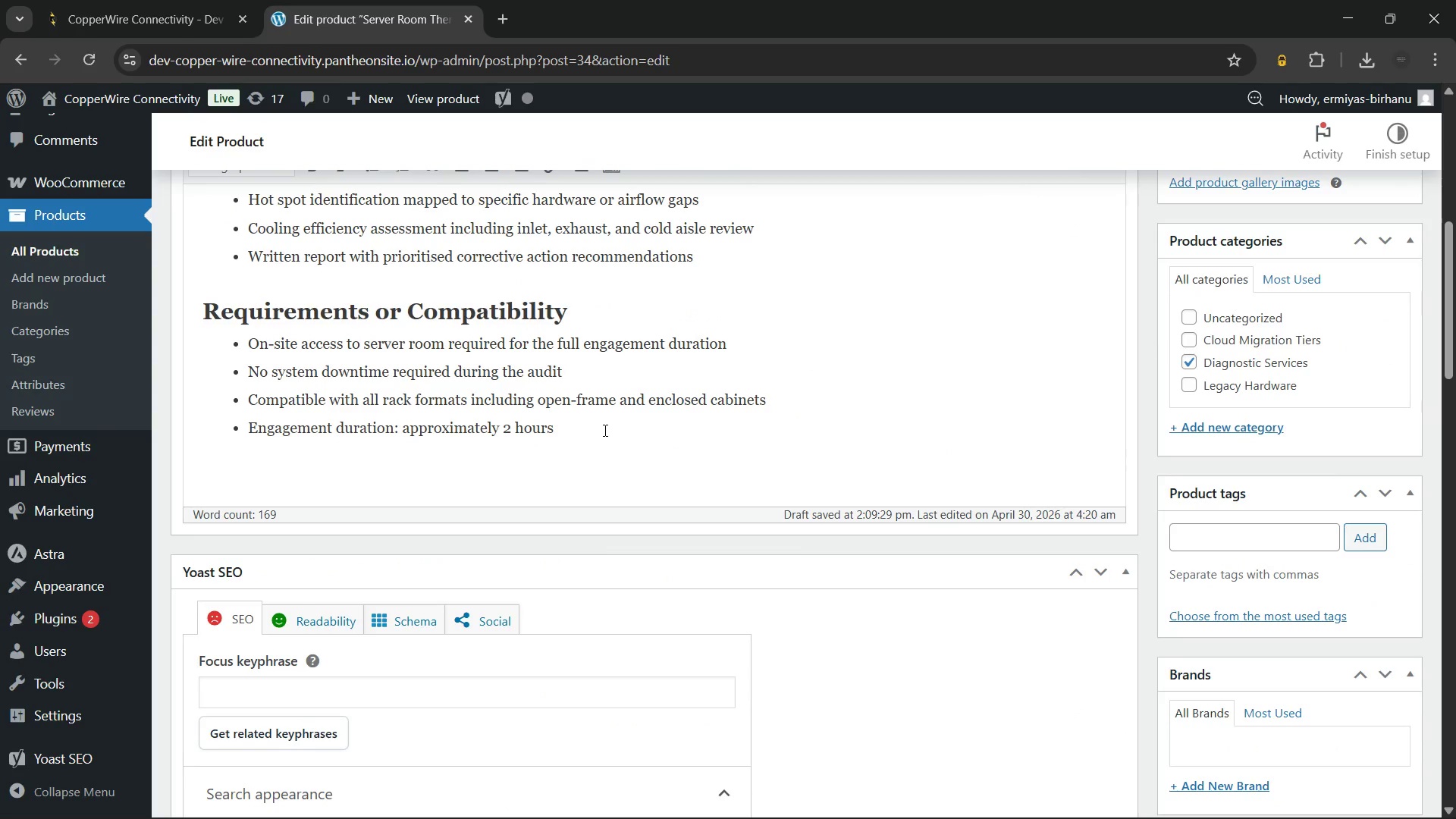 
left_click([604, 430])
 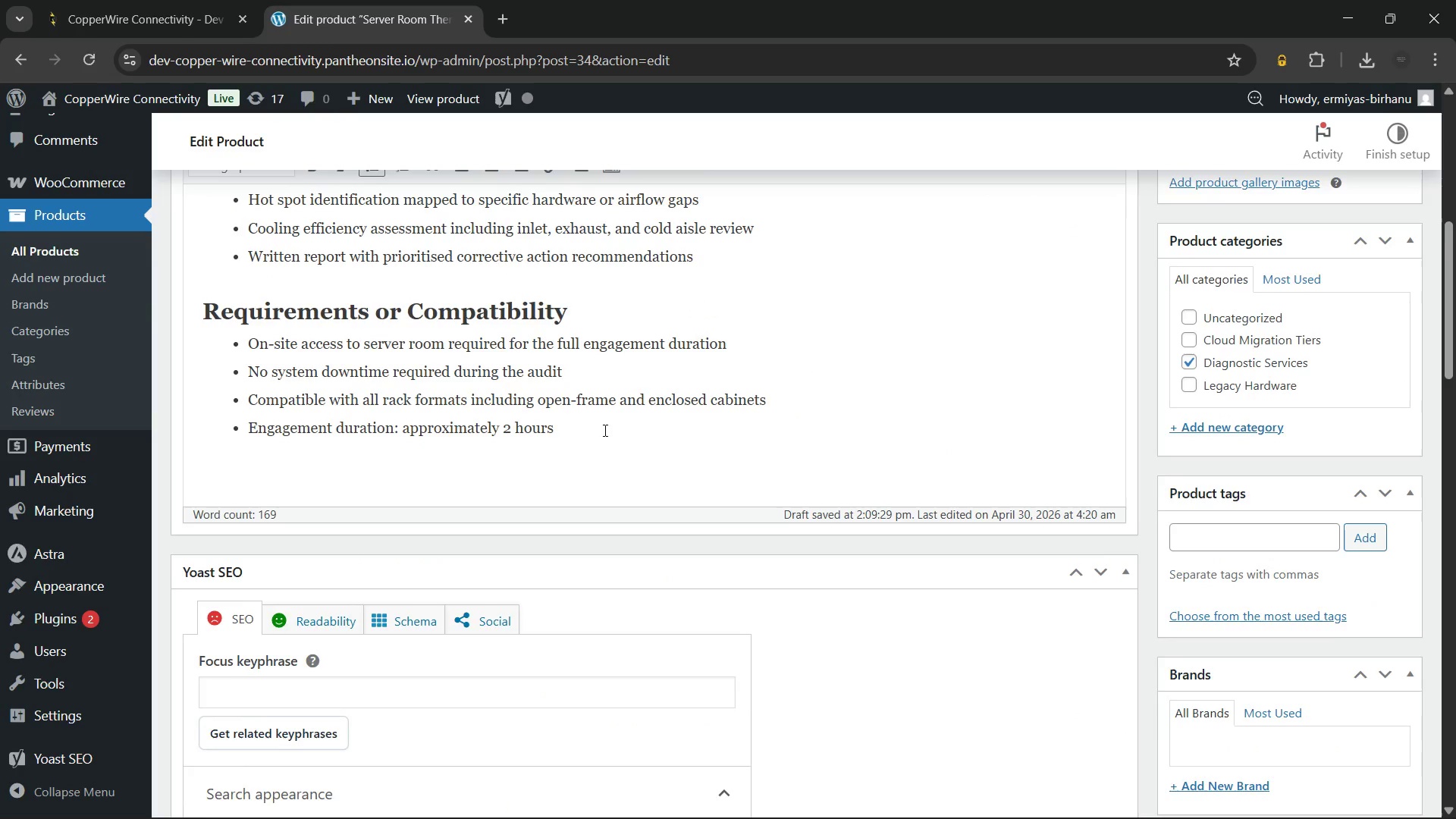 
scroll: coordinate [604, 430], scroll_direction: down, amount: 2.0
 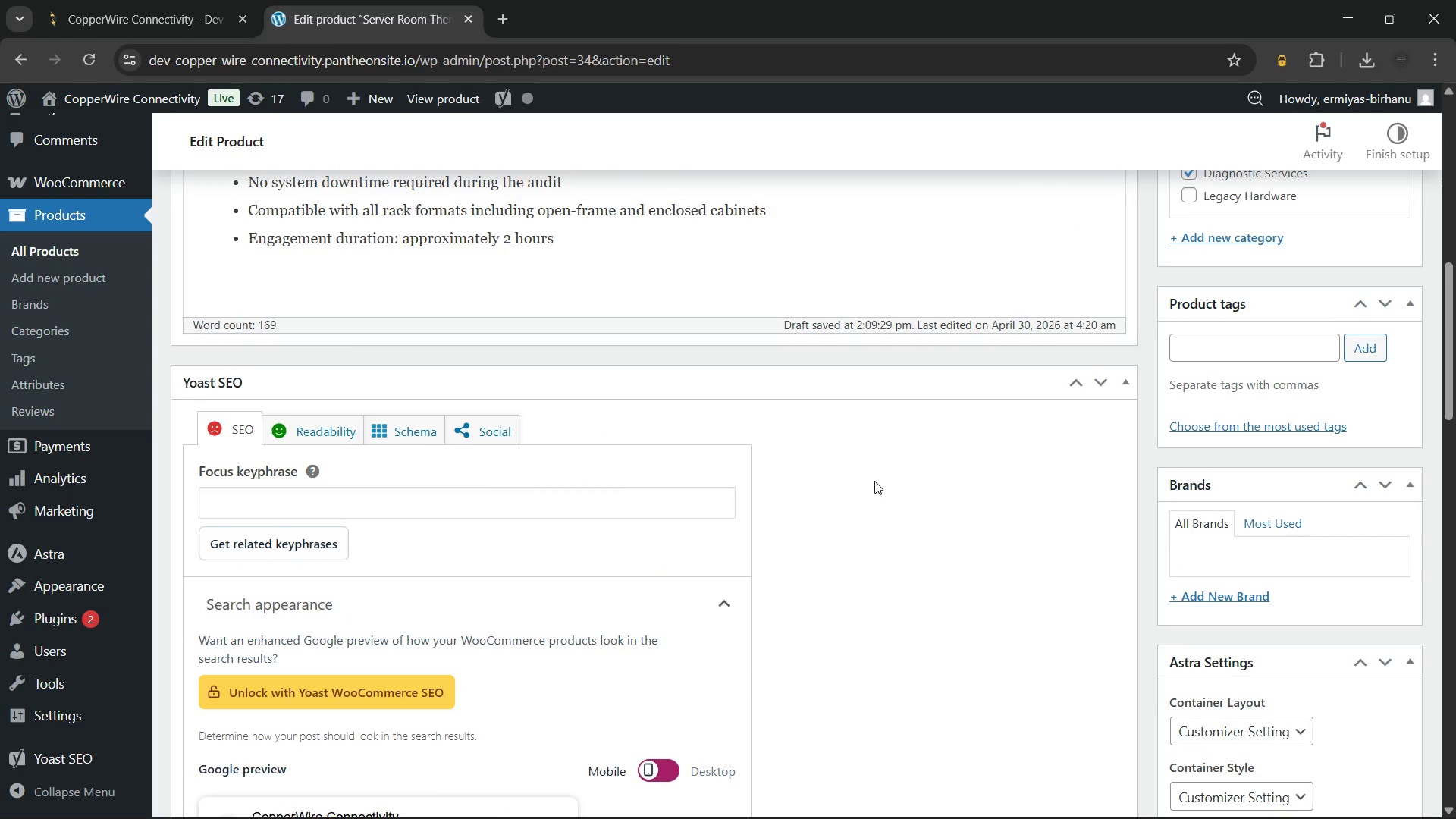 
scroll: coordinate [874, 481], scroll_direction: up, amount: 3.0
 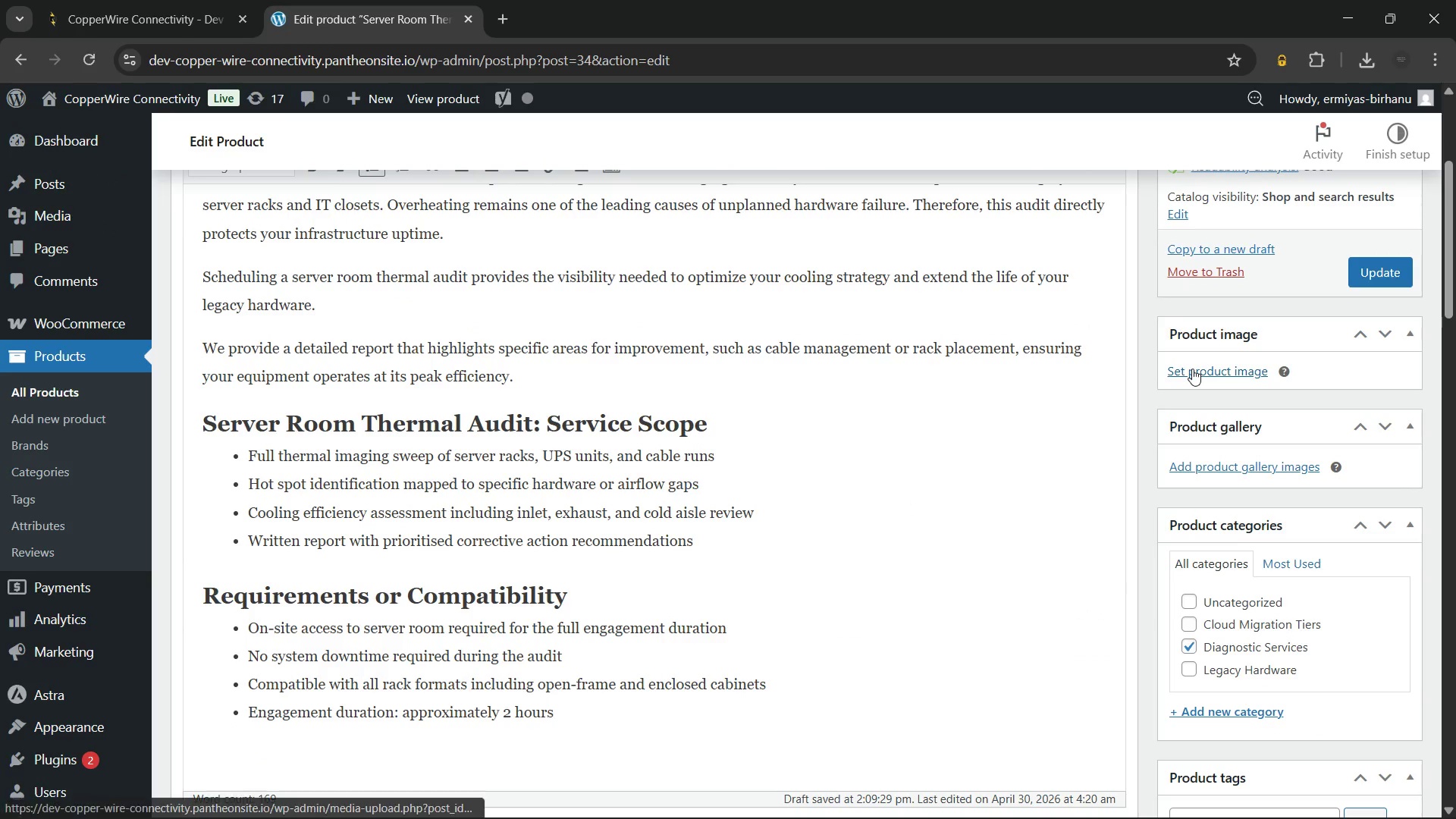 
left_click([1192, 369])
 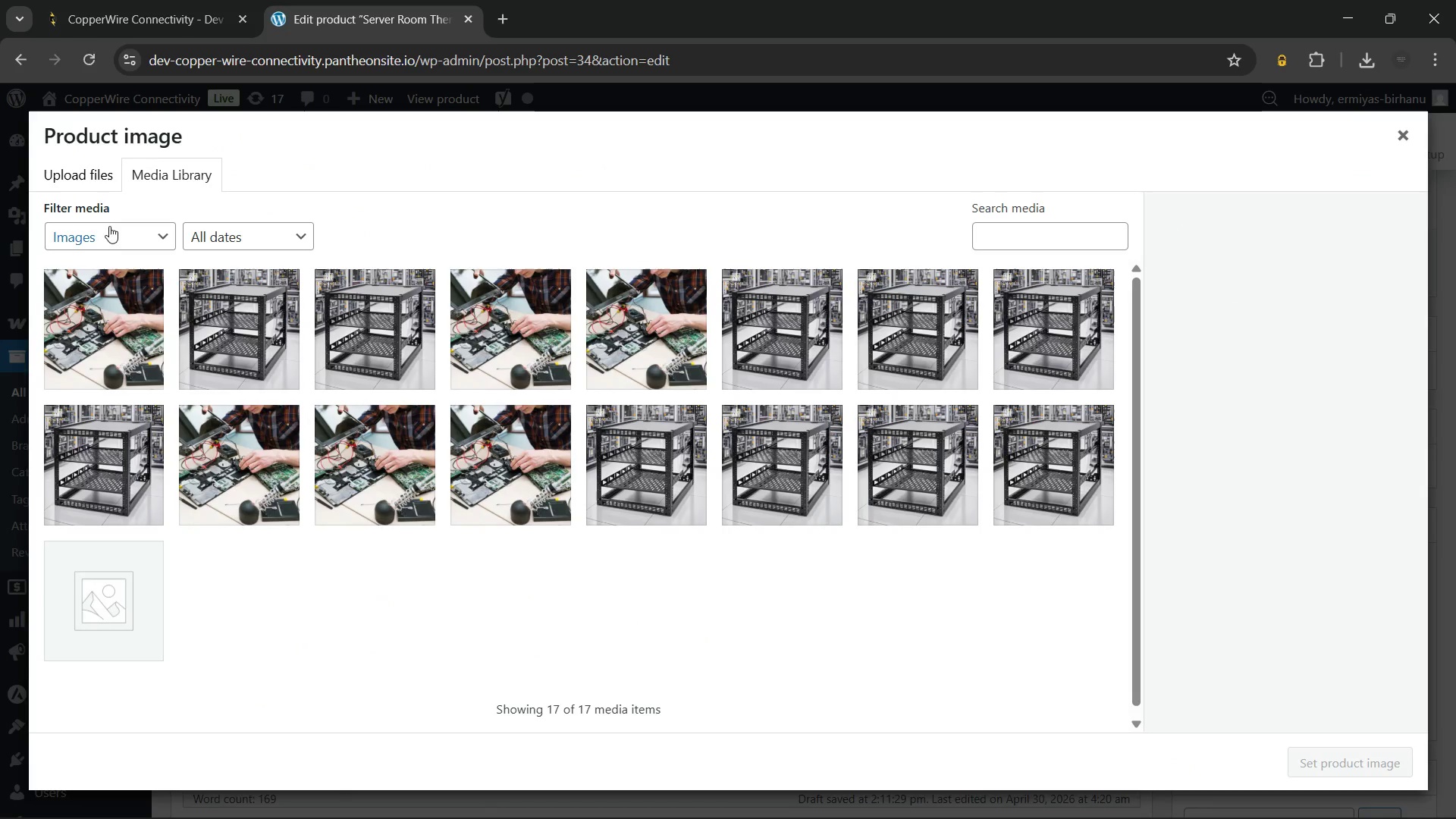 
left_click([89, 168])
 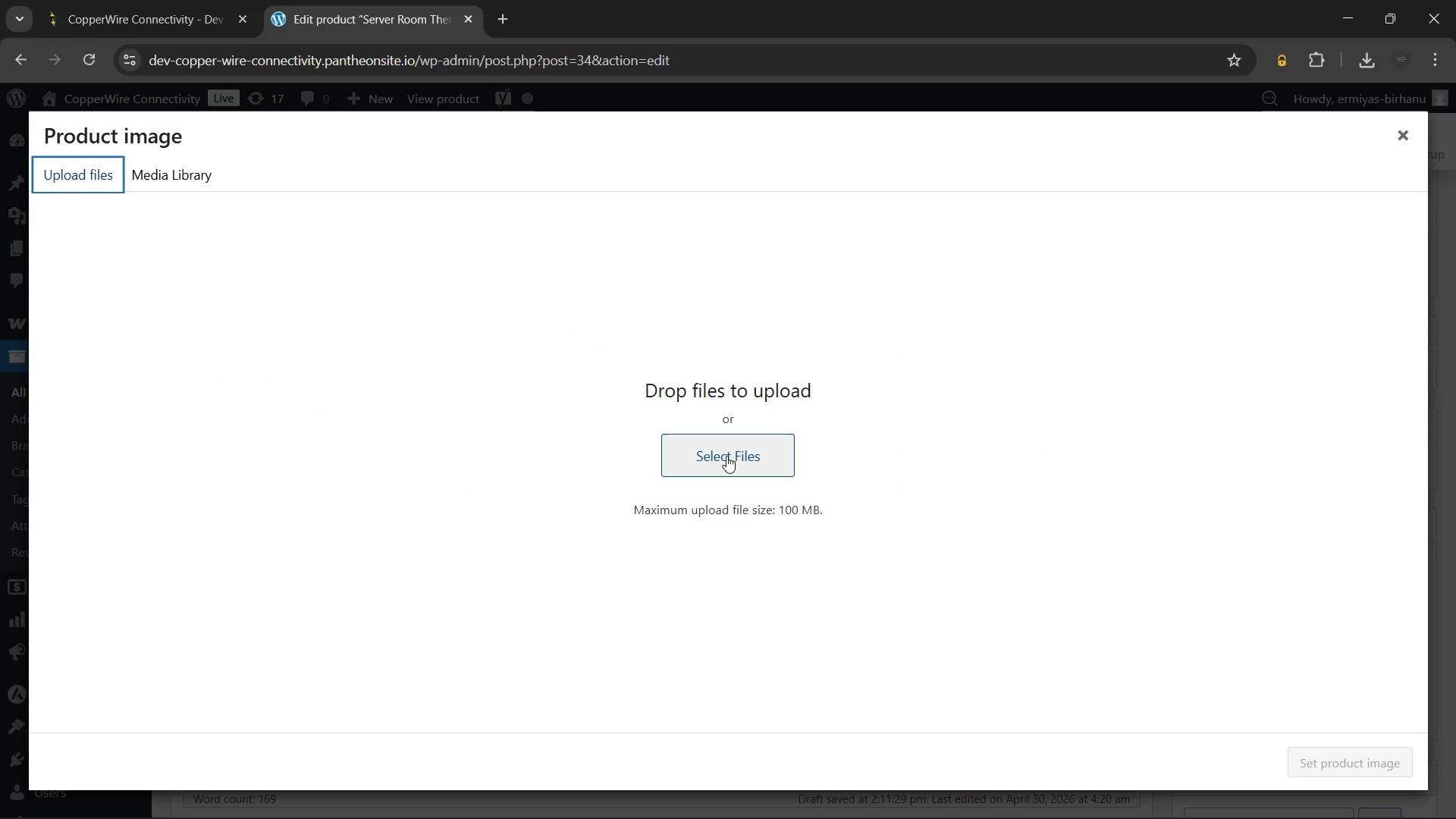 
left_click([726, 456])
 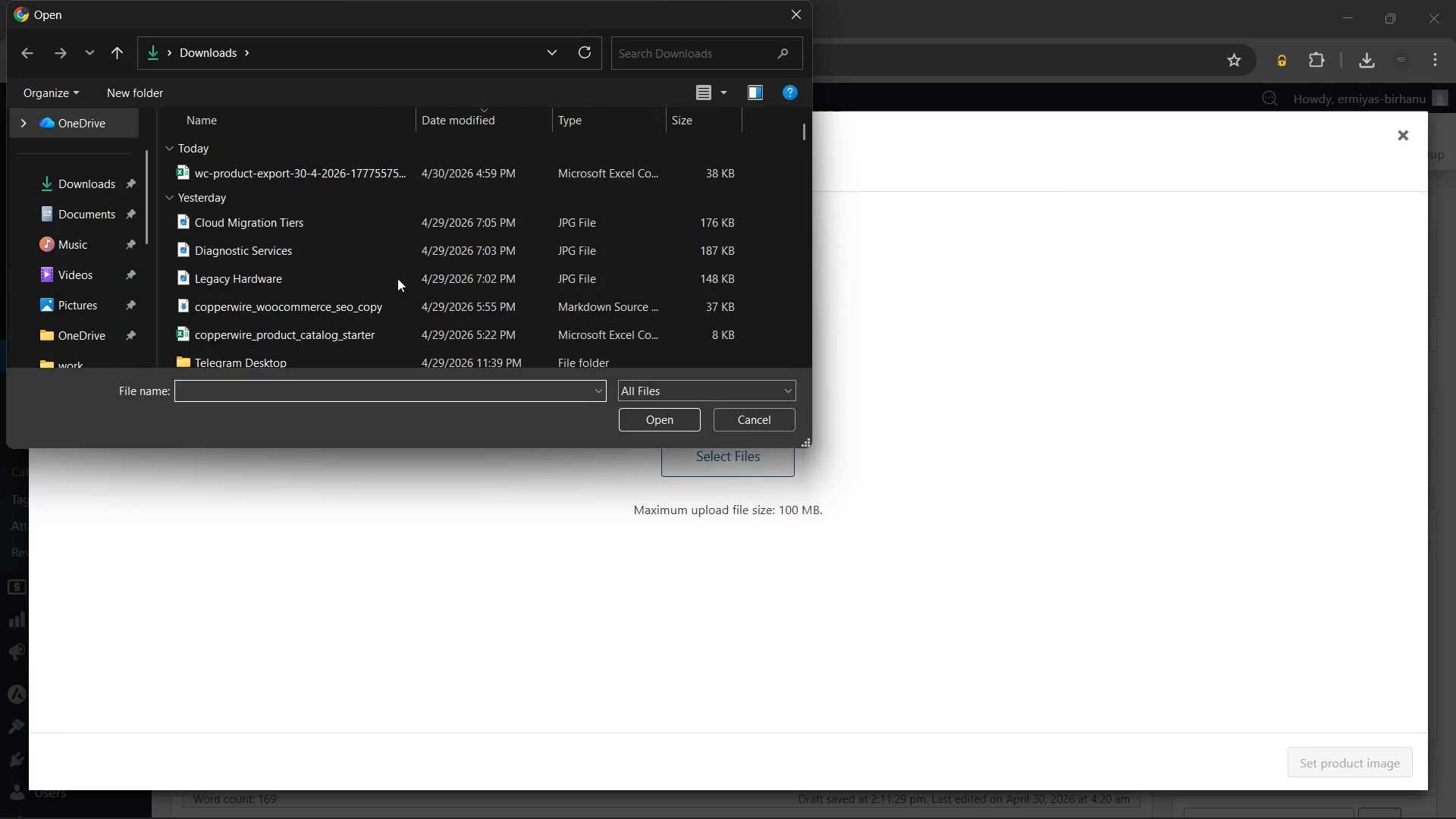 
left_click([373, 249])
 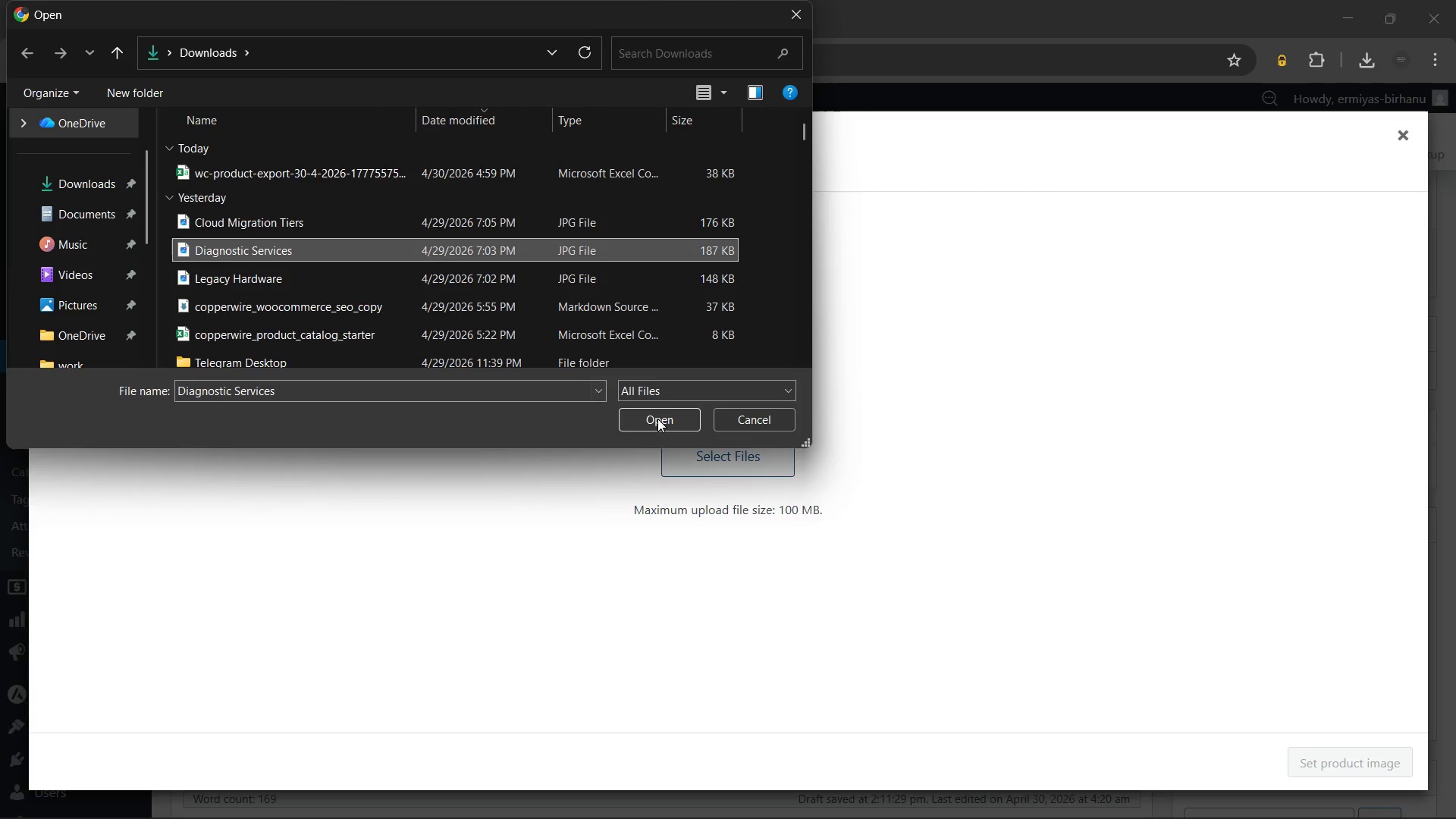 
left_click([657, 419])
 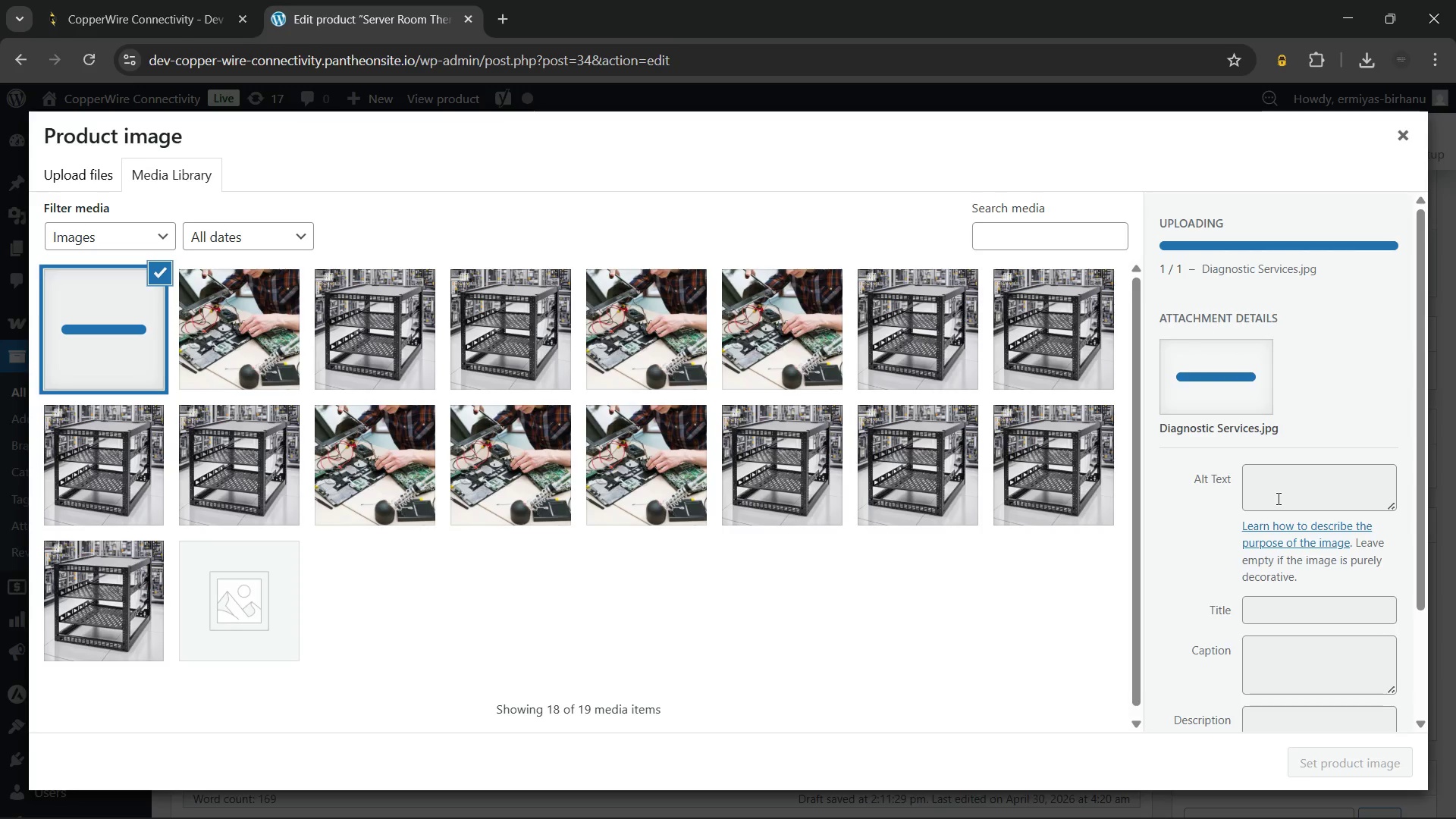 
wait(11.72)
 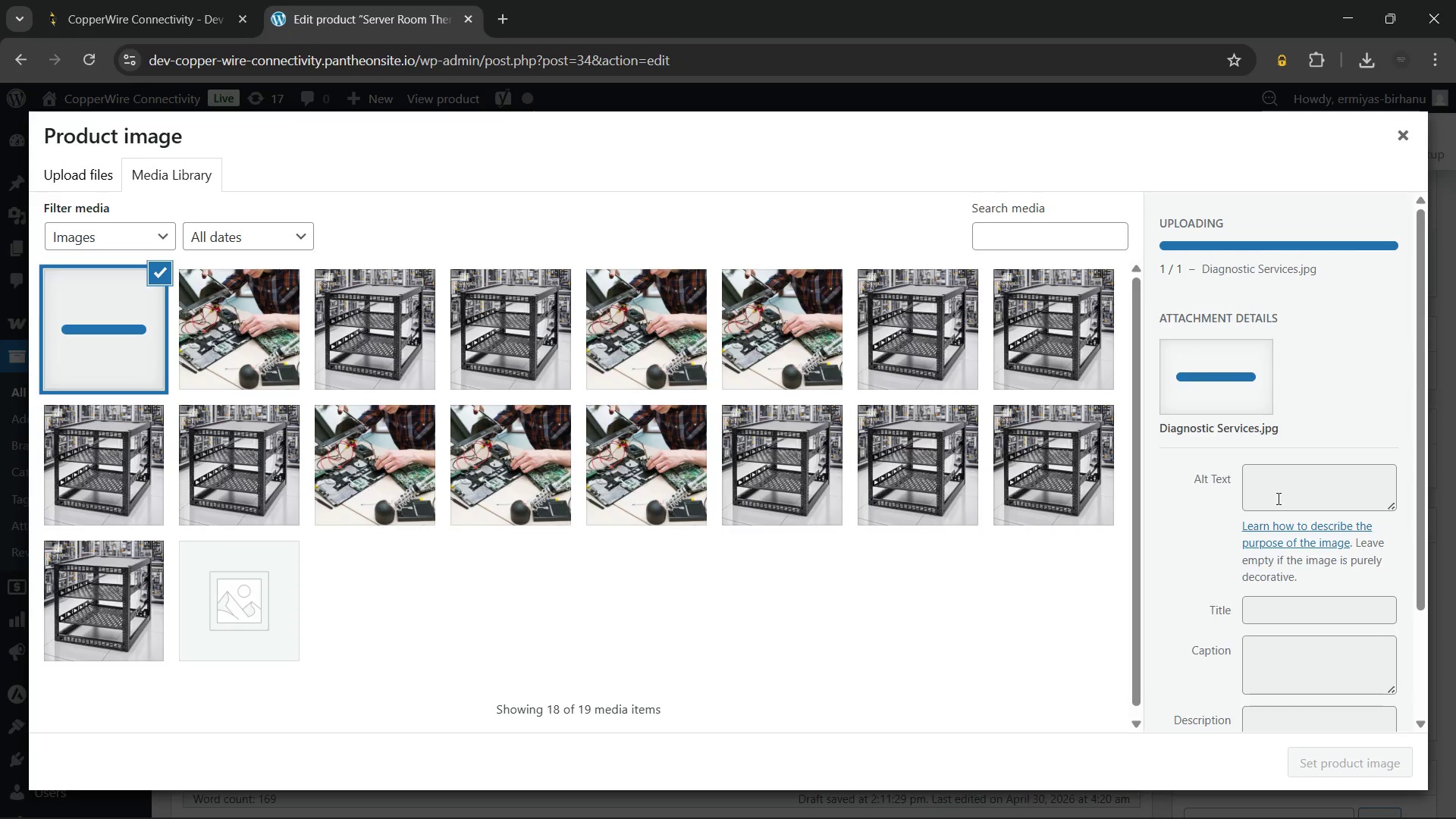 
left_click([1285, 513])
 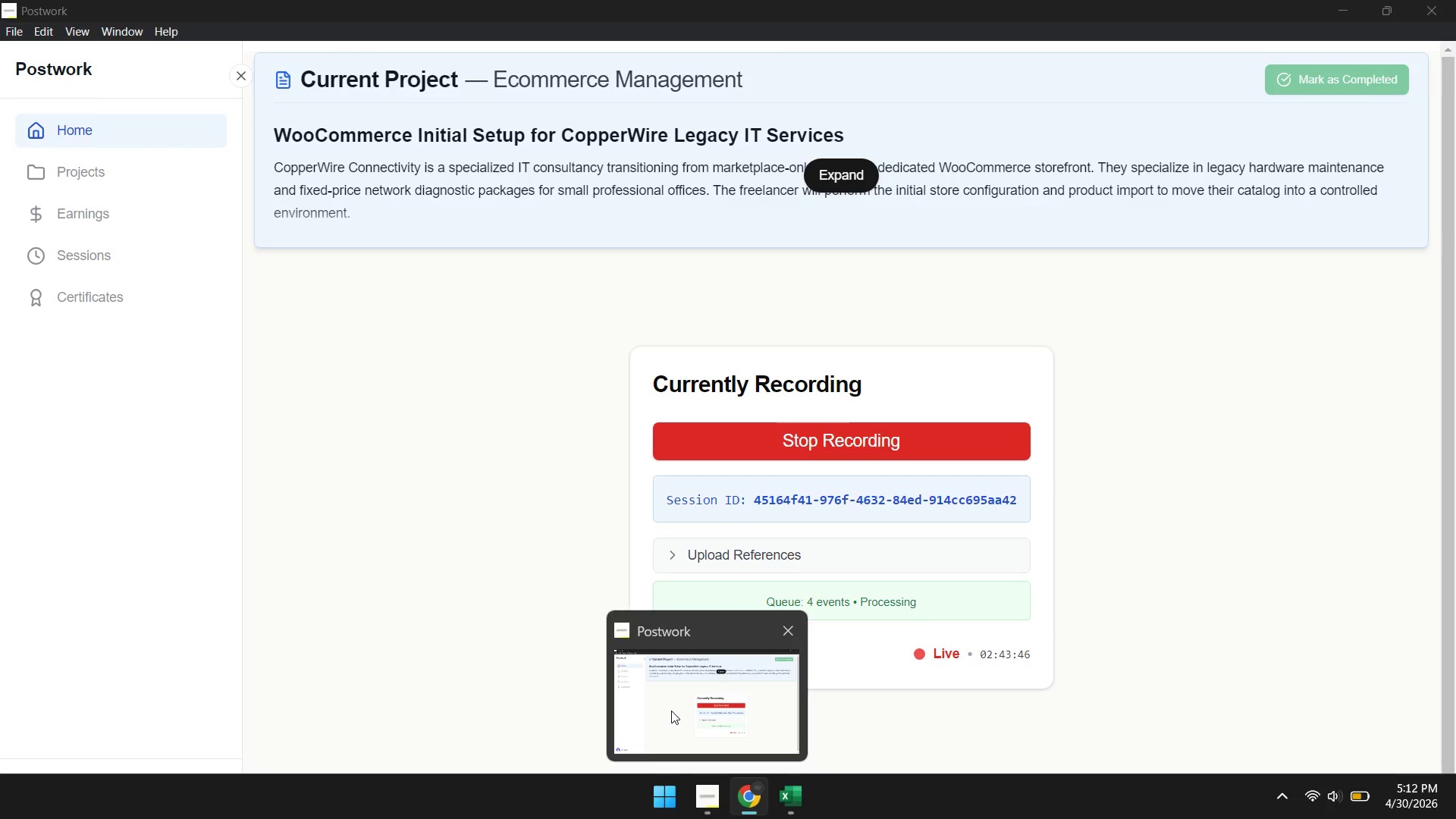 
wait(10.95)
 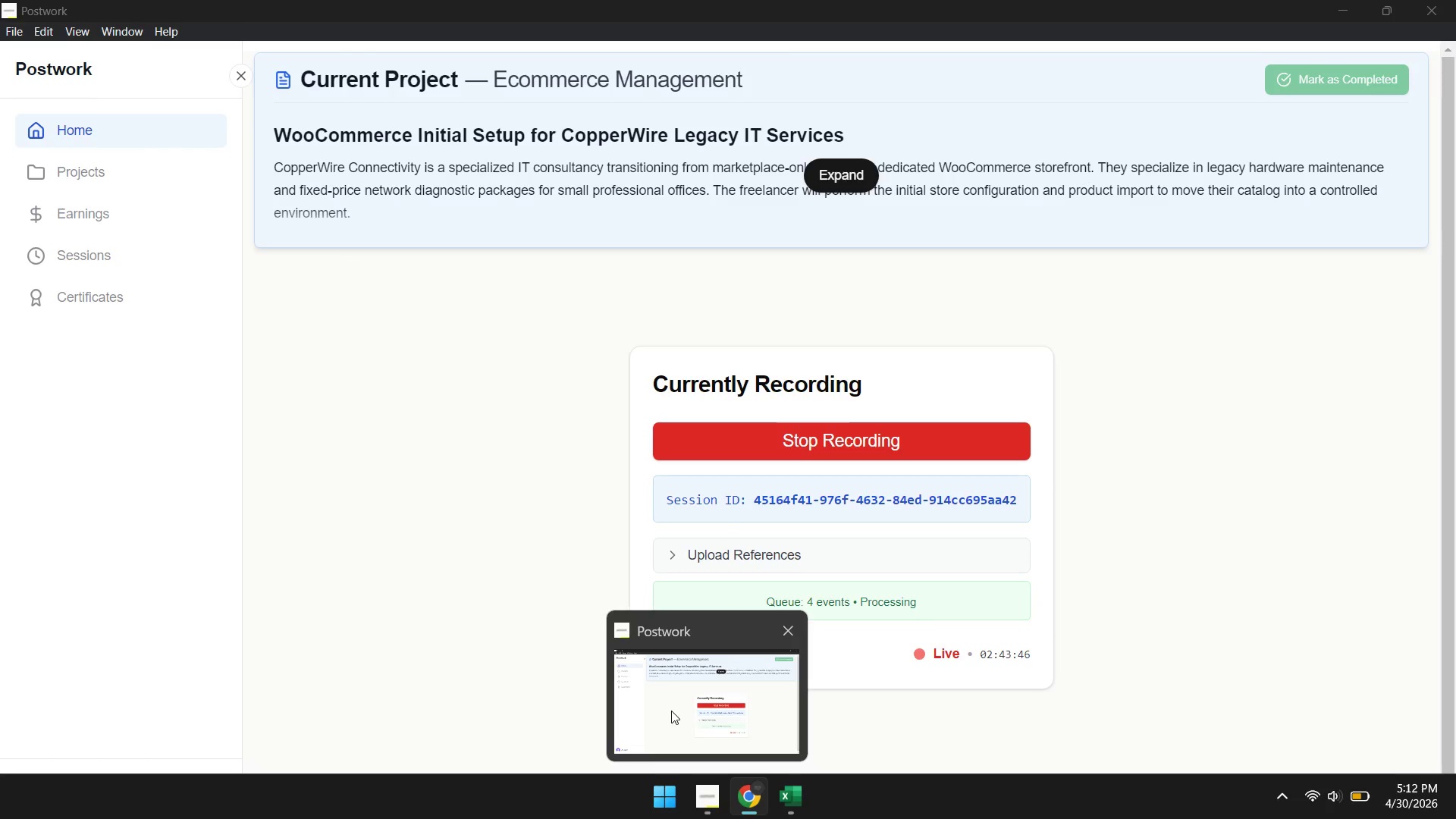 
type(Technician conducting a server room thermal audit using a thermal imaging camera on a legacy server rack)
 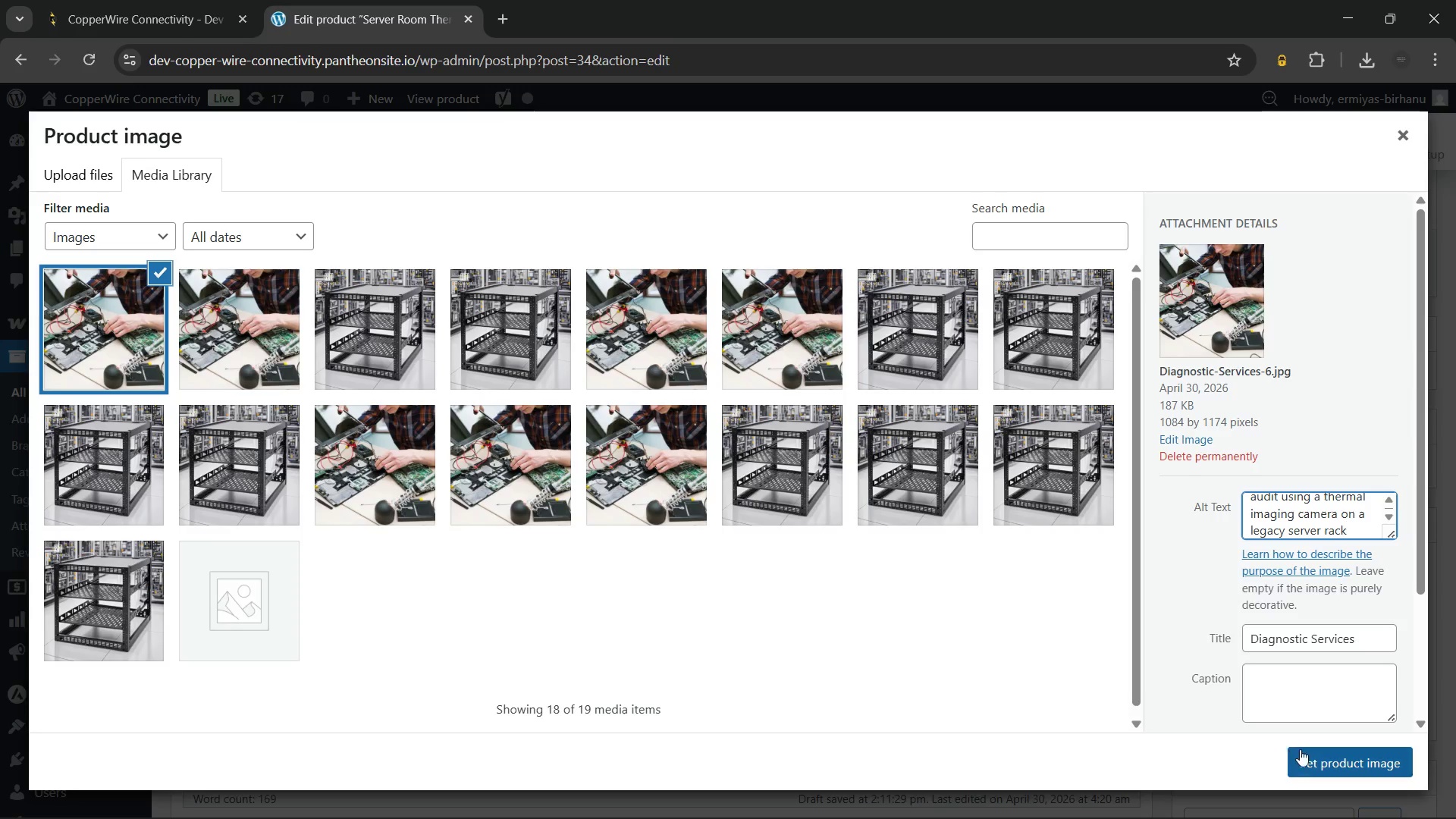 
left_click([1322, 771])
 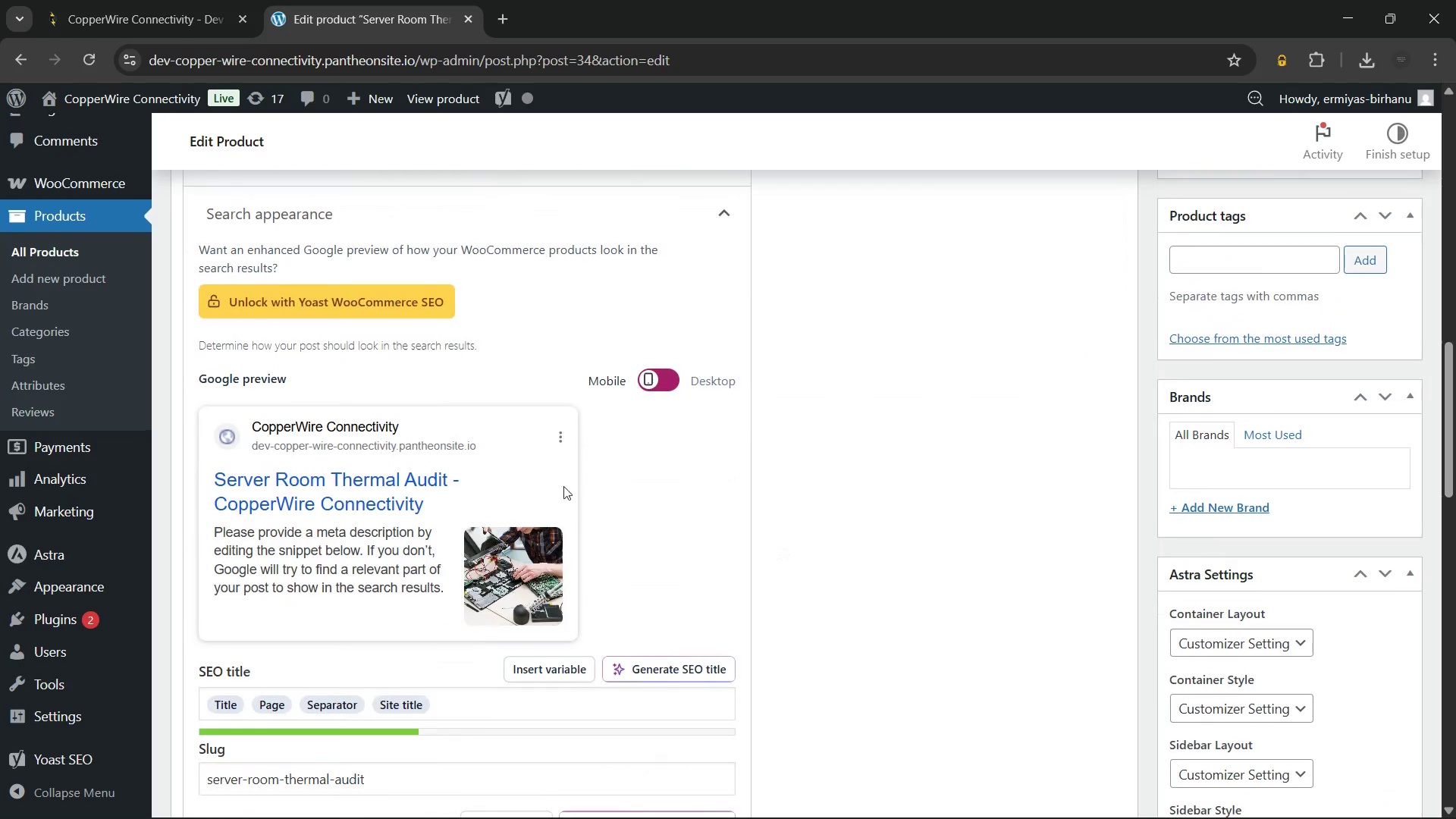 
left_click([417, 372])
 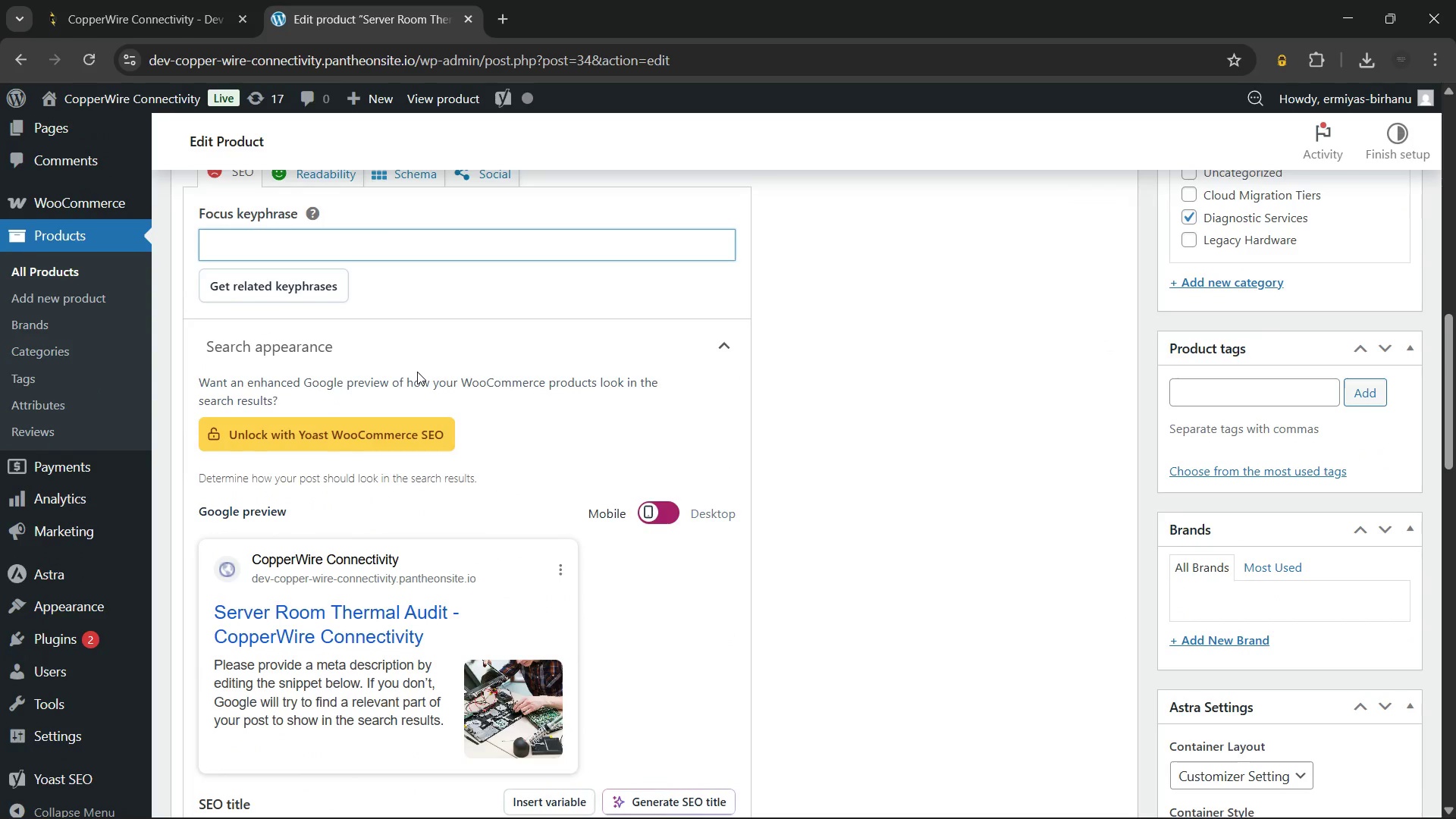 
wait(5.45)
 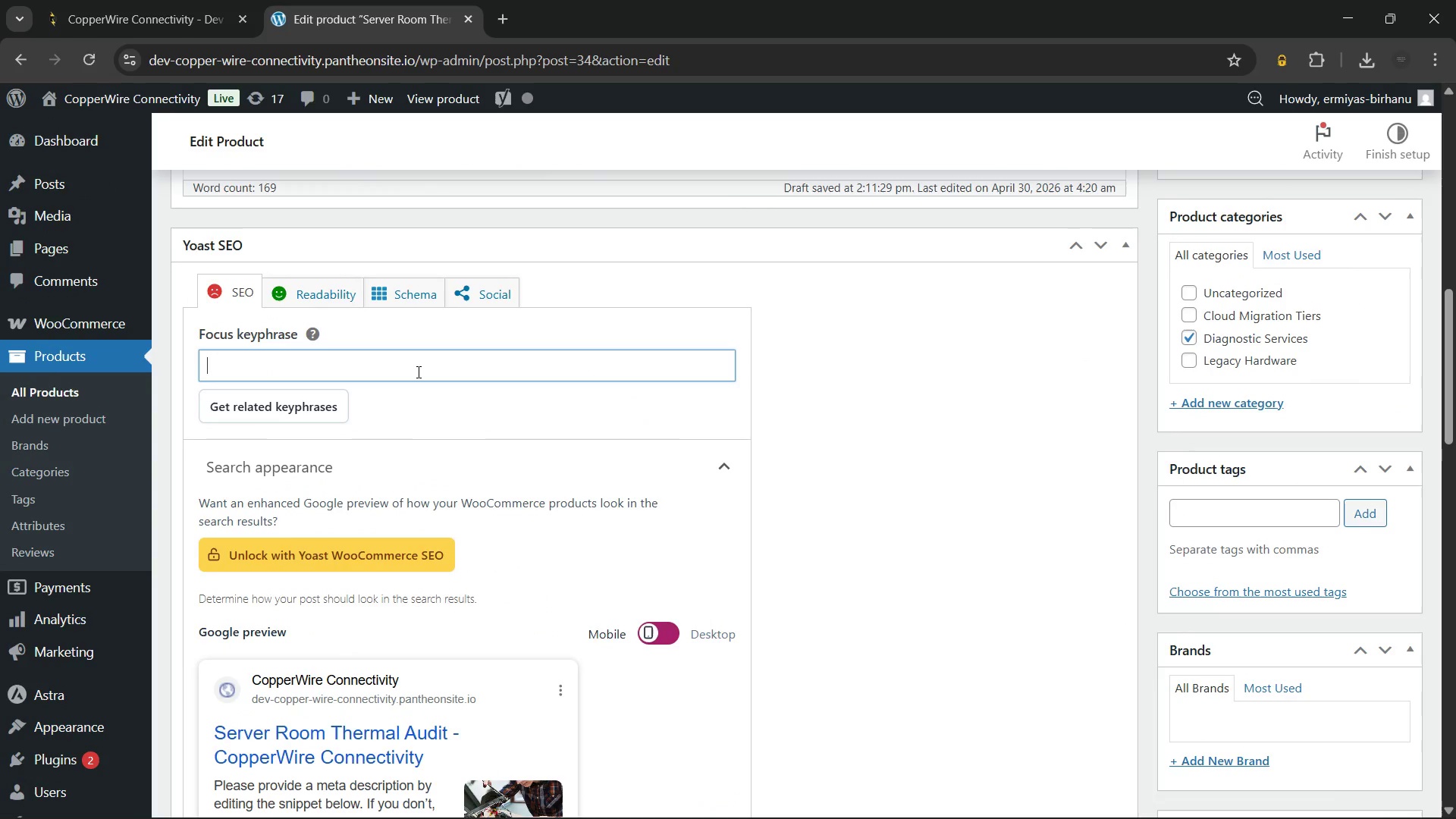 
left_click([374, 387])
 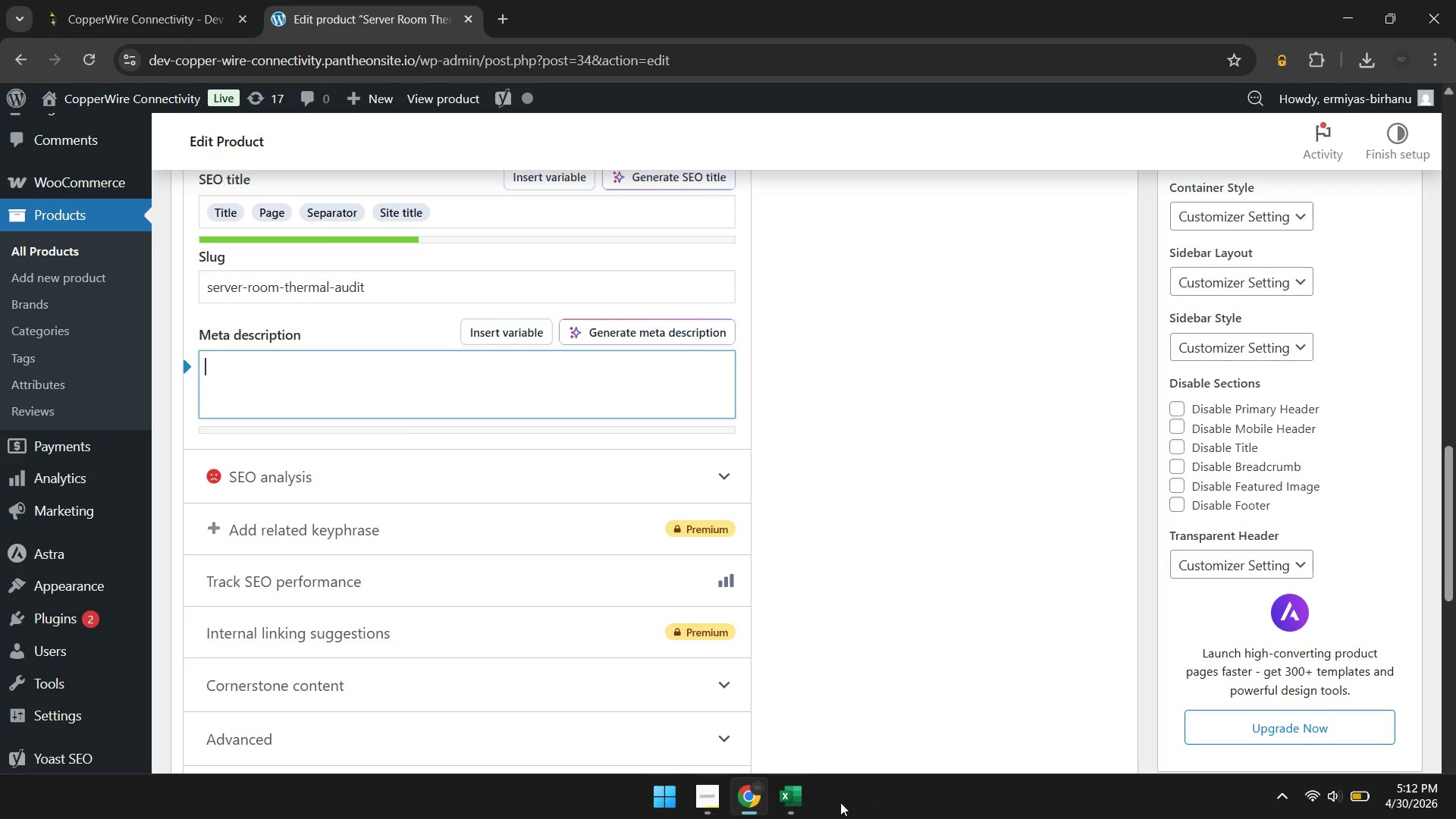 
left_click([809, 802])
 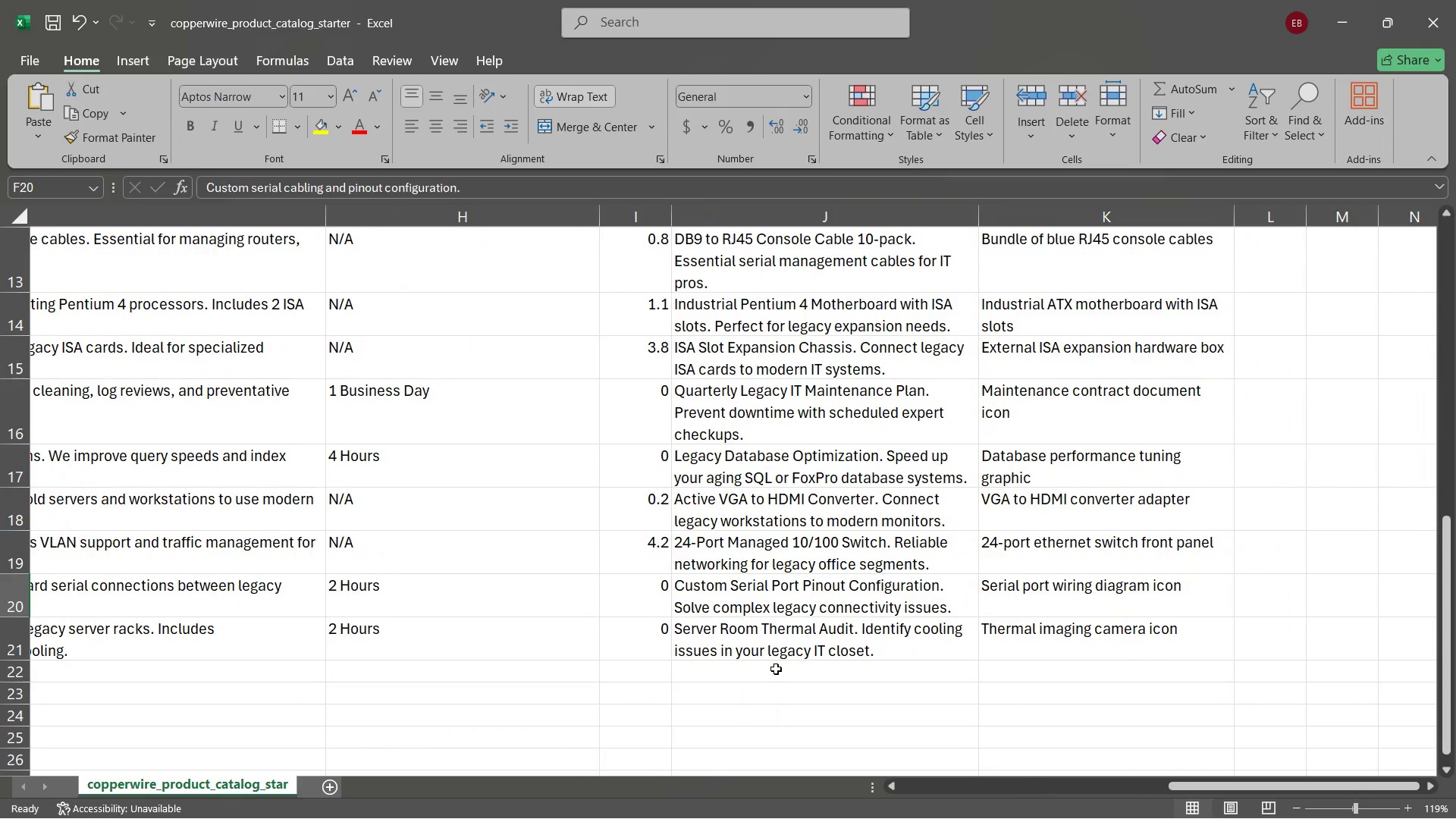 
wait(5.72)
 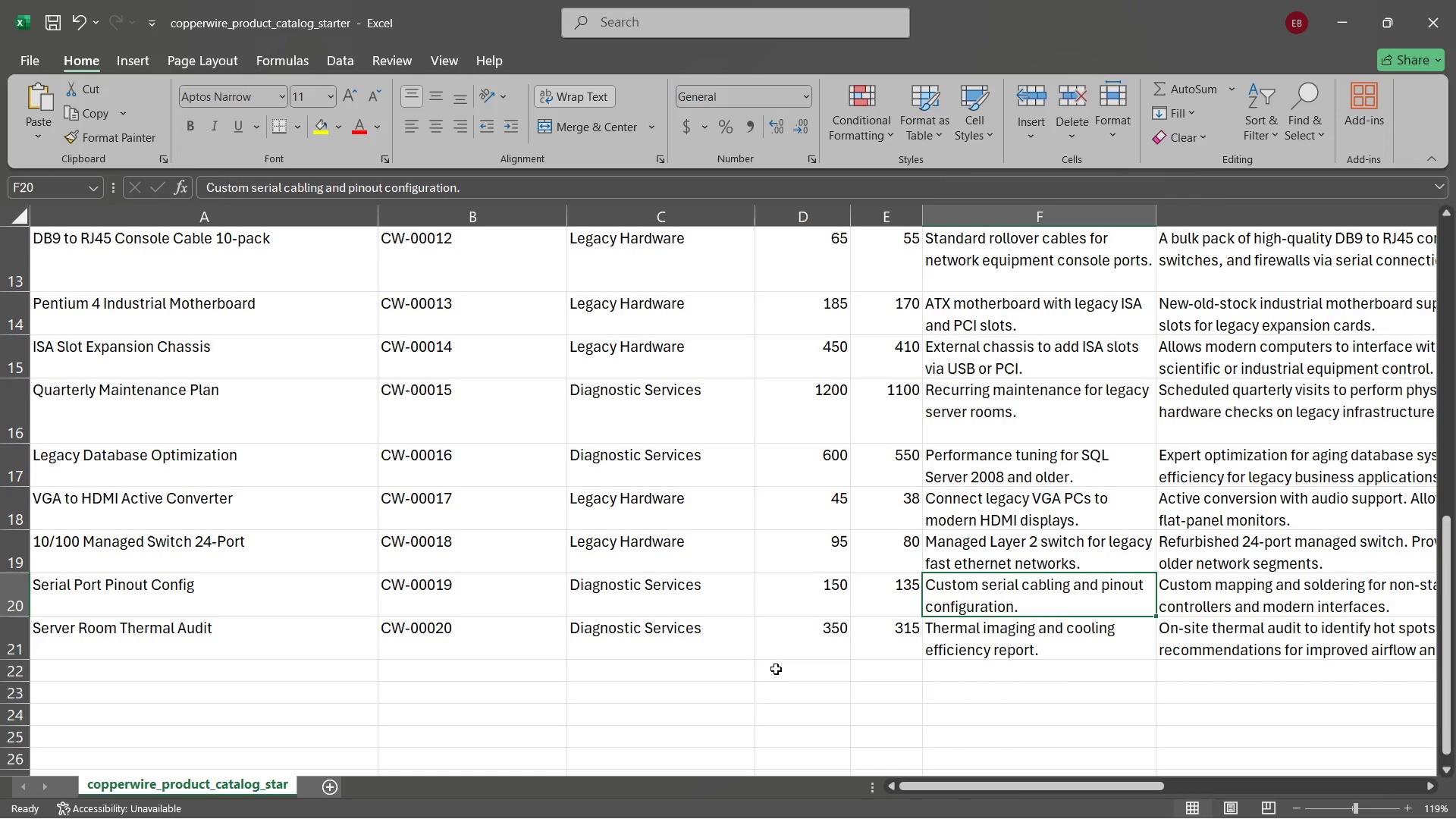 
double_click([793, 639])
 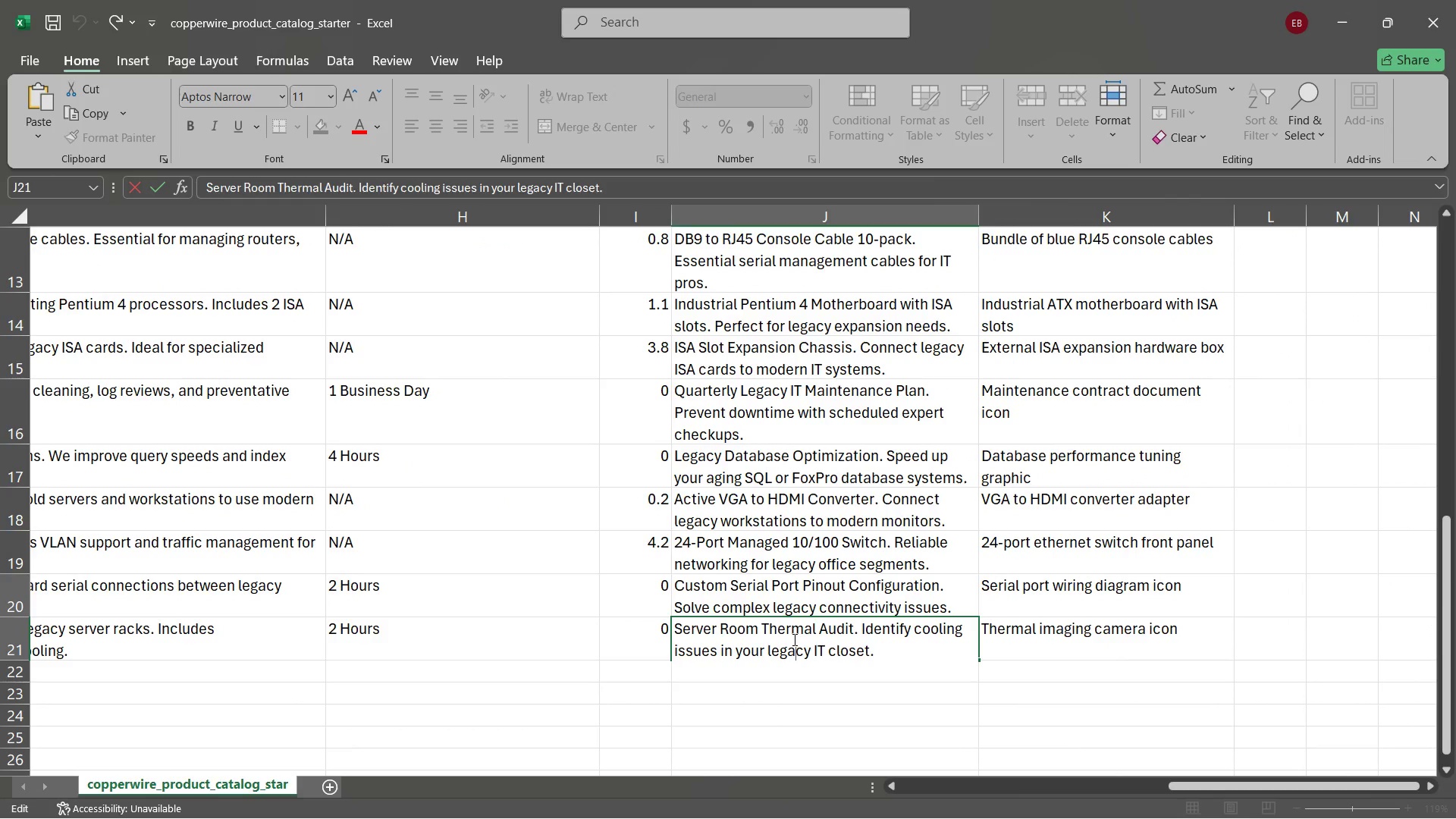 
key(Control+A)
 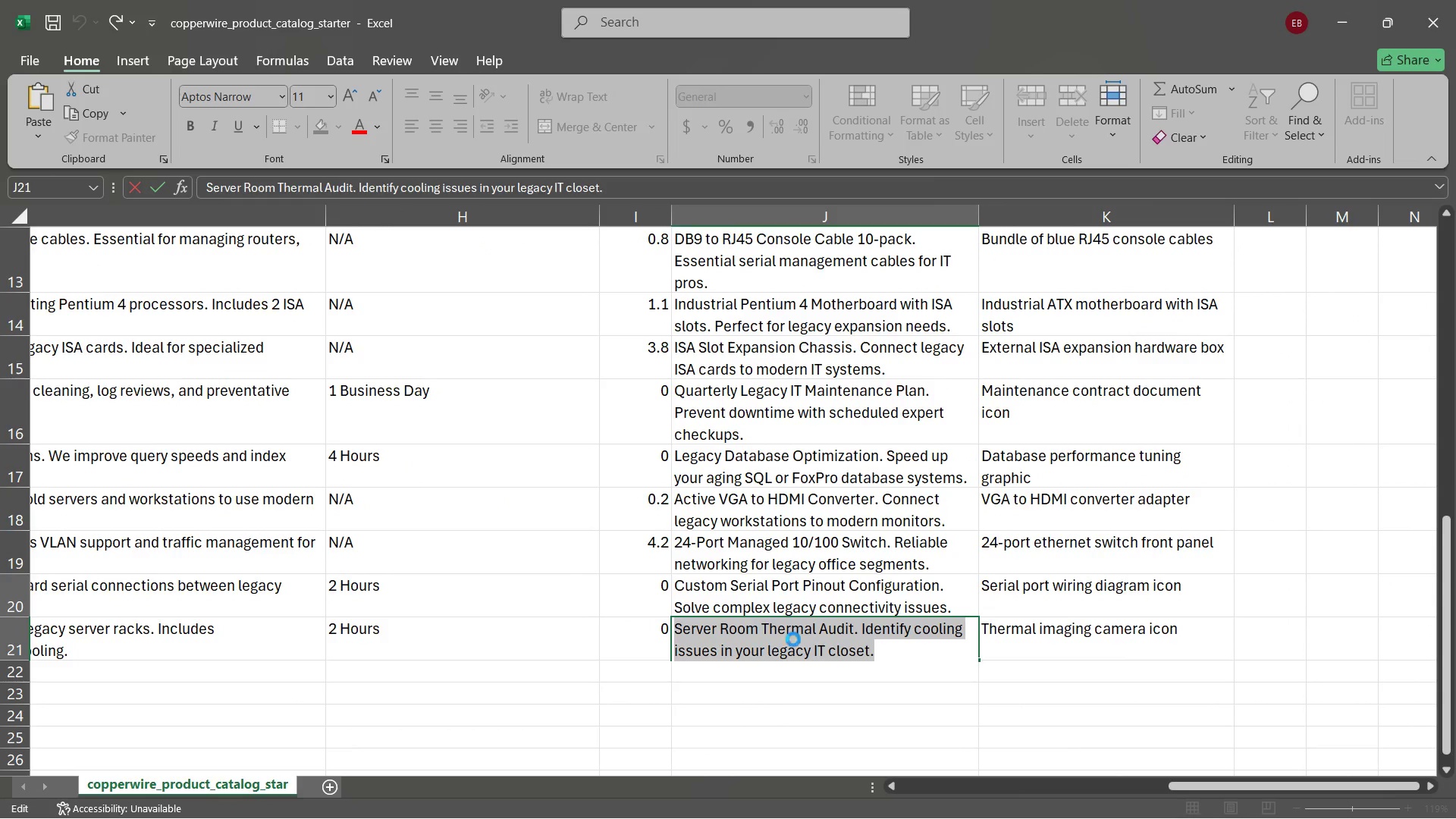 
key(Control+C)
 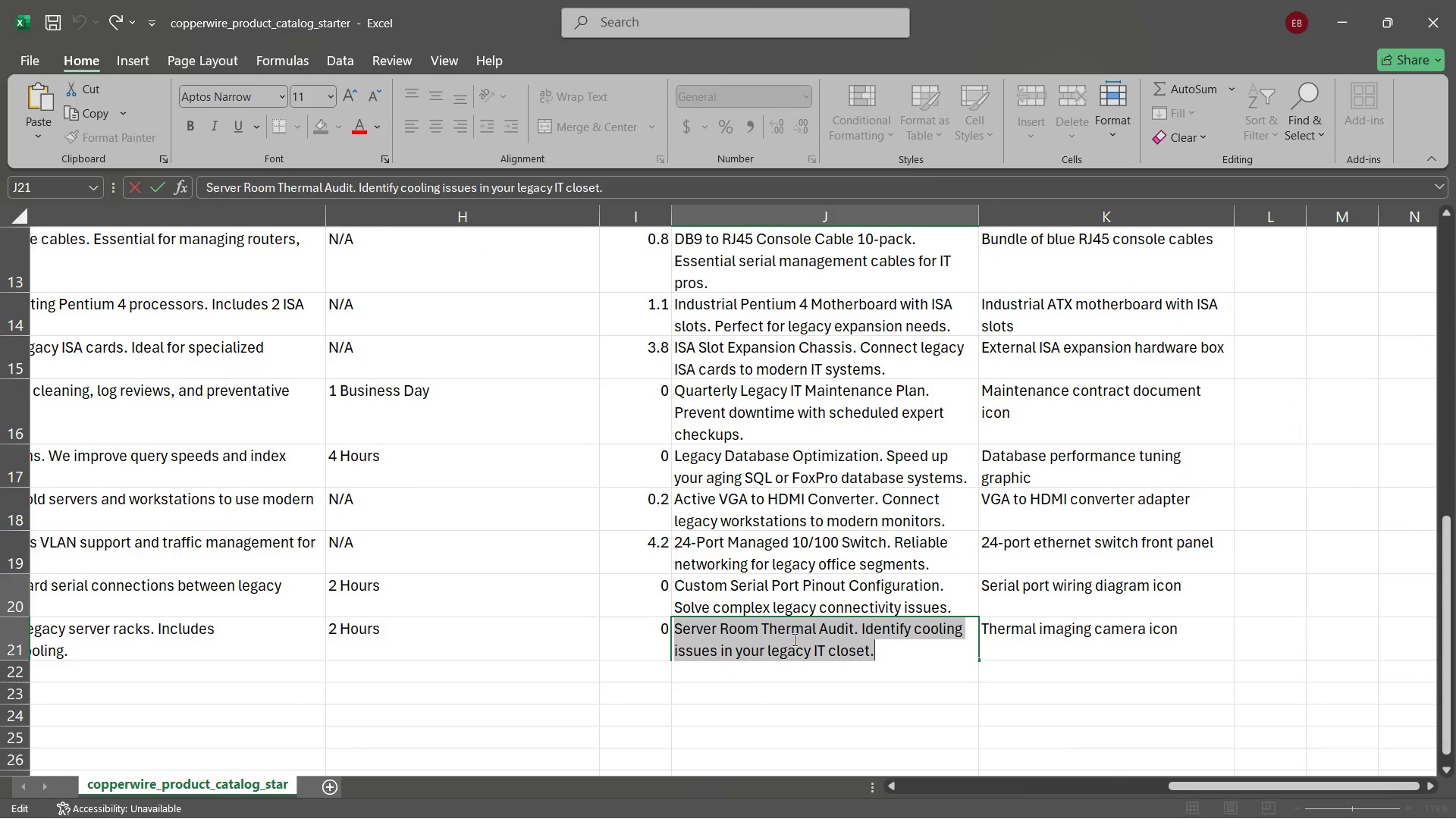 
left_click([793, 639])
 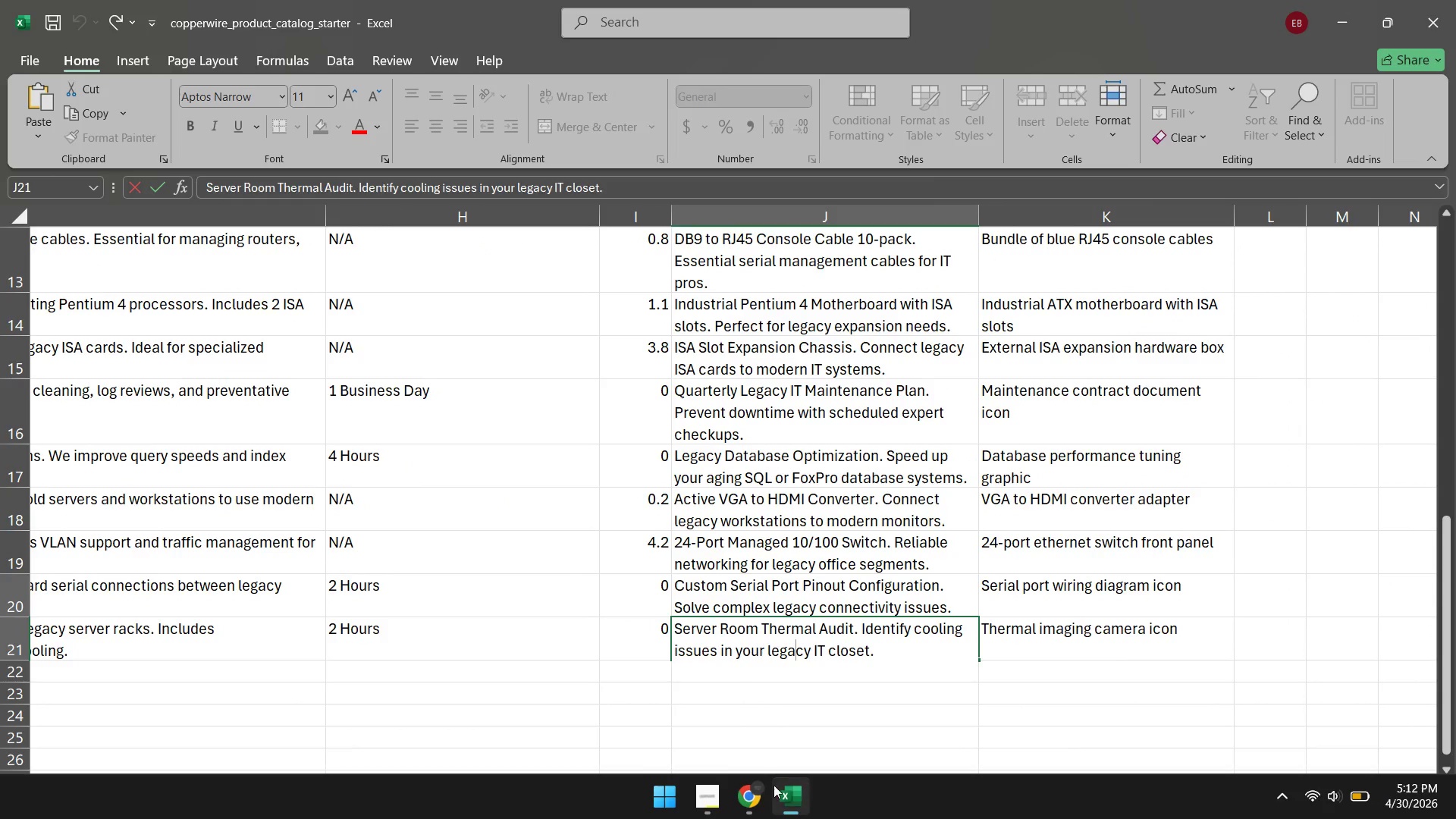 
left_click([767, 787])
 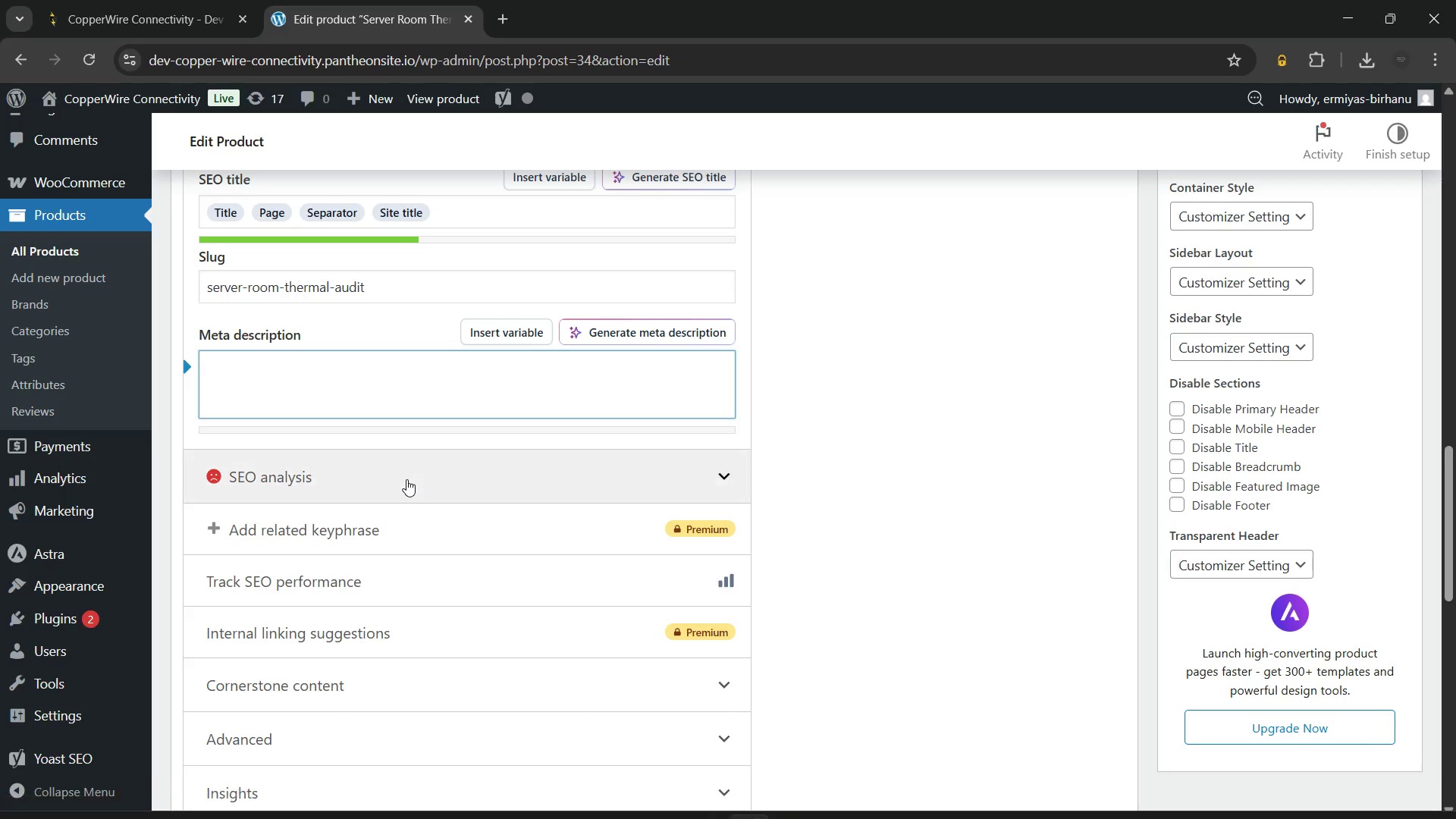 
key(Control+V)
 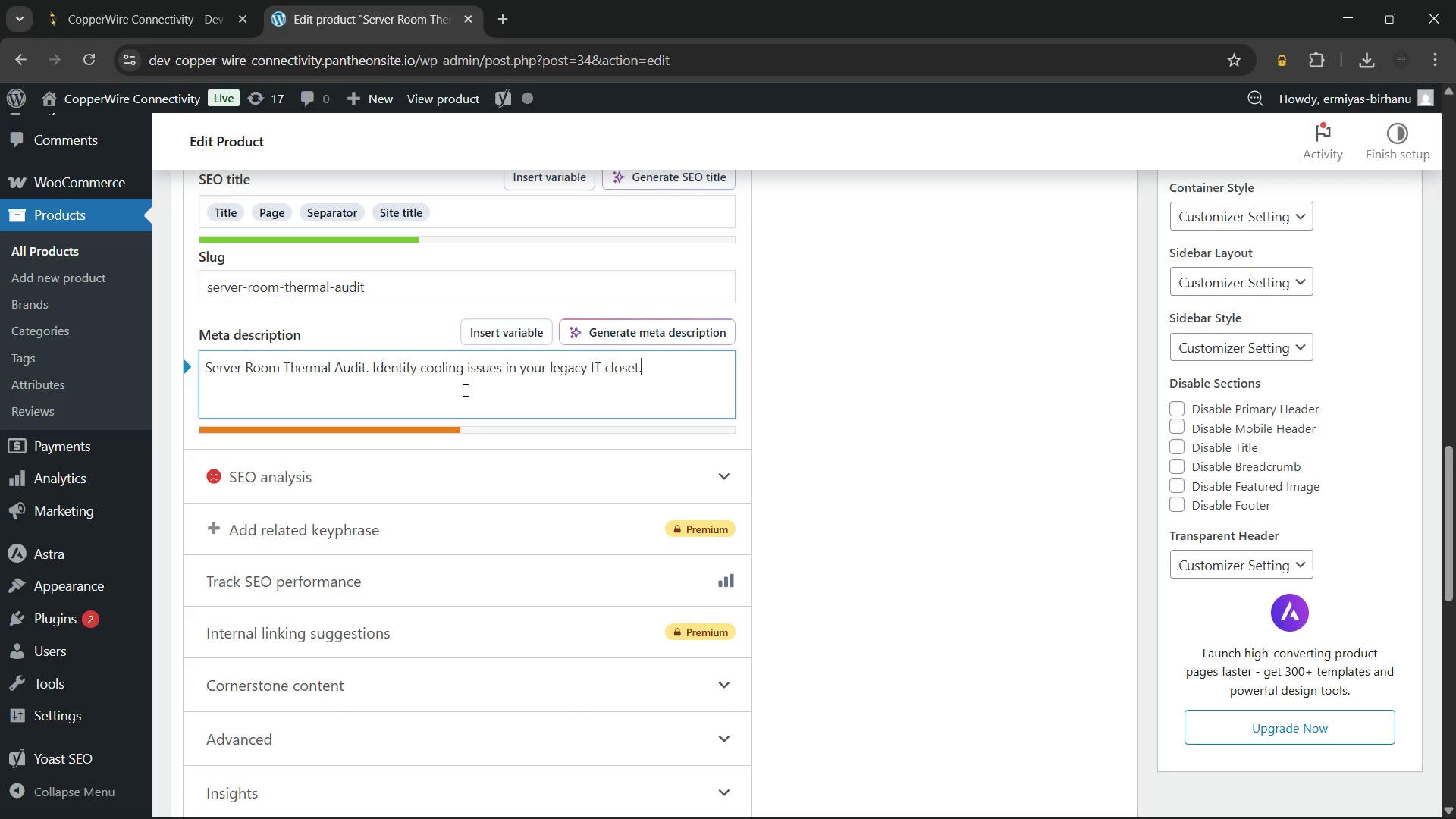 
scroll: coordinate [465, 389], scroll_direction: up, amount: 1.0
 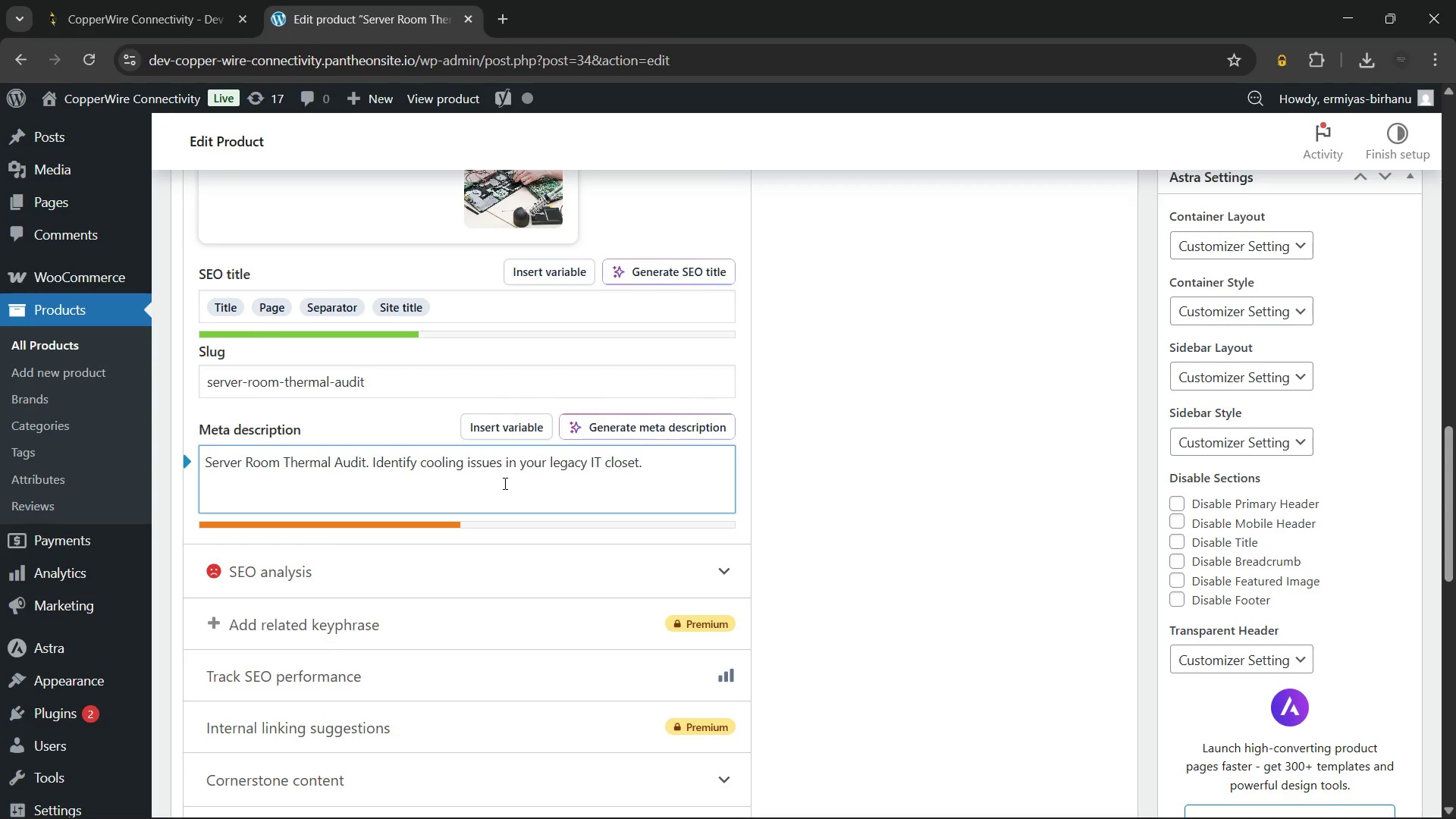 
wait(14.0)
 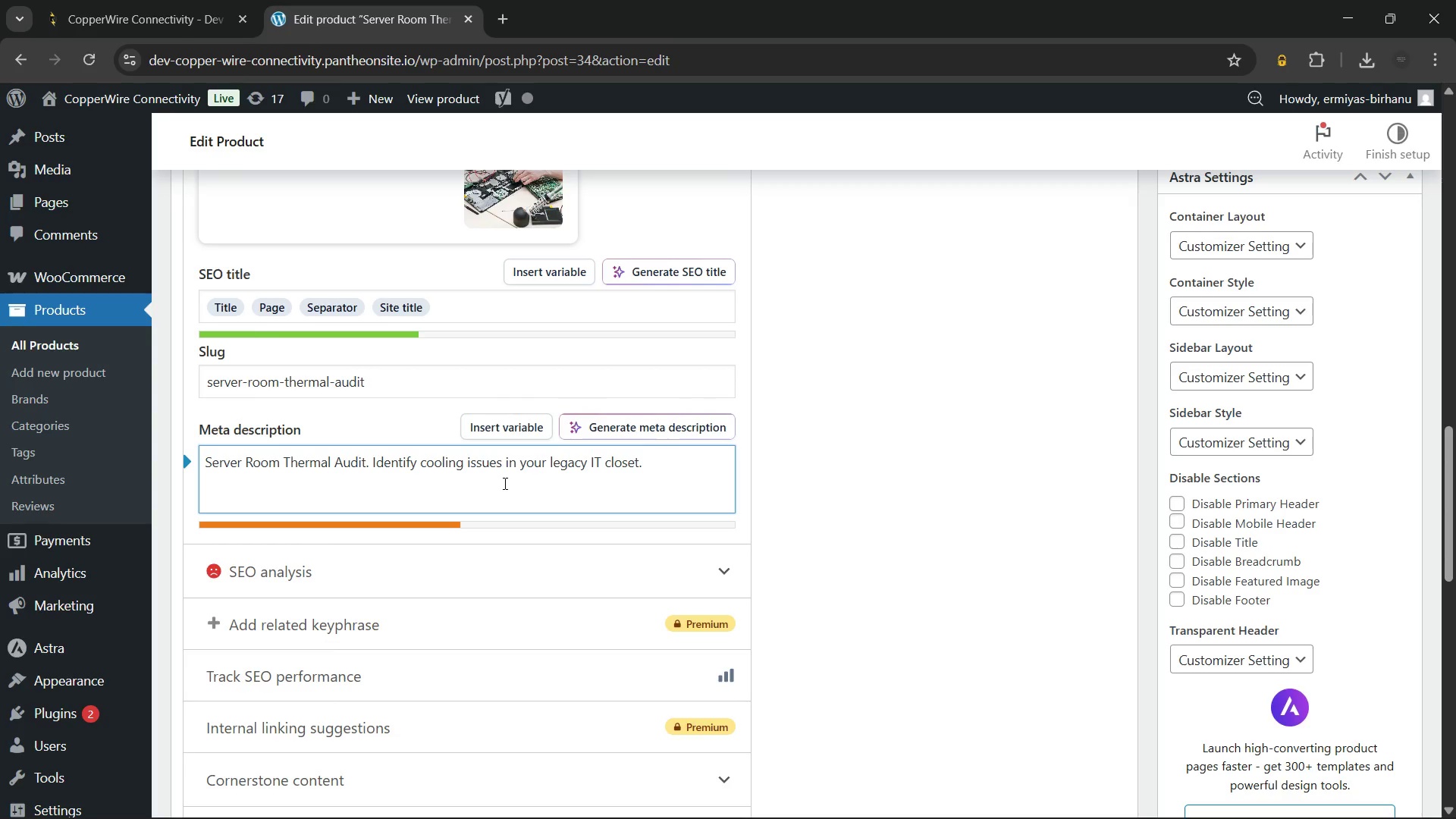 
key(Backspace)
 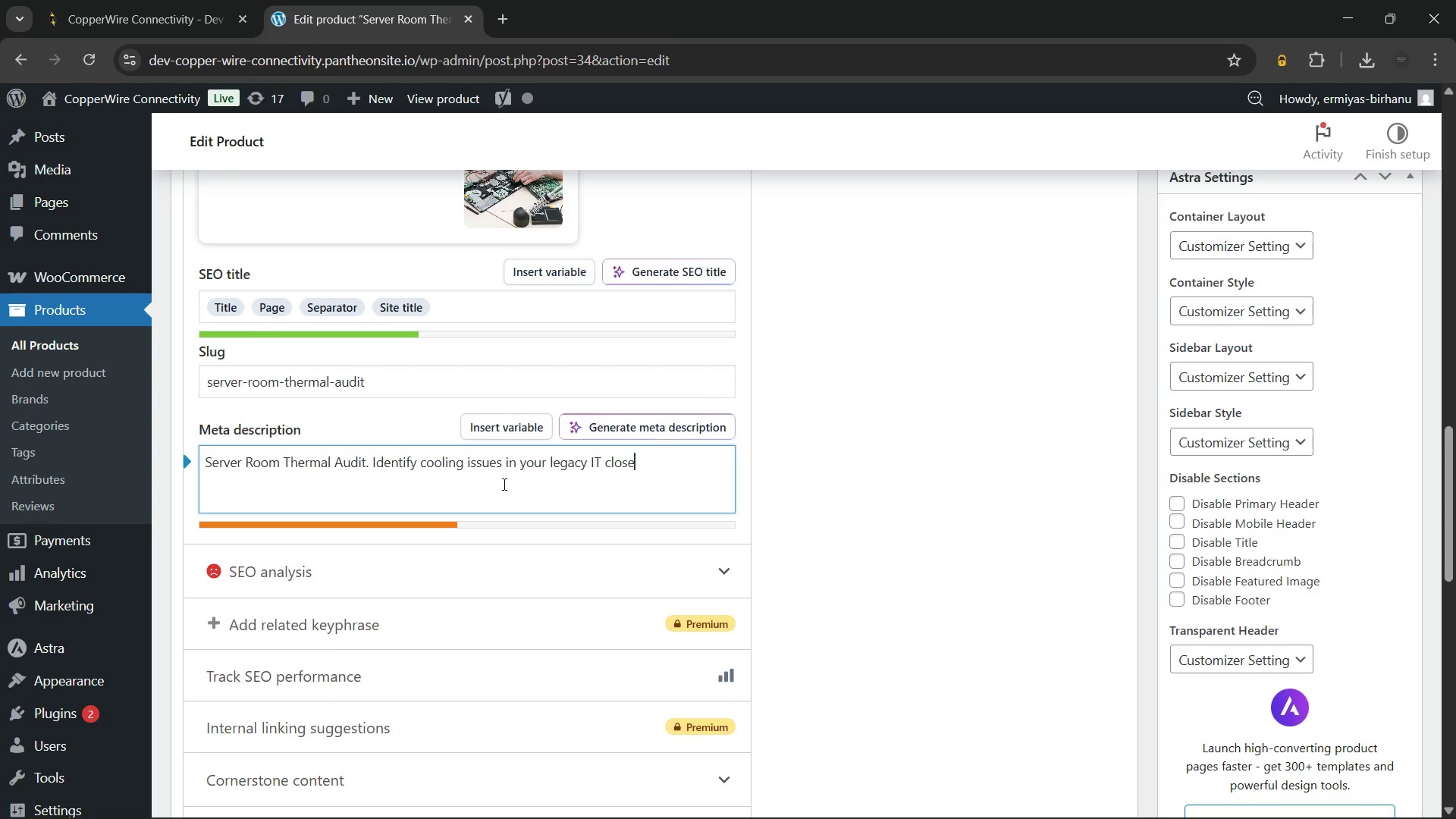 
key(Backspace)
 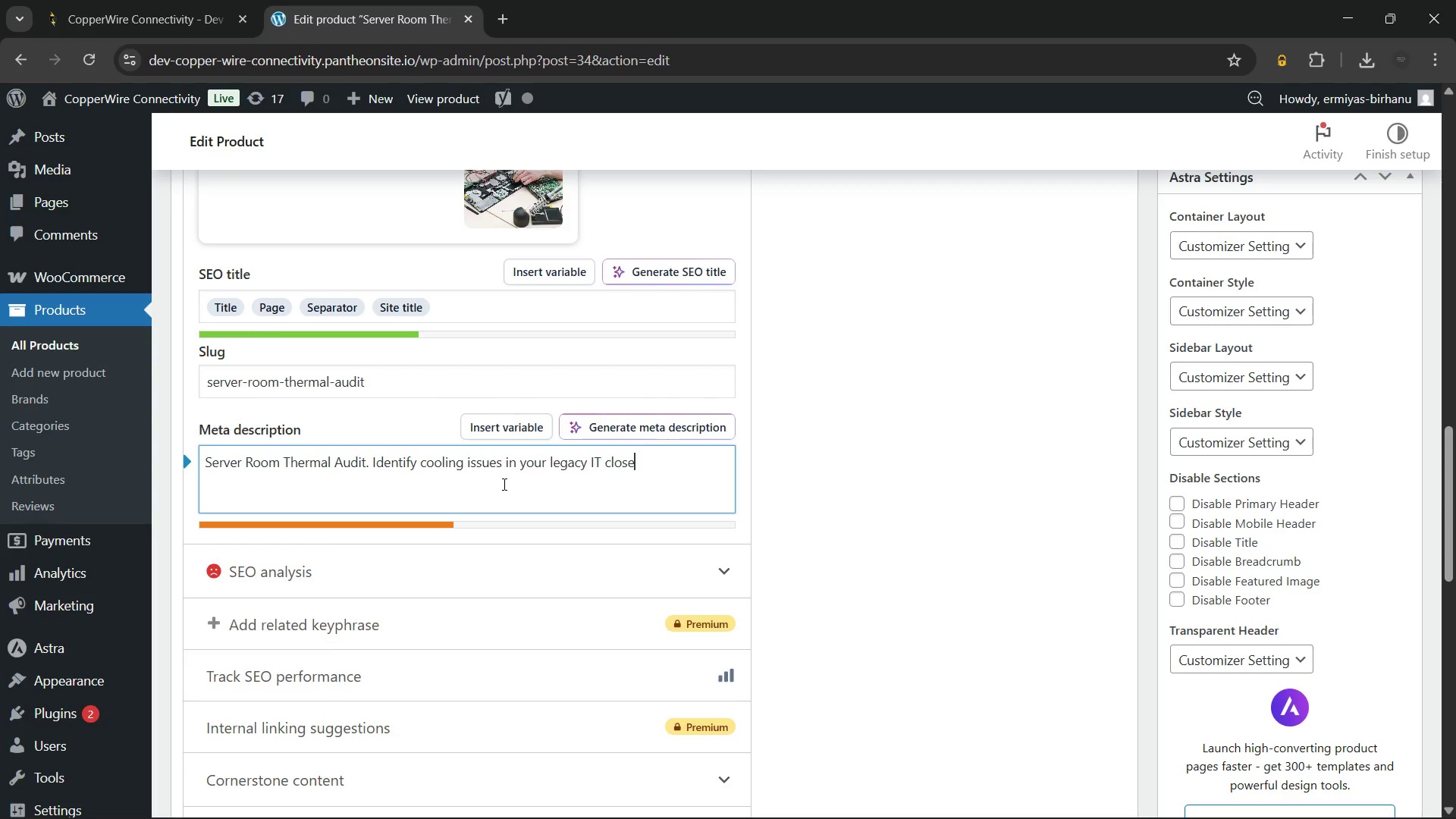 
key(Backspace)
 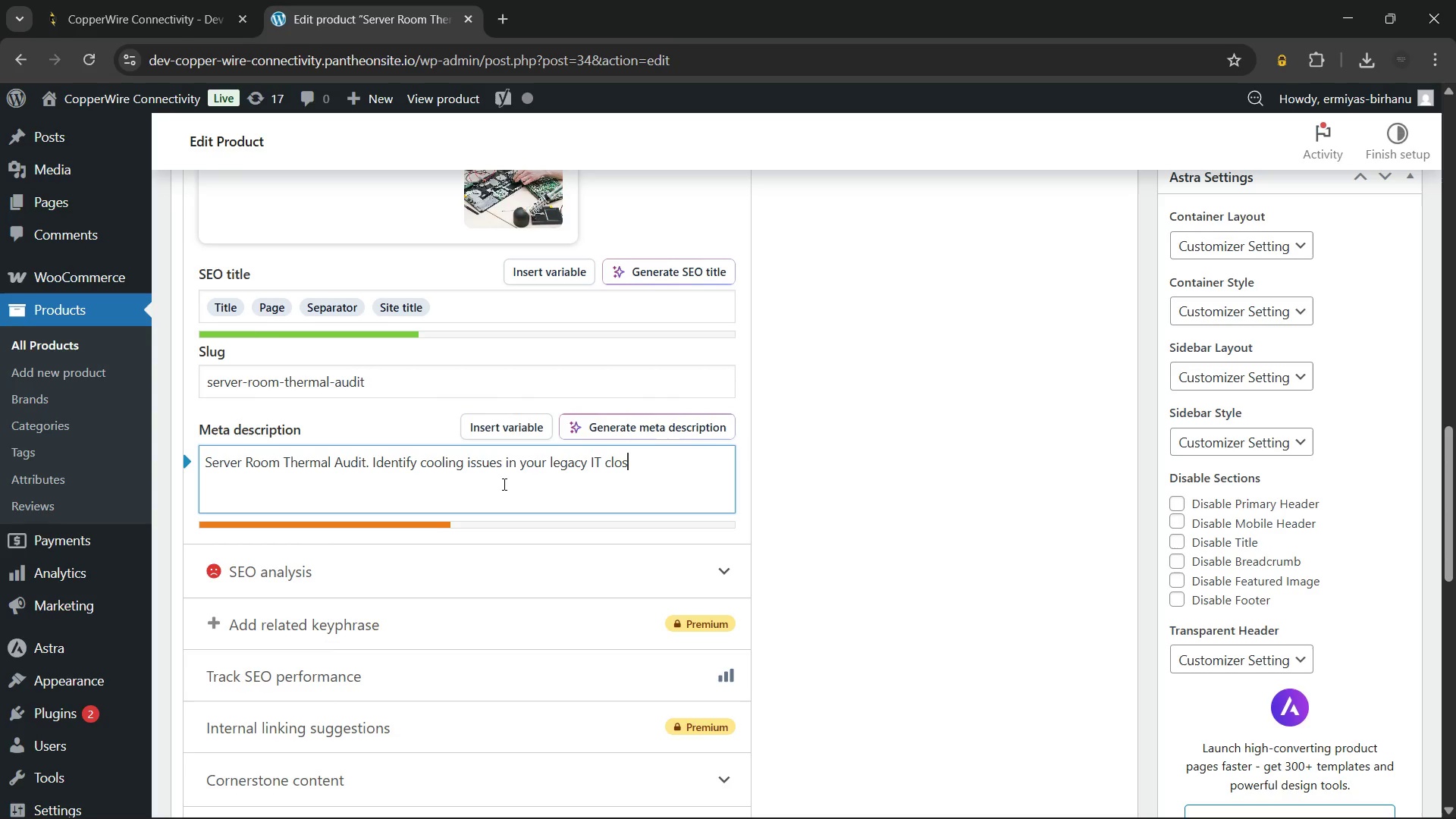 
key(Backspace)
 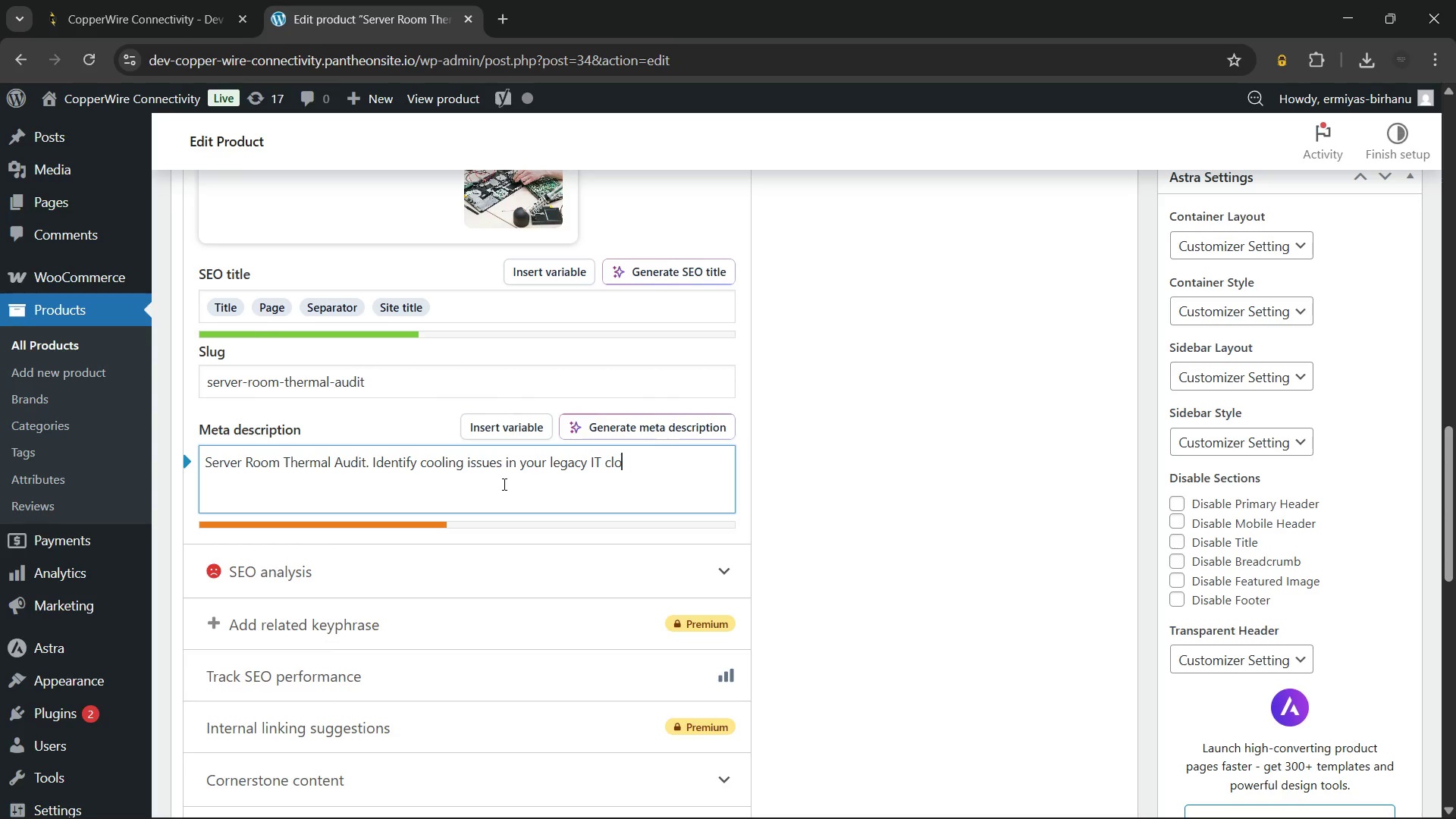 
key(Backspace)
 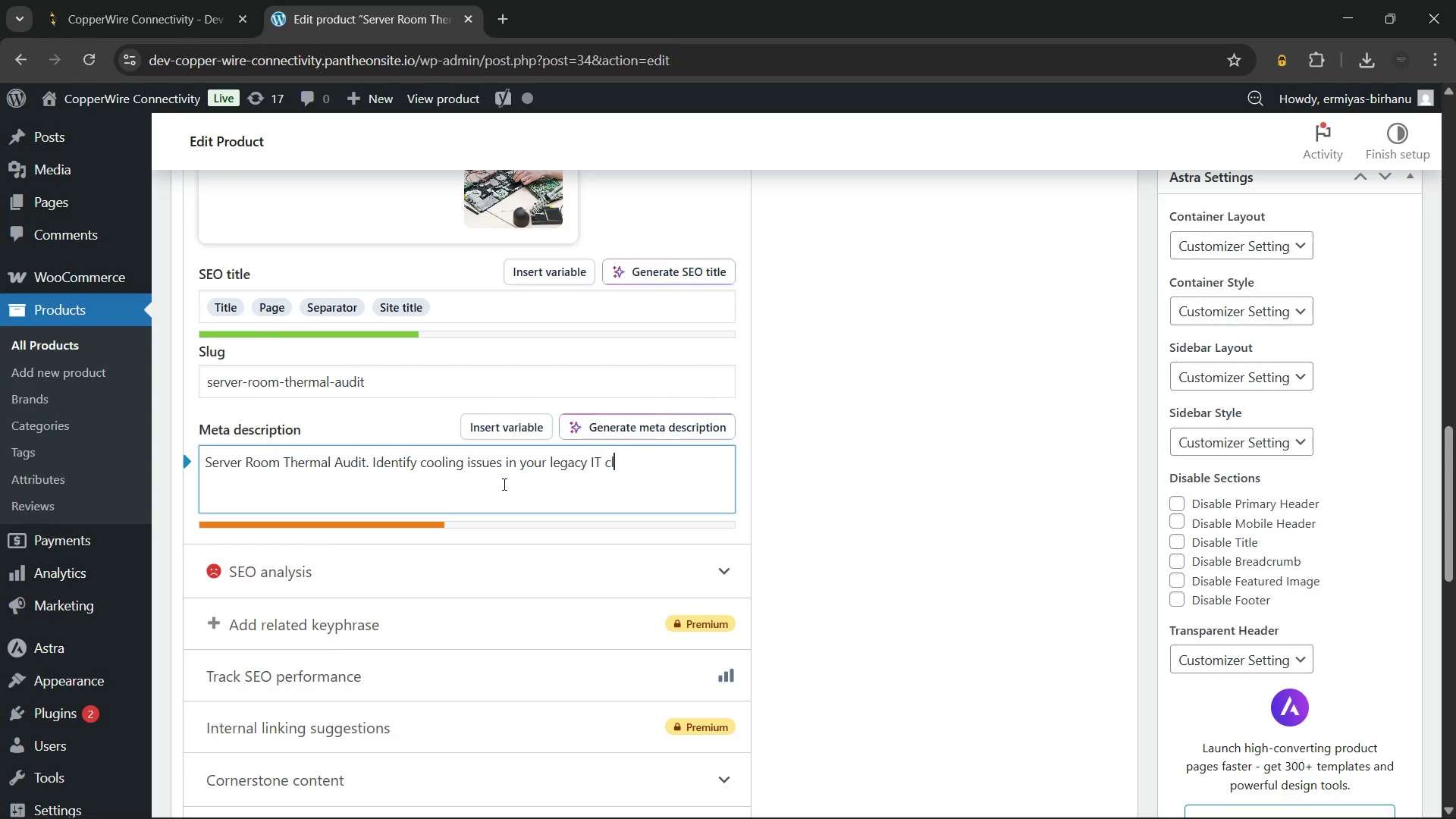 
key(Backspace)
 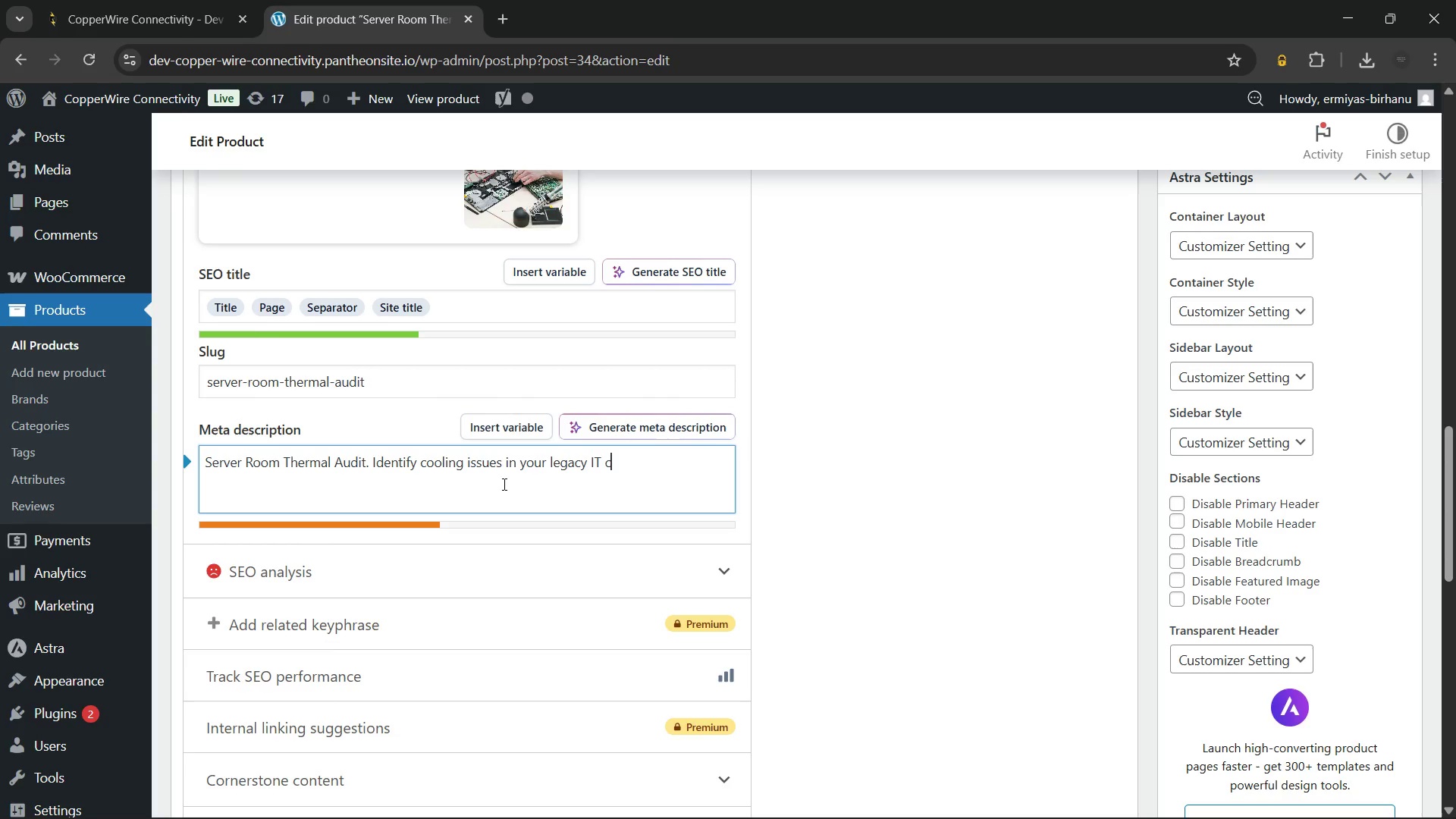 
key(Control+Z)
 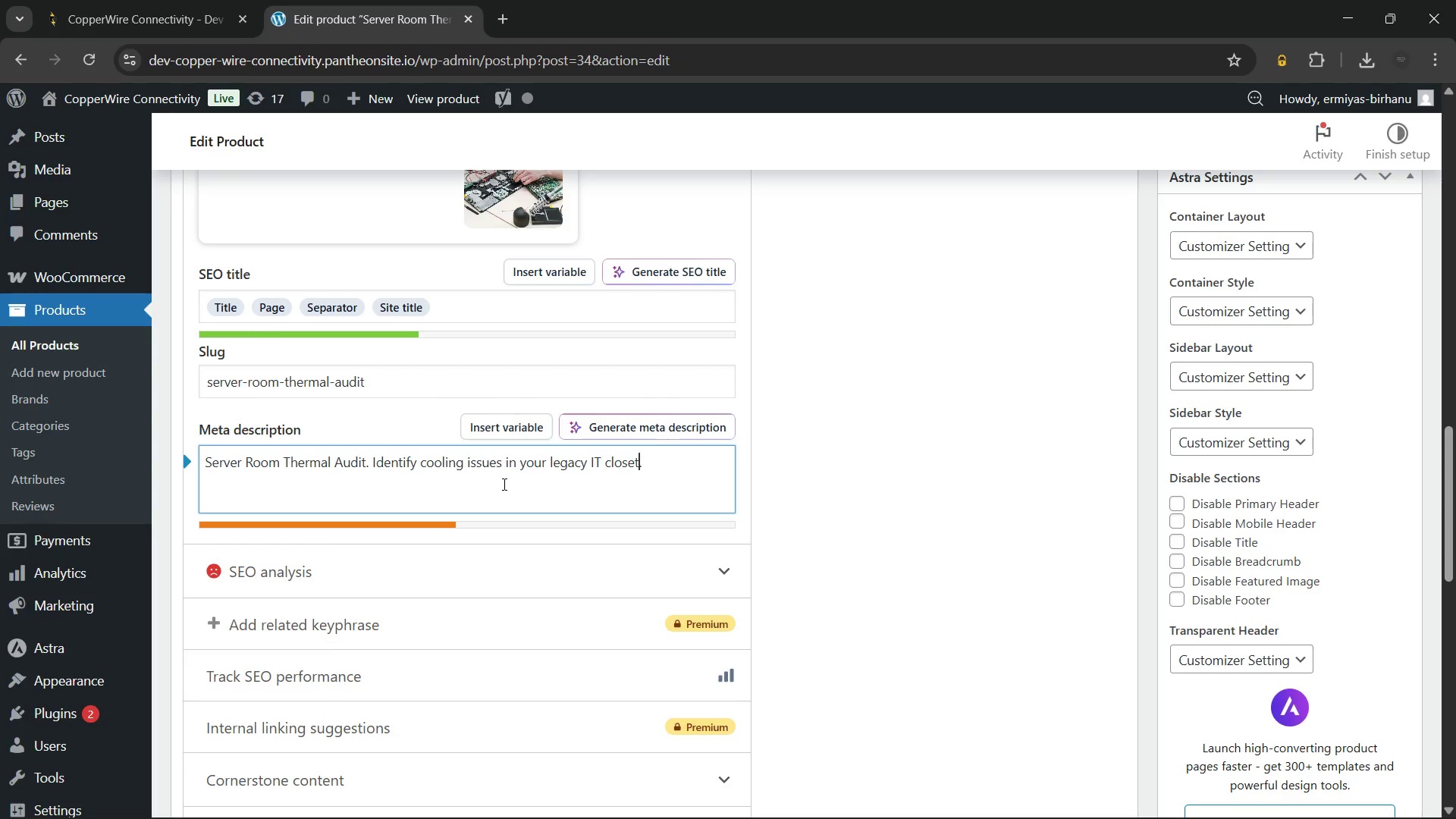 
hold_key(key=ArrowLeft, duration=1.19)
 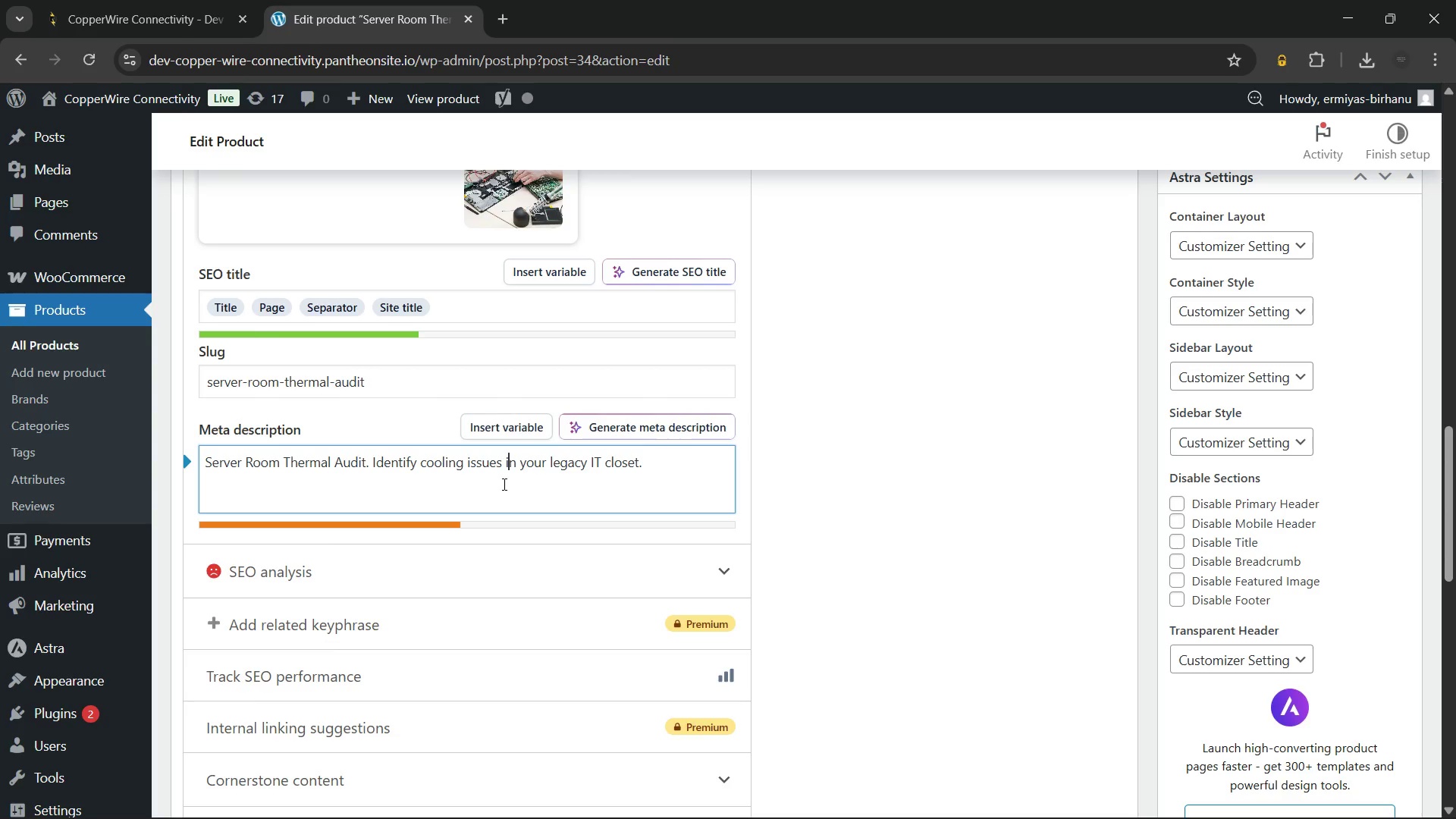 
key(ArrowLeft)
 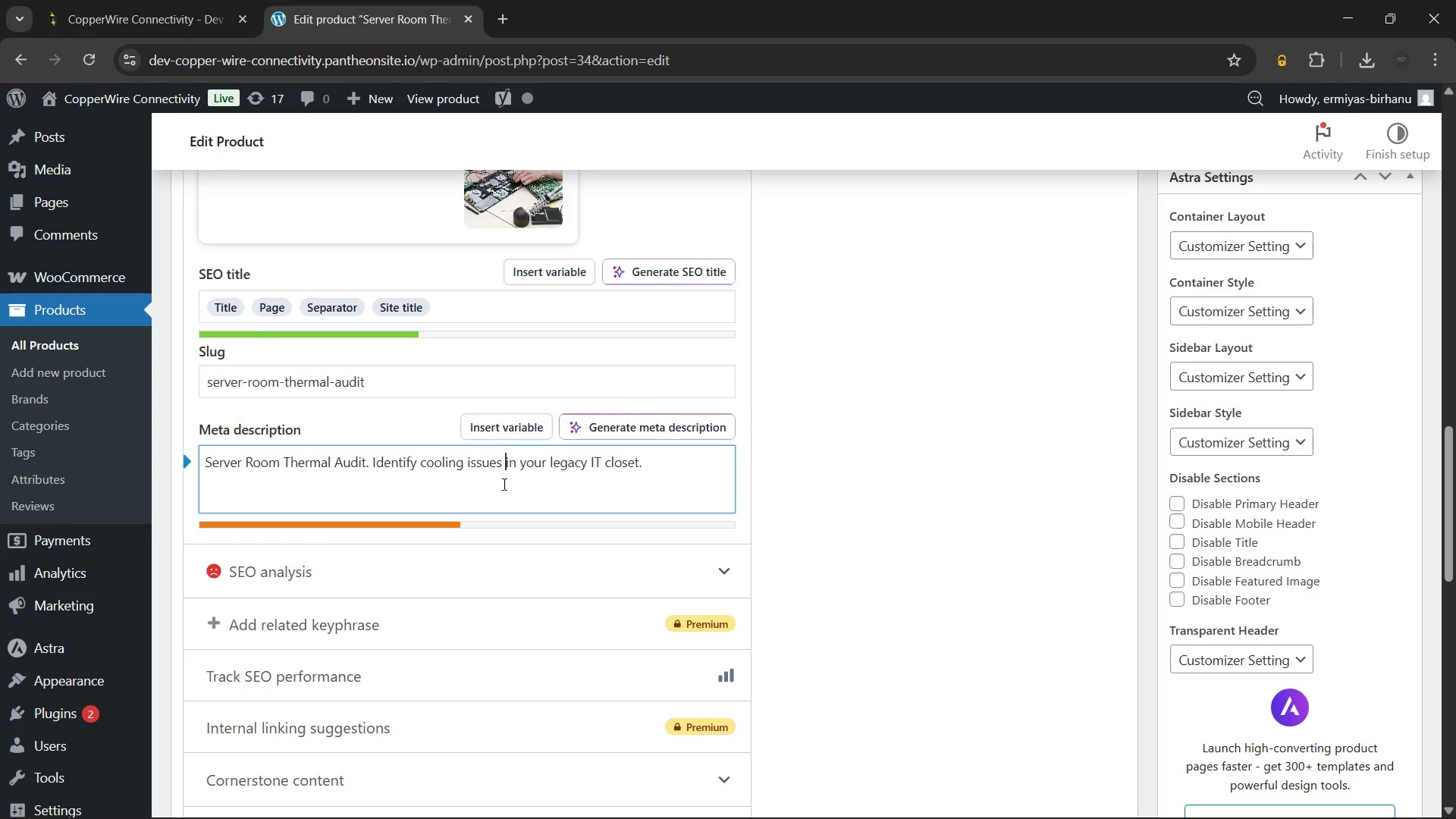 
key(ArrowLeft)
 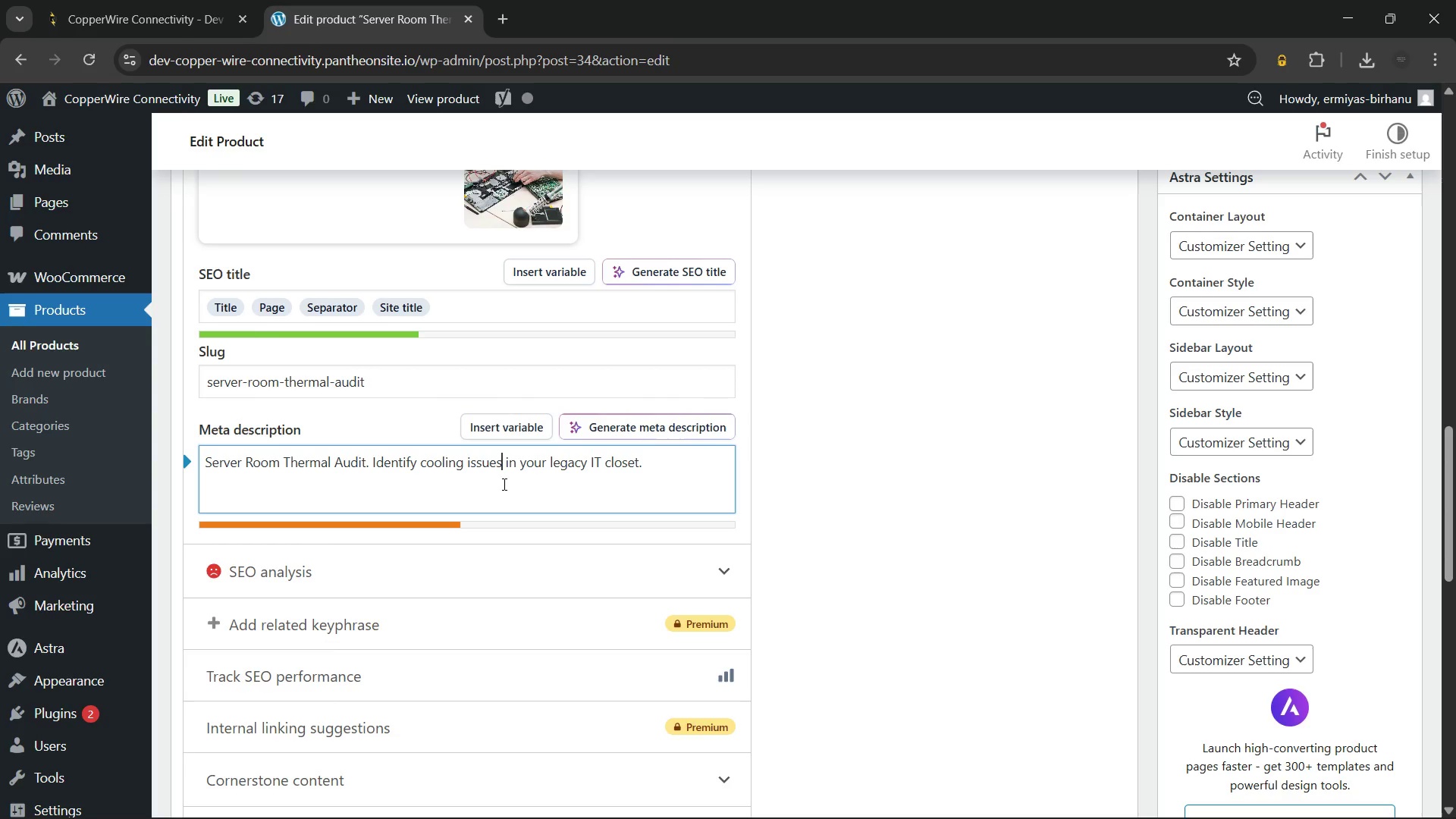 
type( and hot spots)
 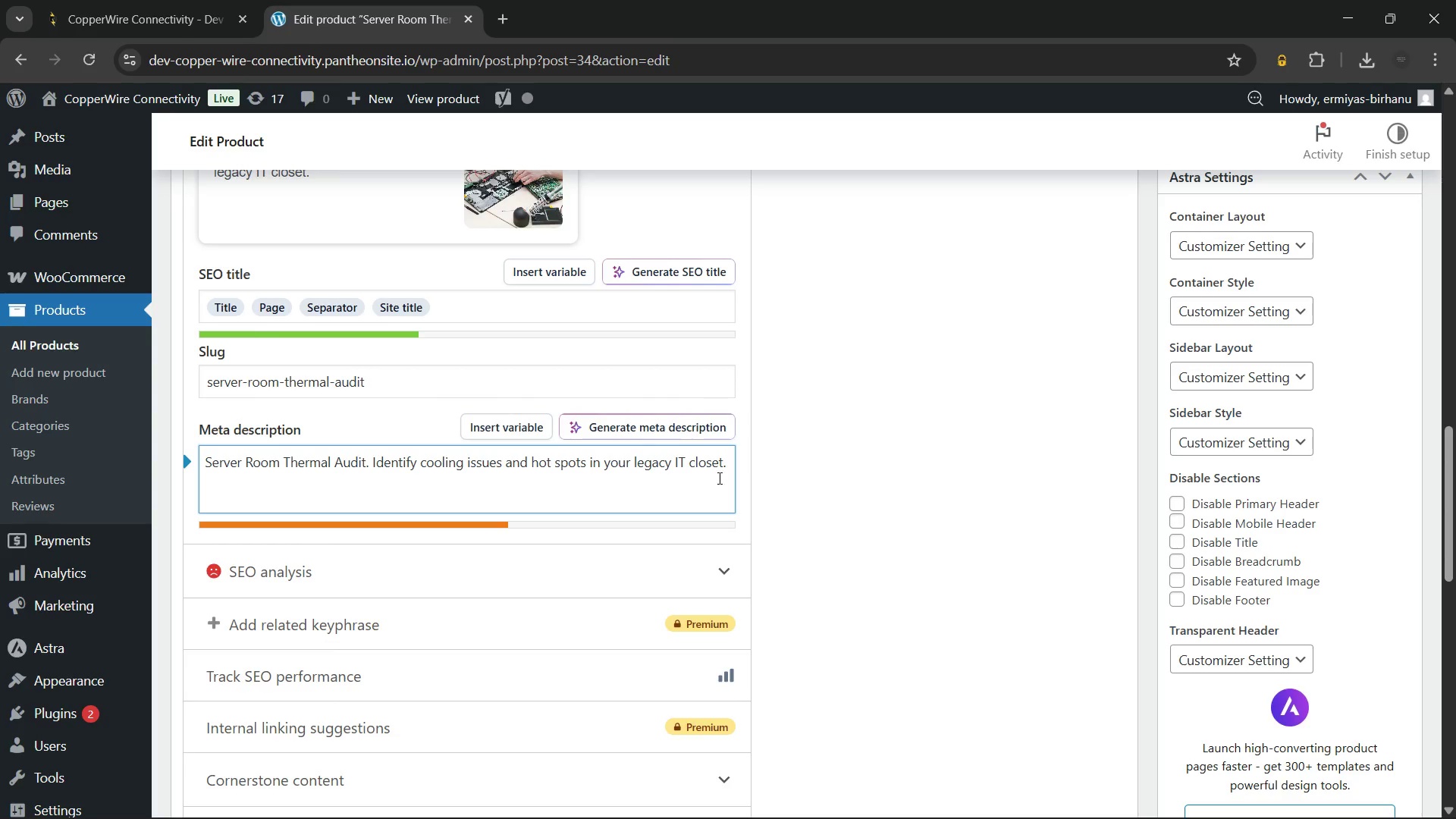 
left_click([725, 465])
 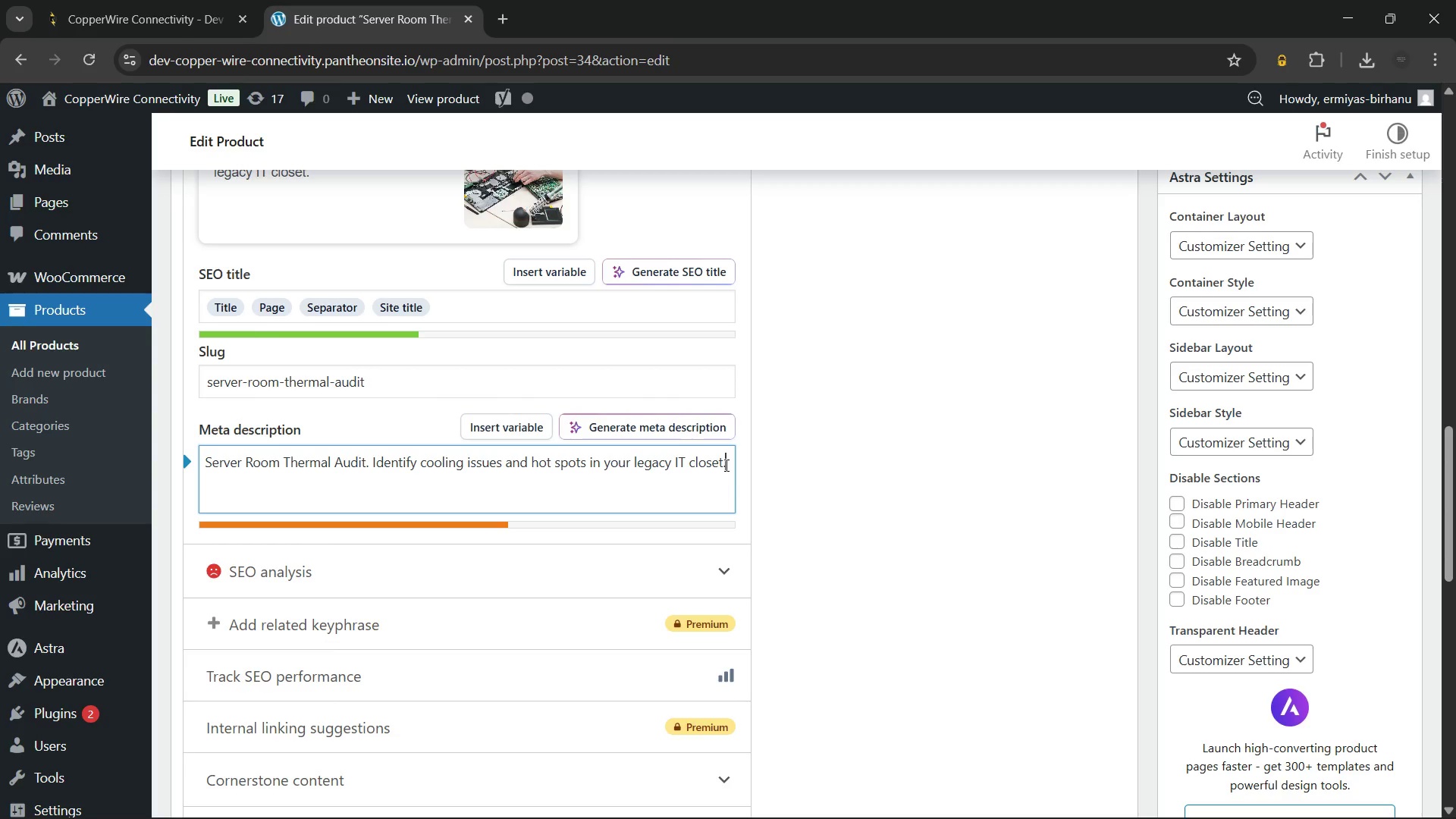 
key(Backspace)
key(Backspace)
key(Backspace)
key(Backspace)
key(Backspace)
key(Backspace)
key(Backspace)
type(environments. Protect your hardware today.)
 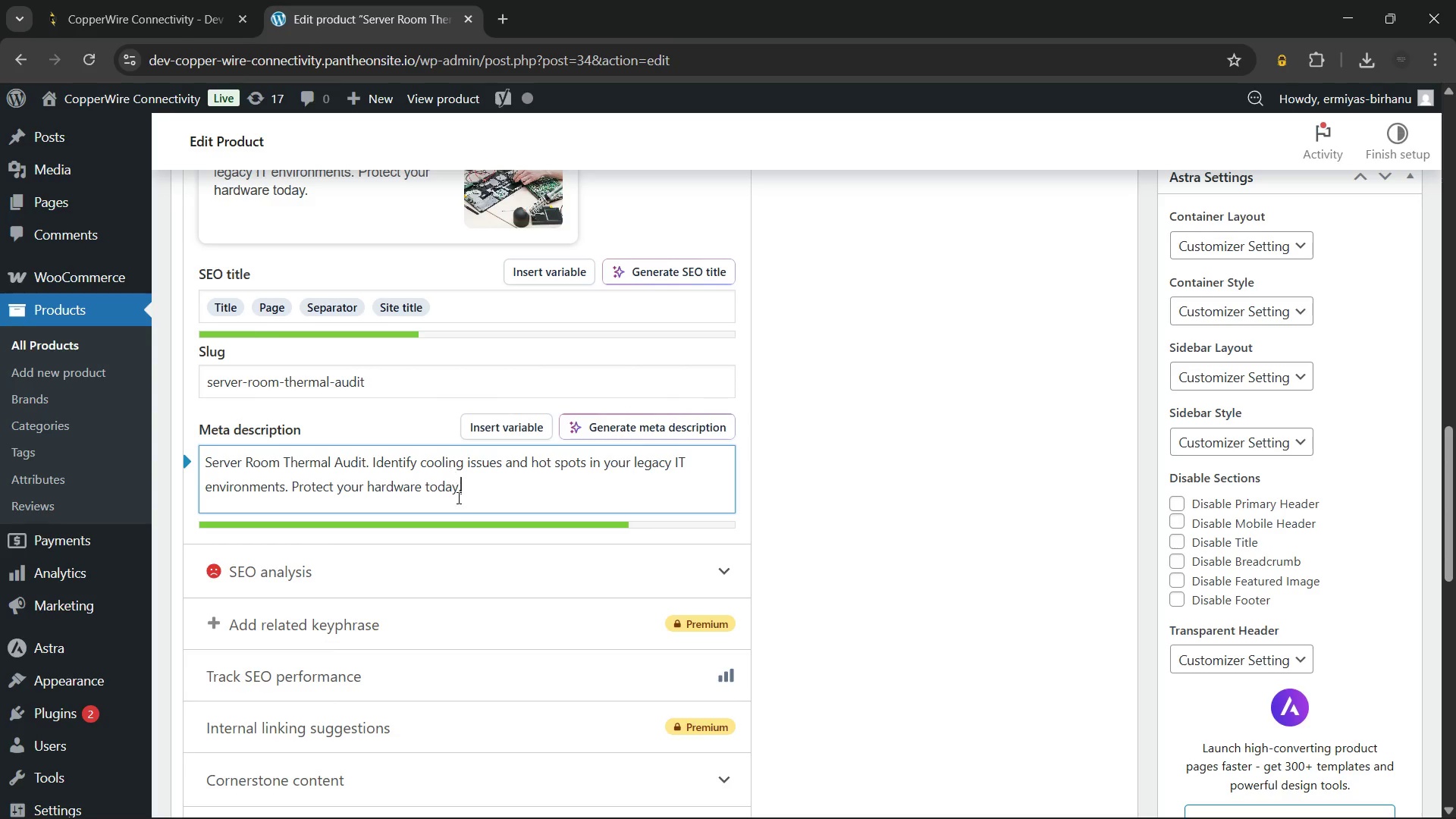 
wait(10.8)
 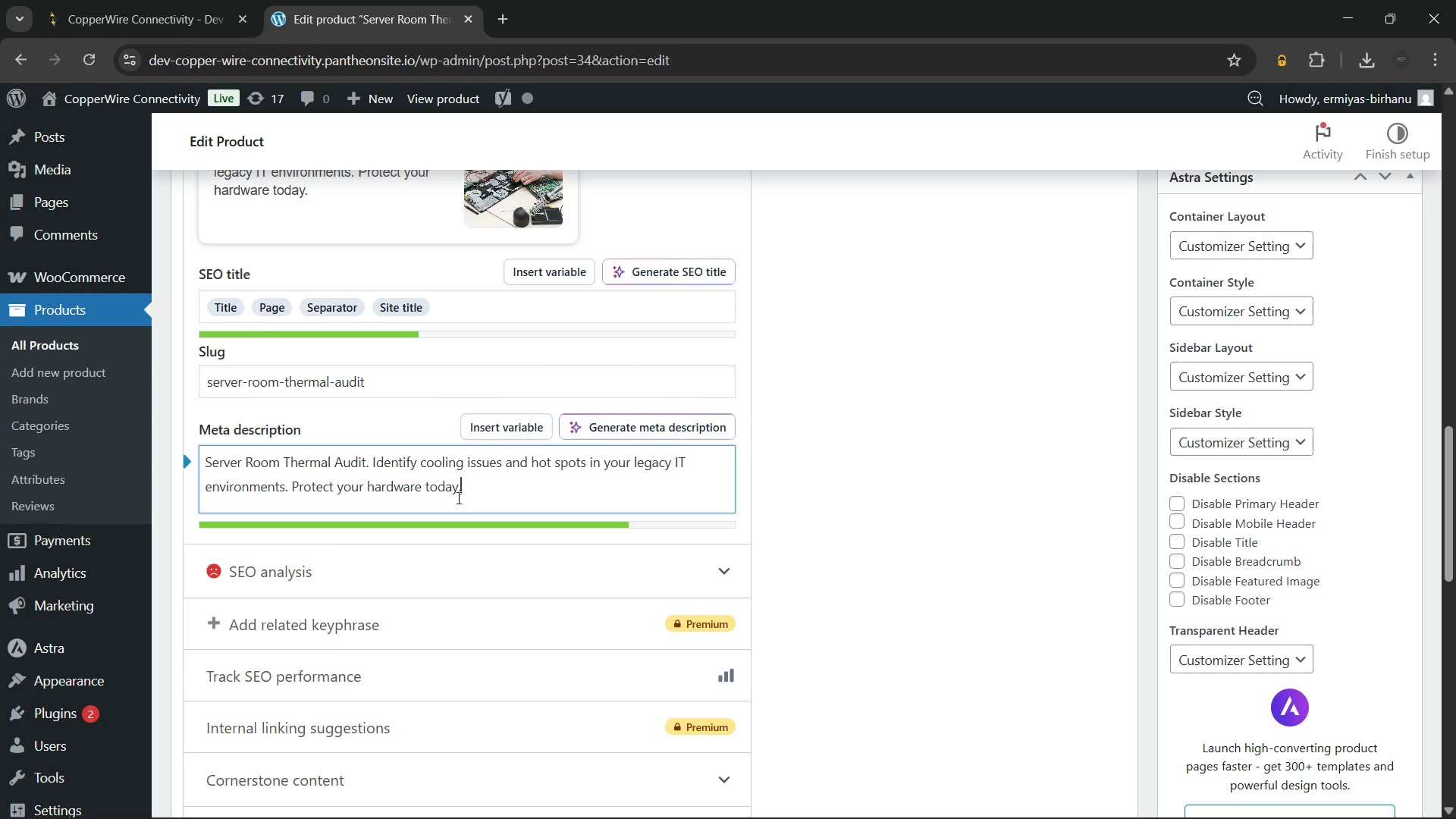 
left_click([205, 464])
 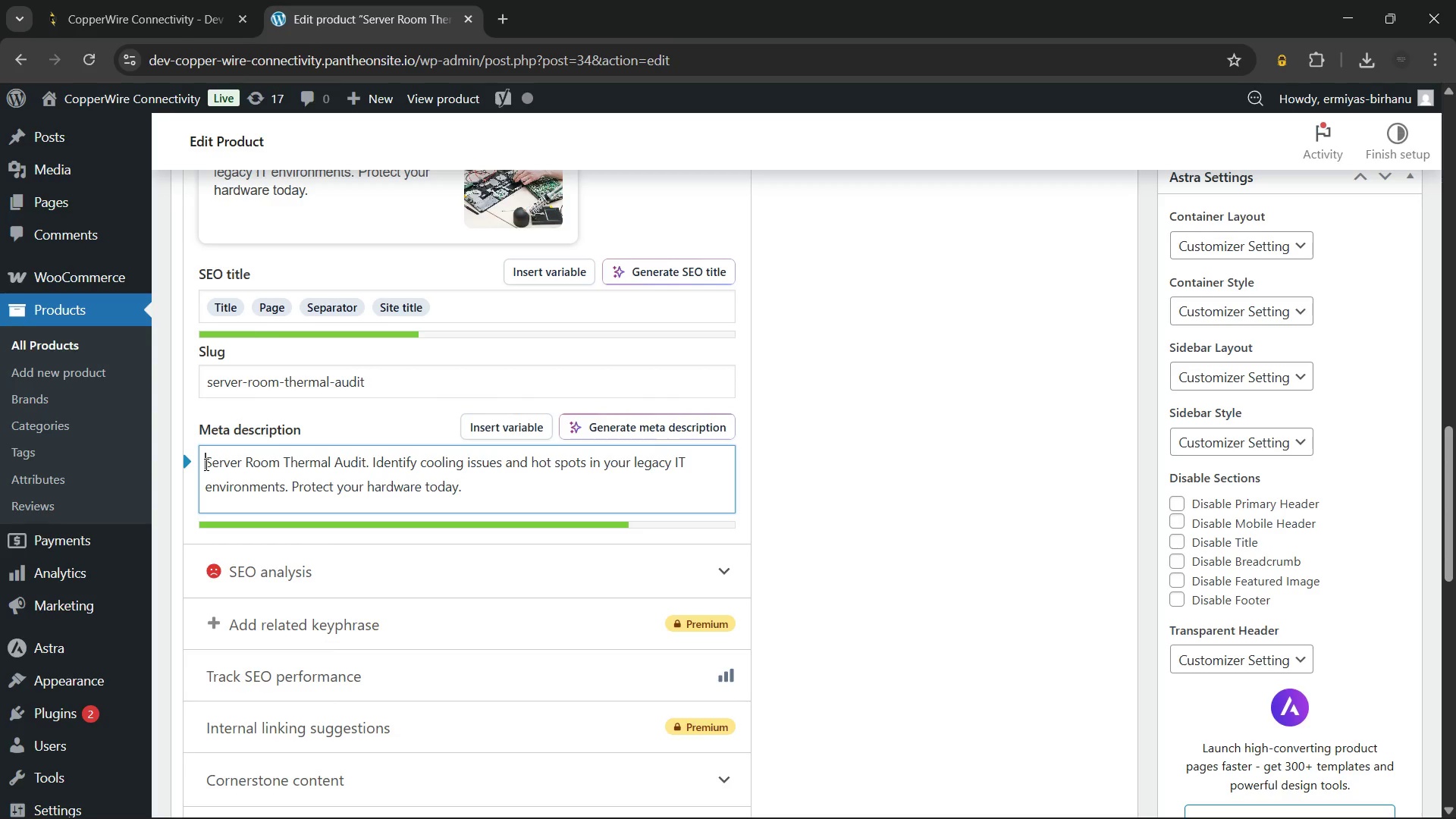 
type(Book )
 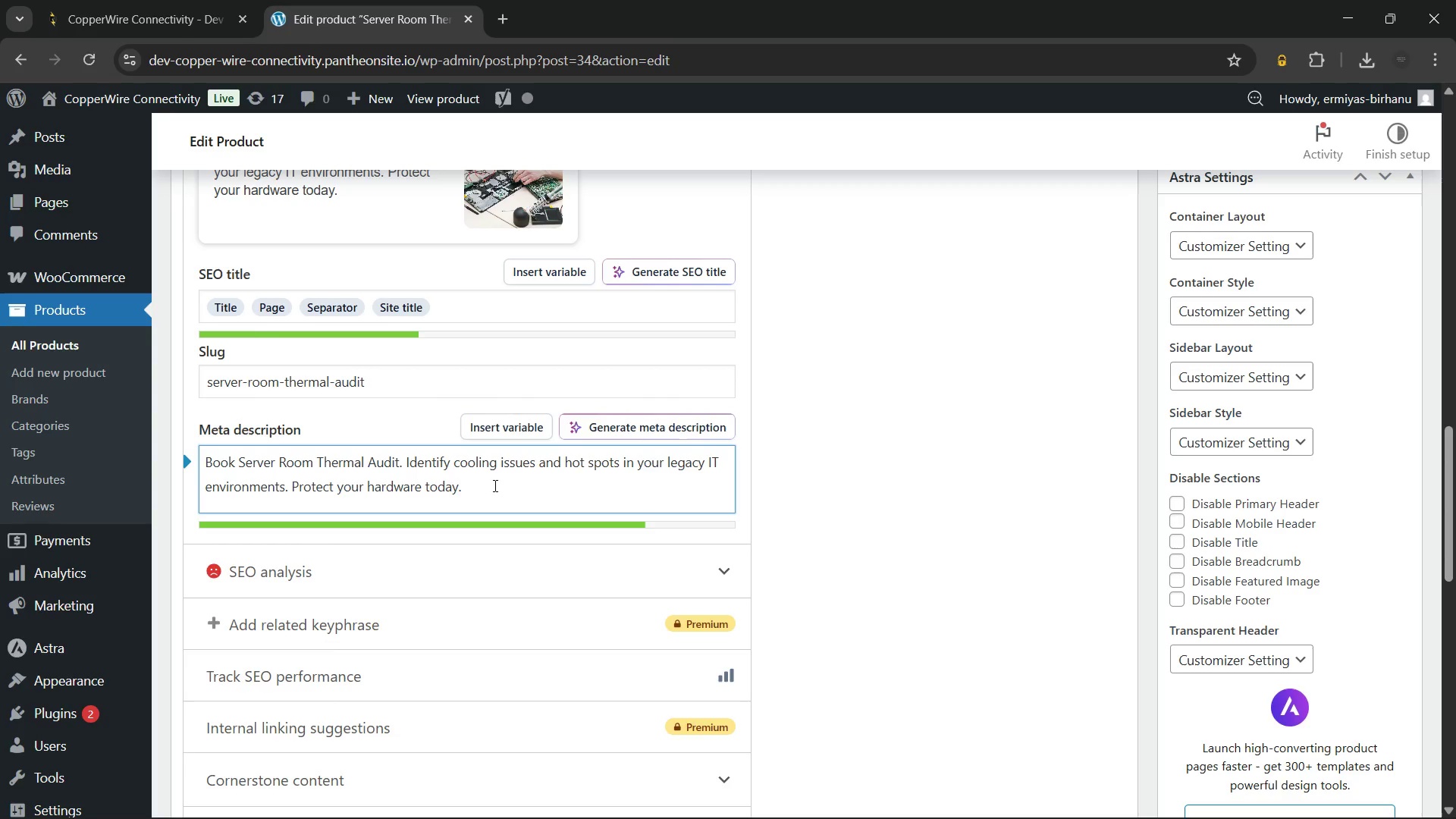 
wait(5.17)
 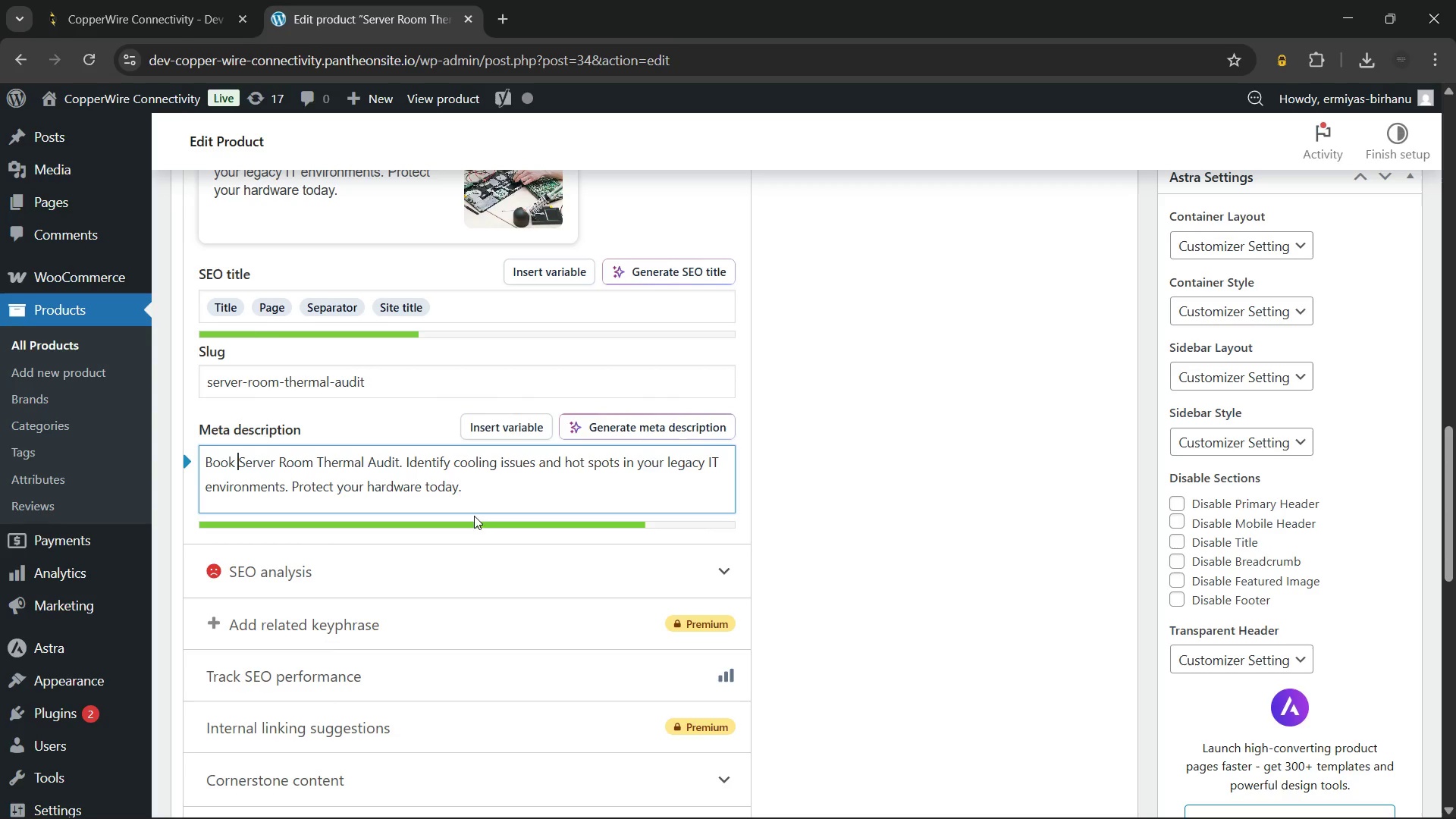 
key(Backspace)
 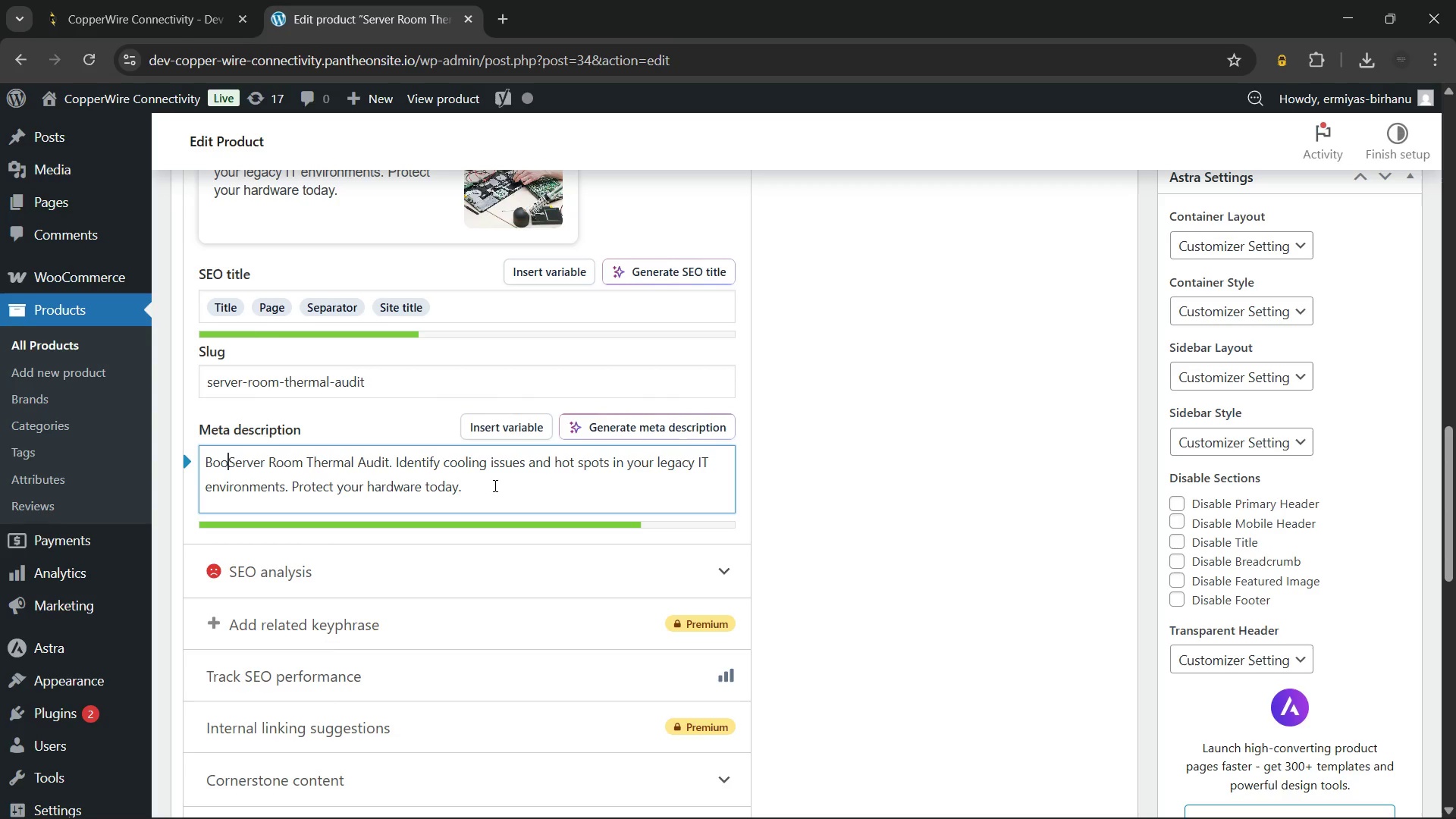 
key(Backspace)
 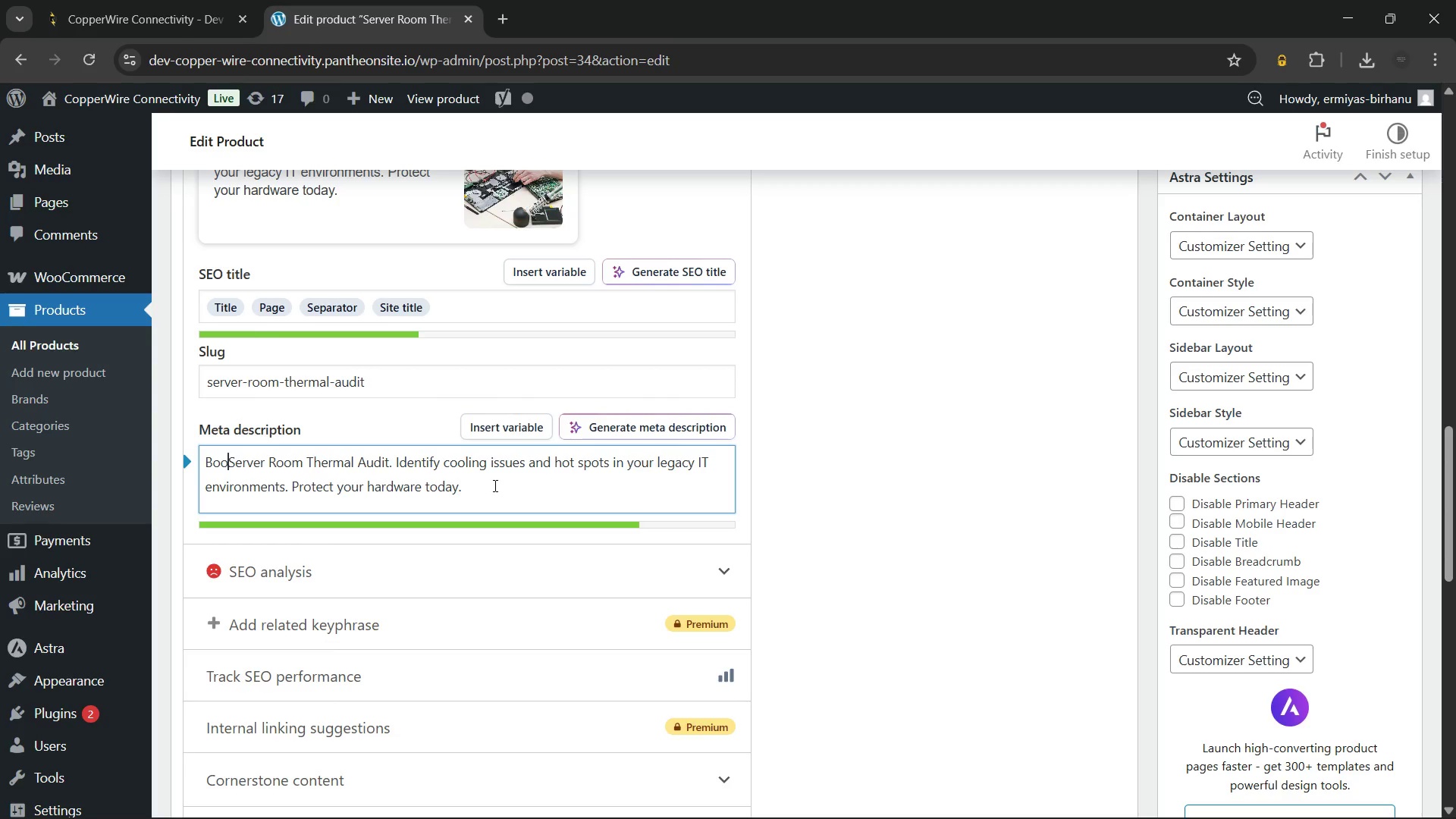 
key(Backspace)
 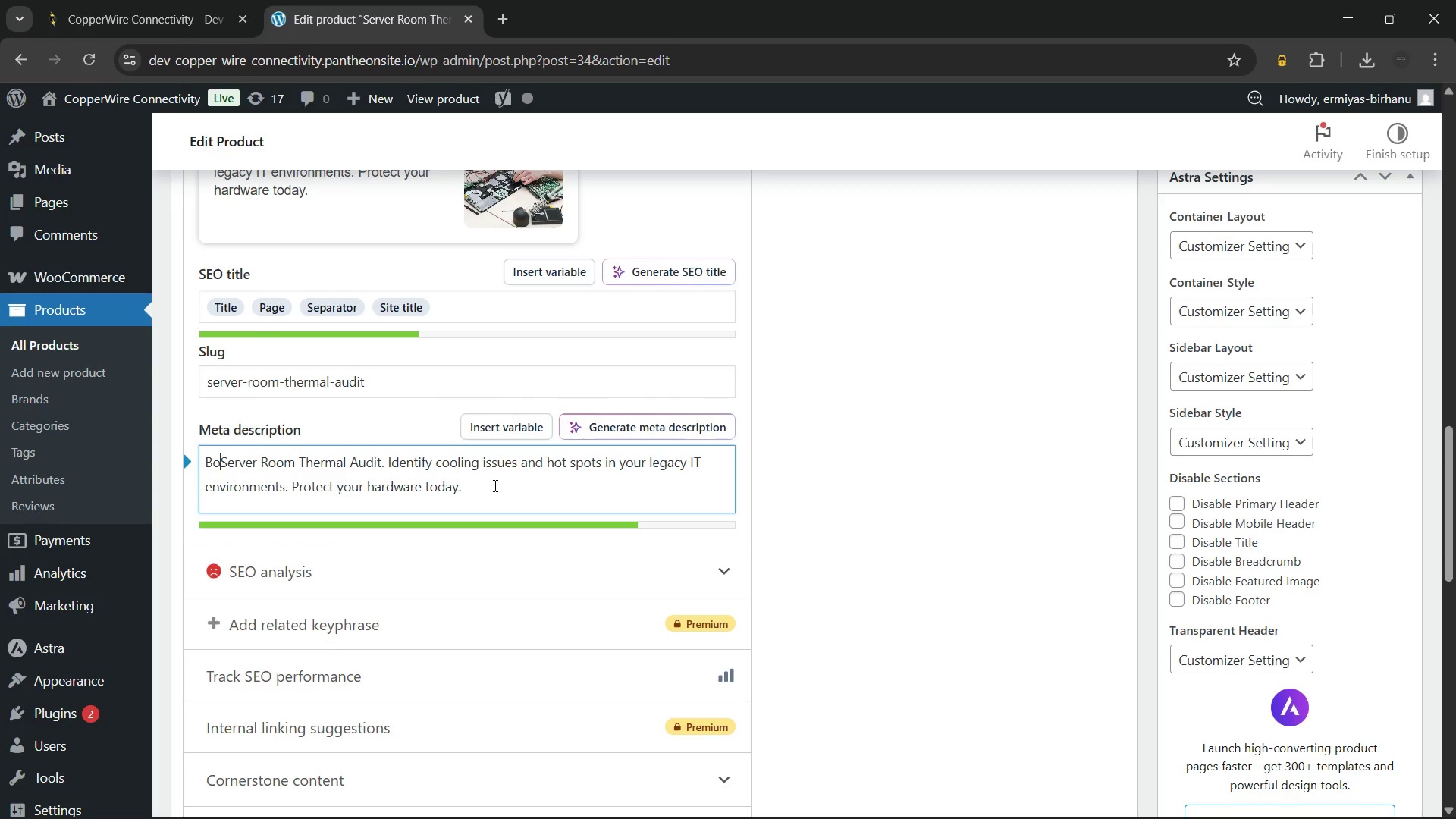 
key(Backspace)
 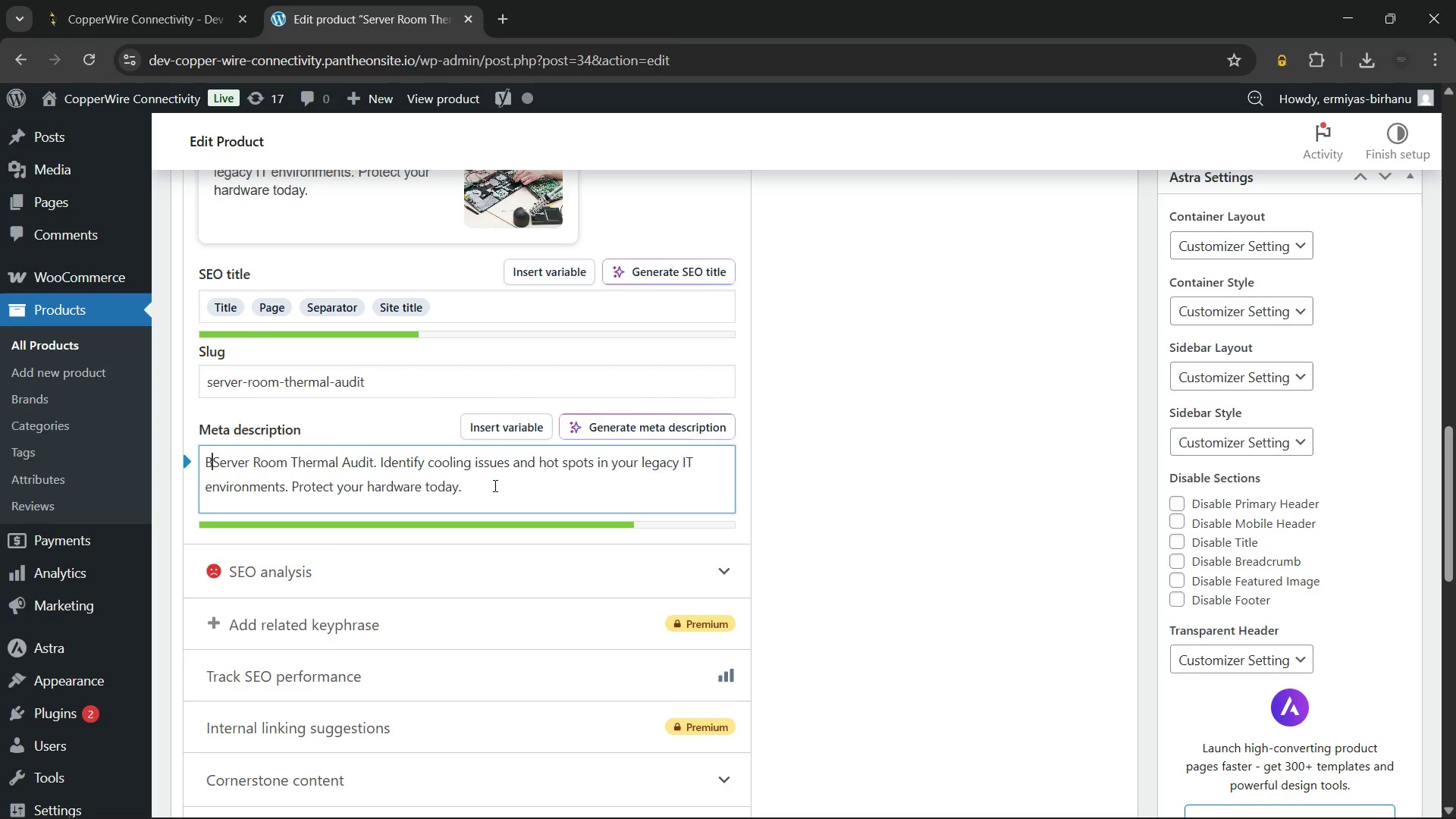 
key(Backspace)
 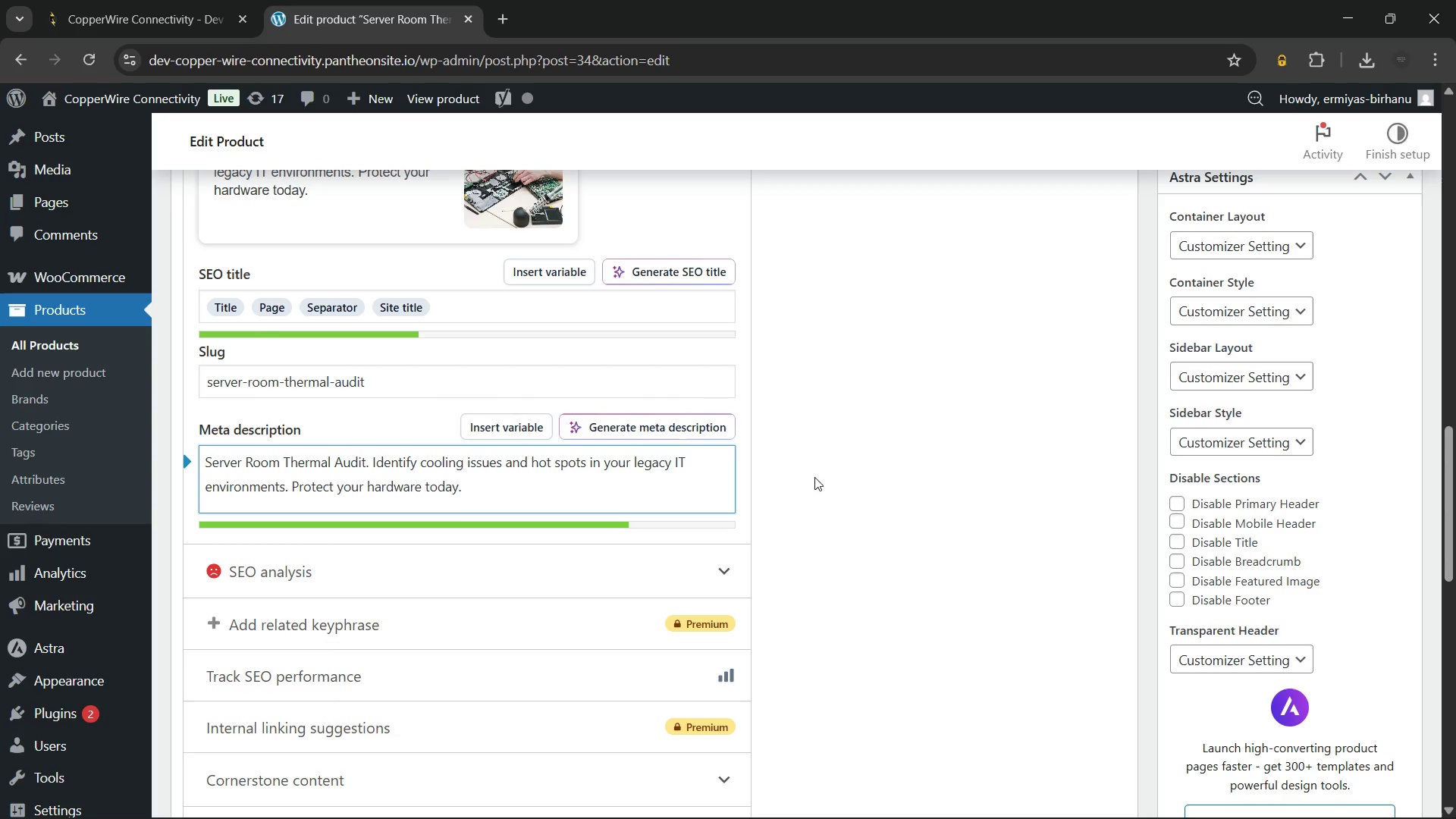 
left_click([814, 477])
 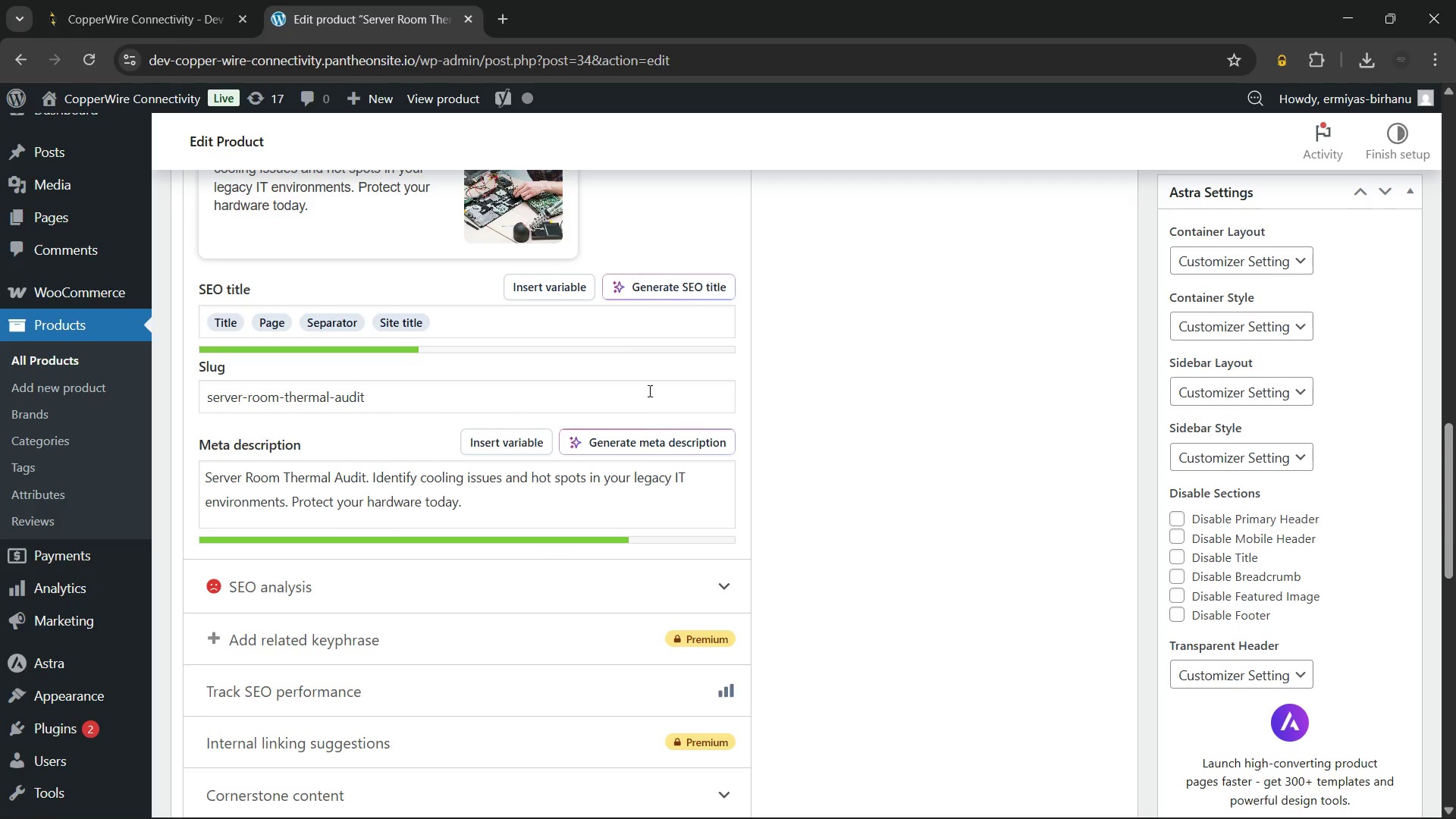 
left_click([626, 331])
 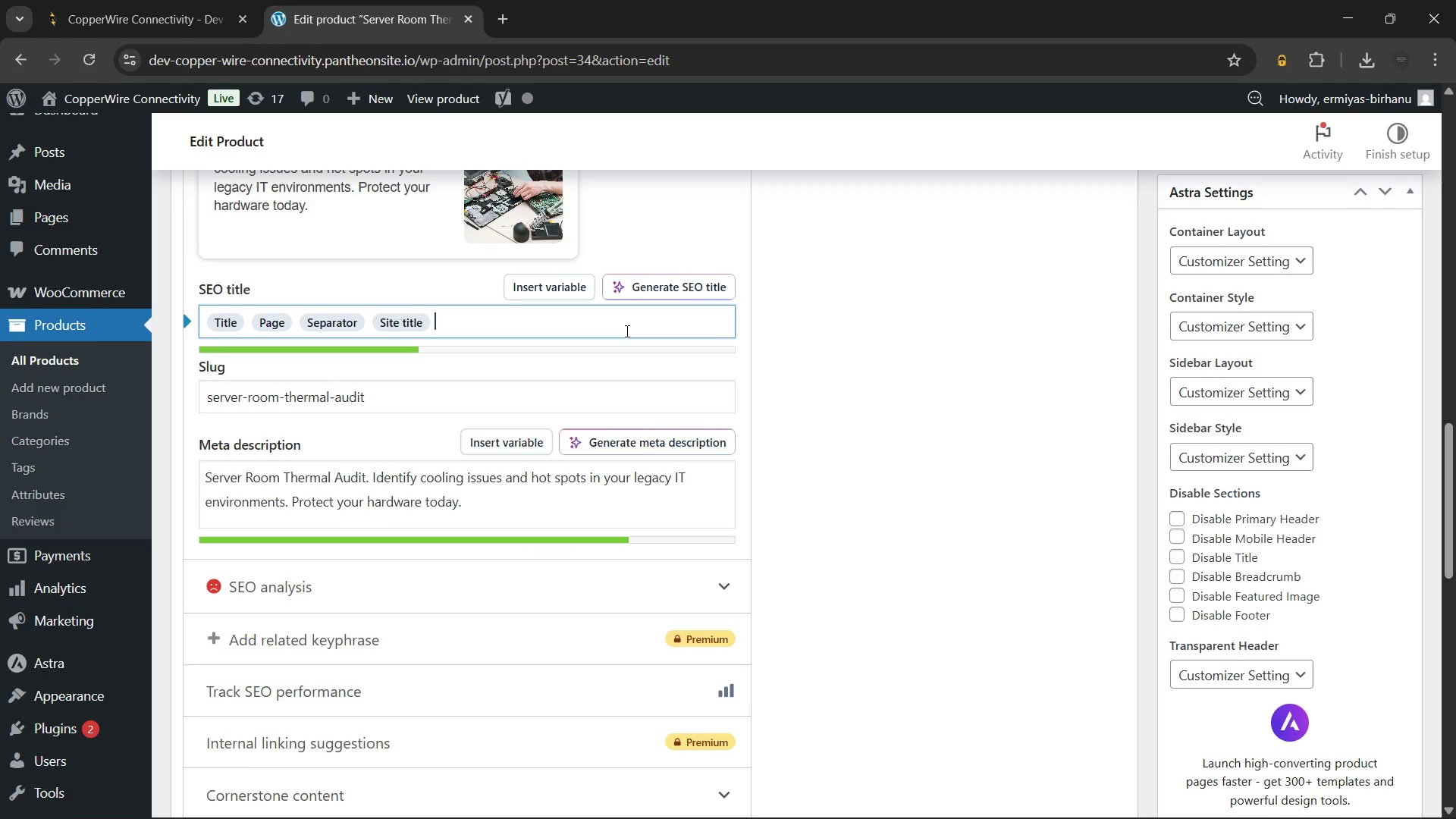 
key(Backspace)
 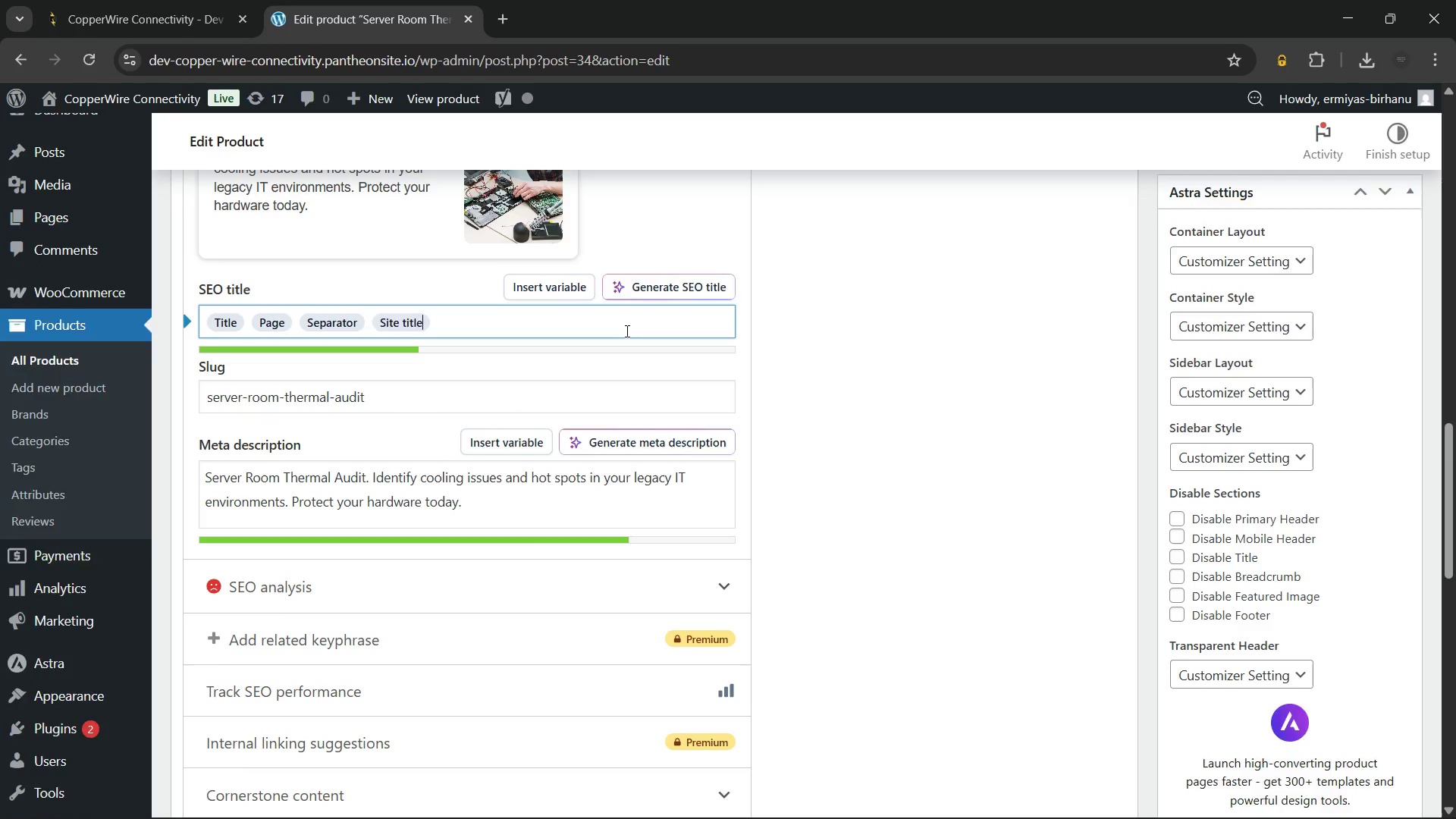 
key(Backspace)
 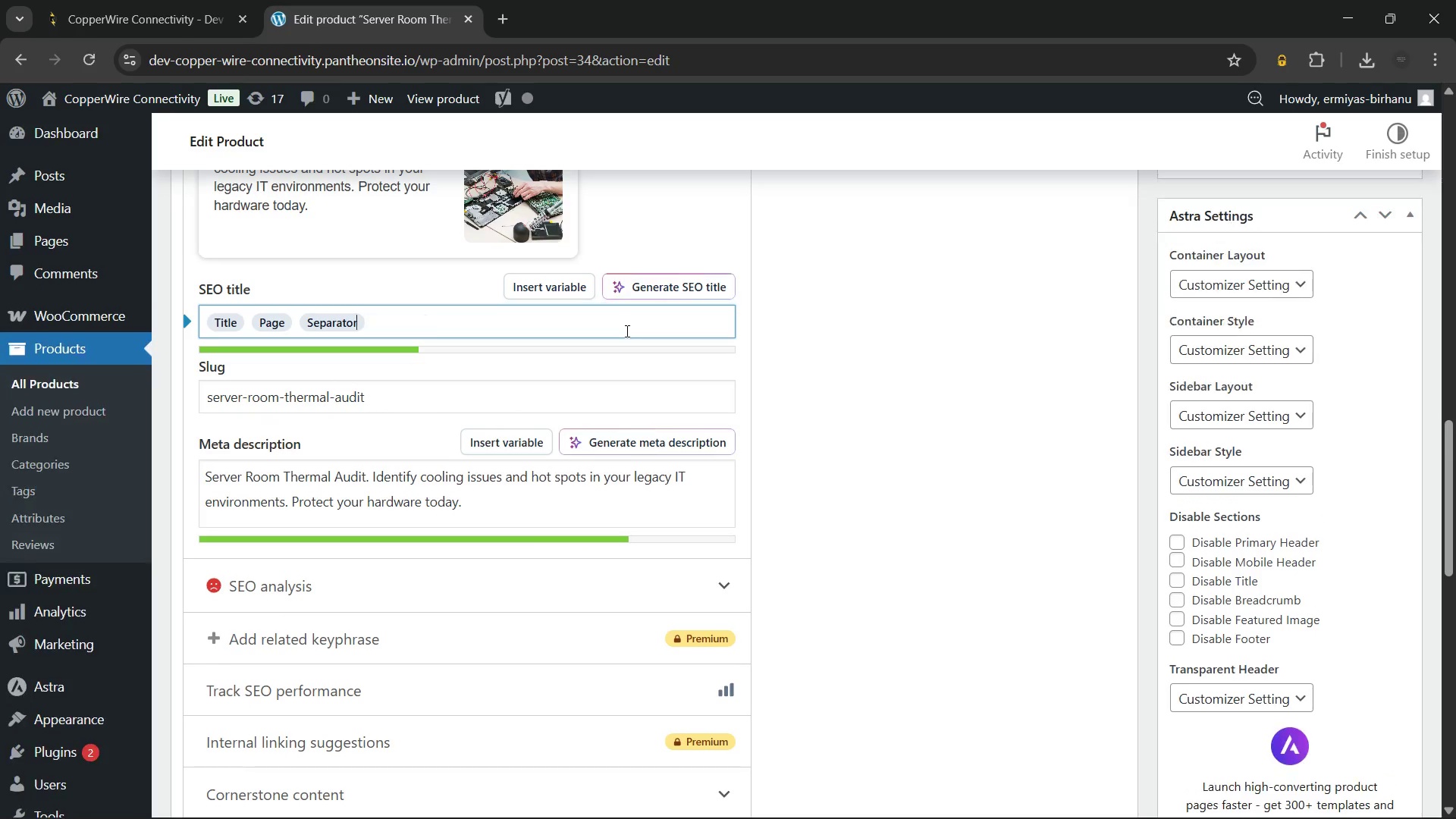 
key(Backspace)
 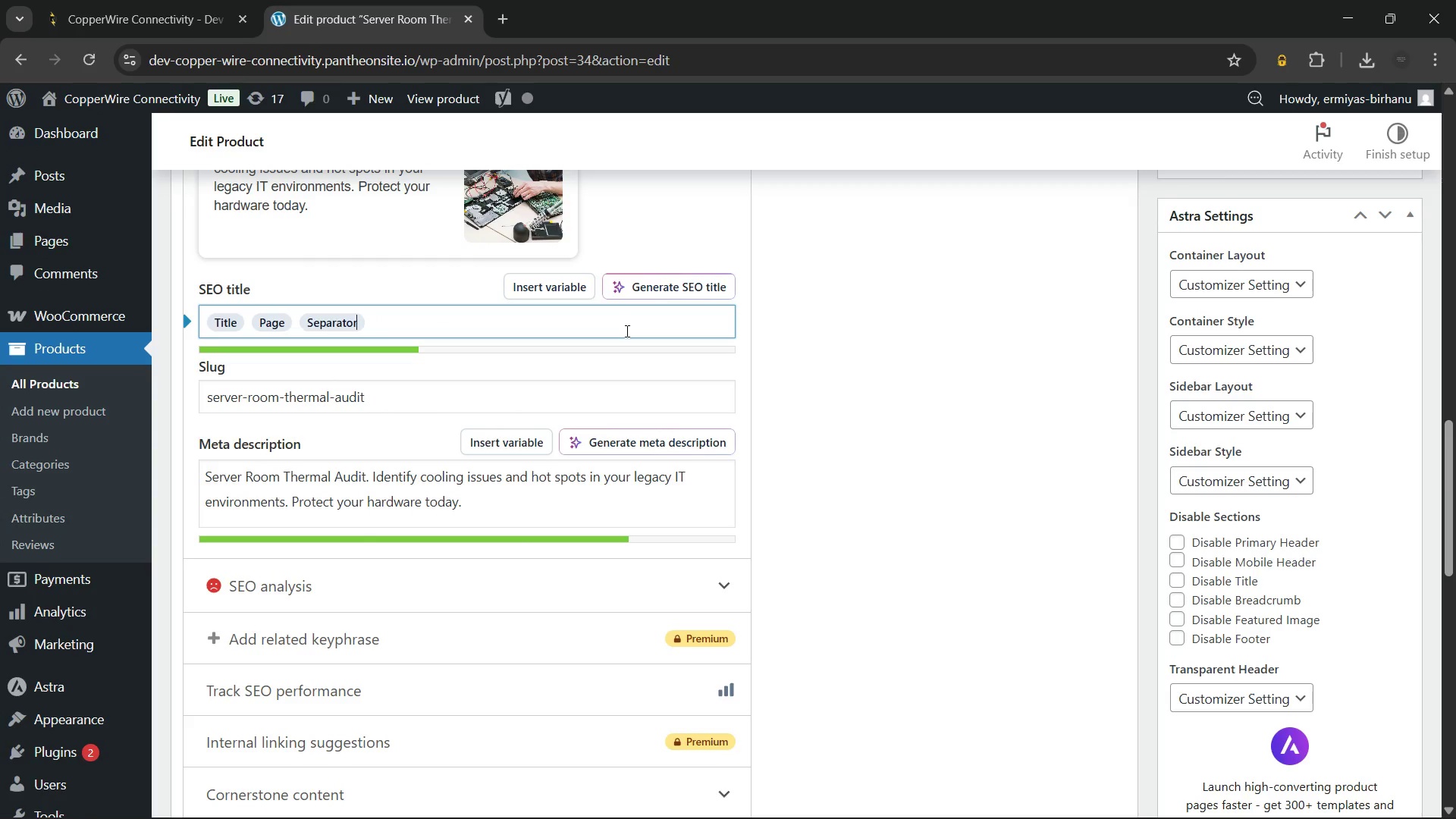 
key(Backspace)
 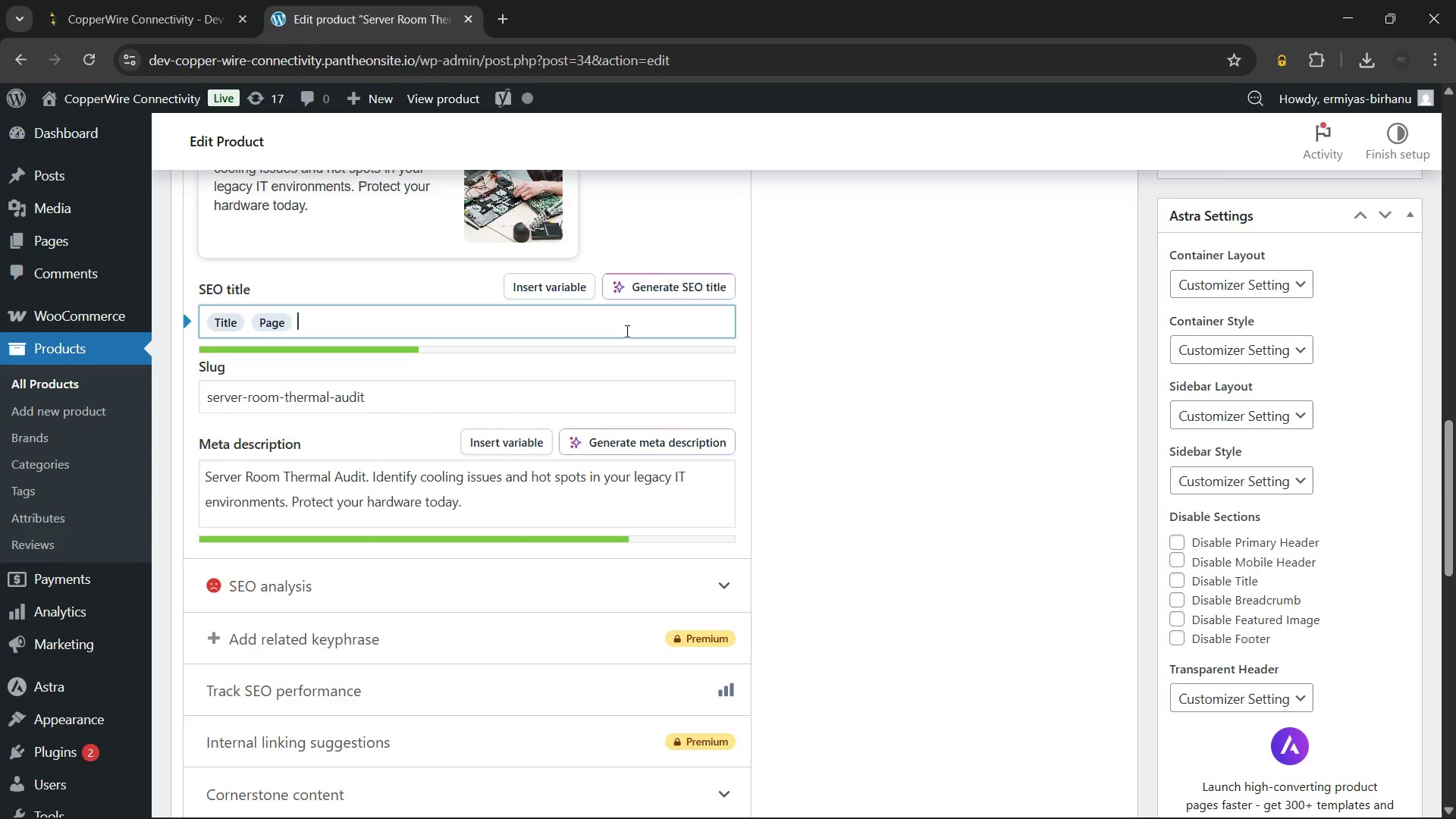 
key(Backspace)
 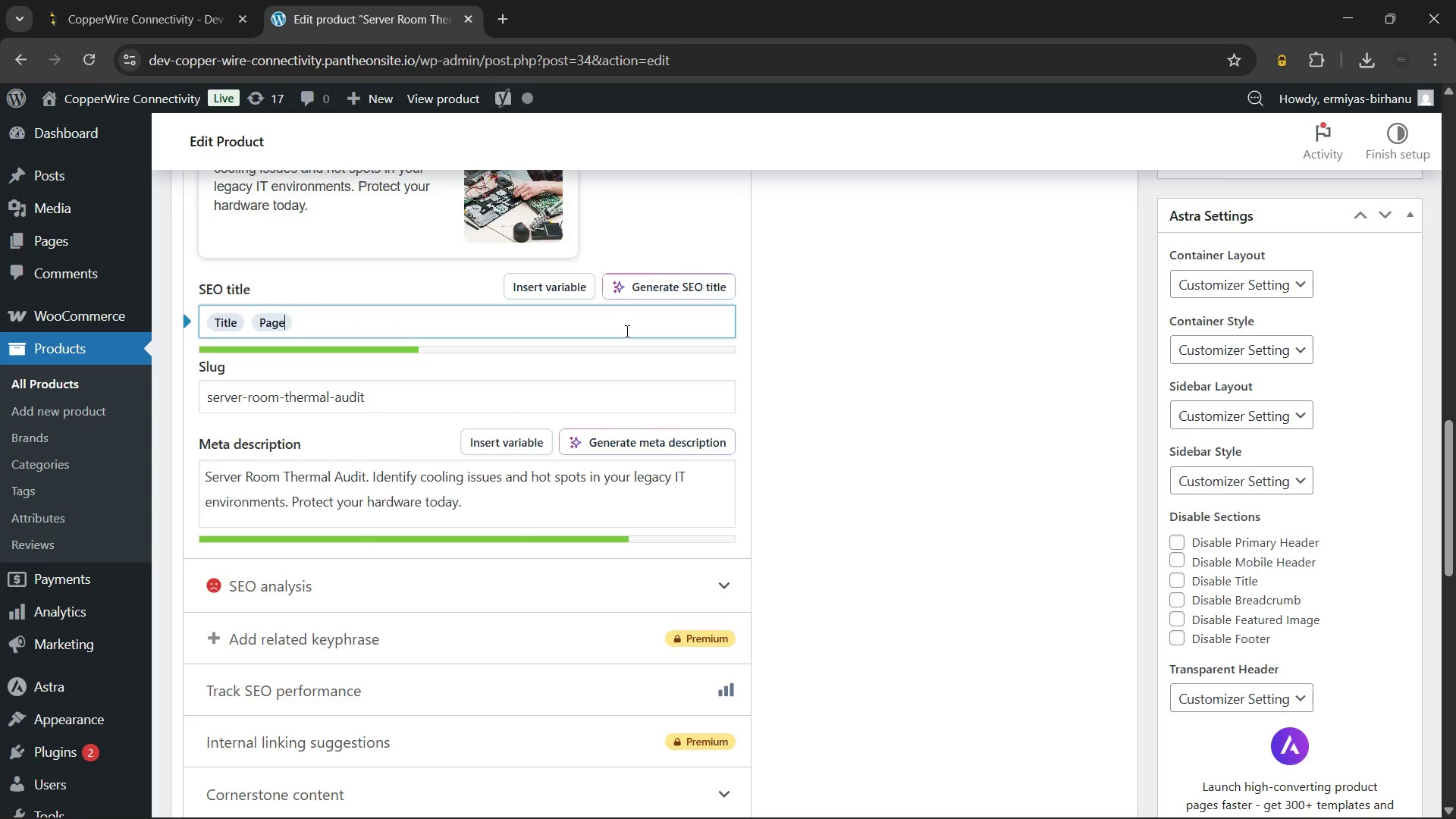 
key(Backspace)
 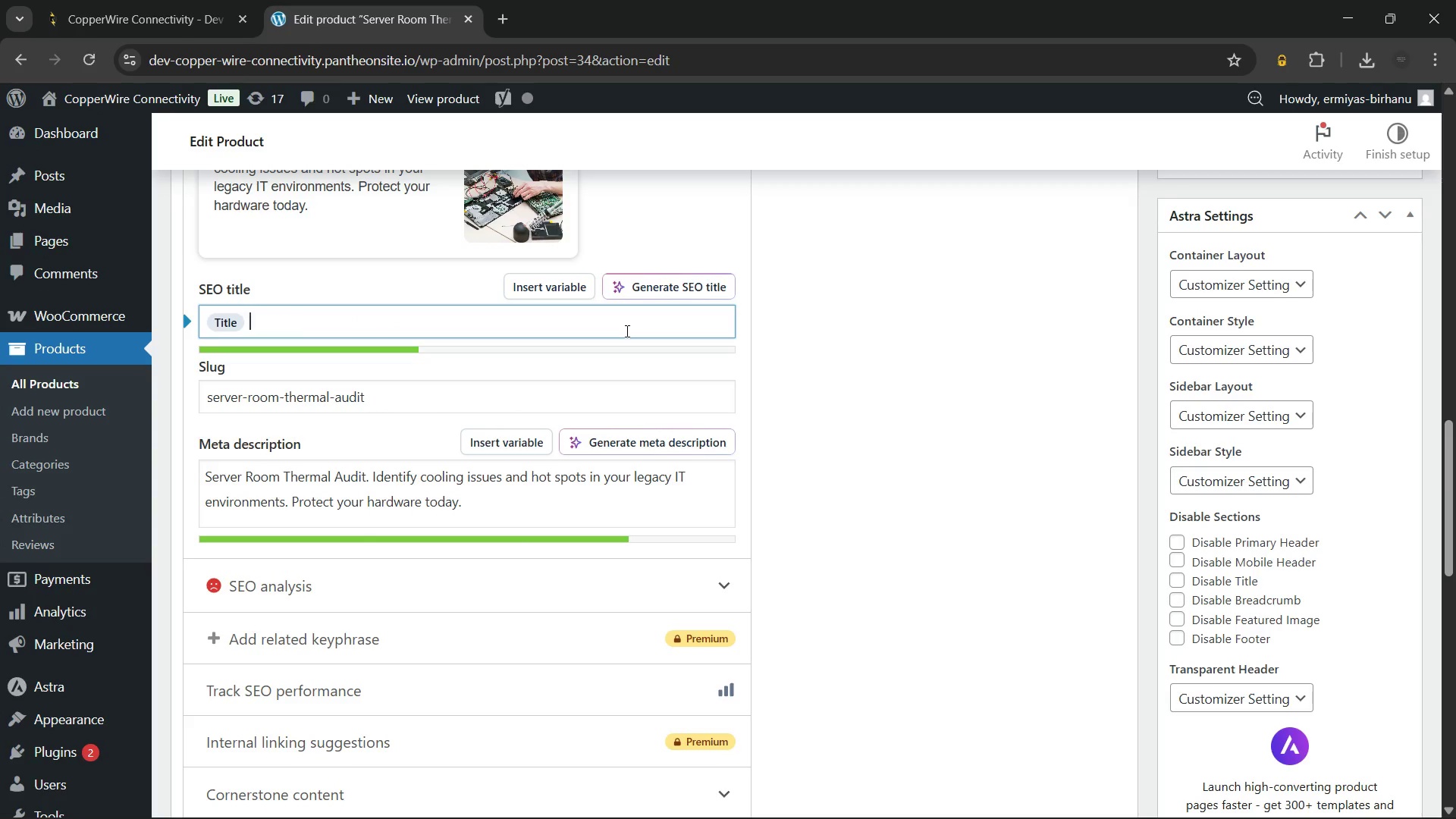 
key(Backspace)
 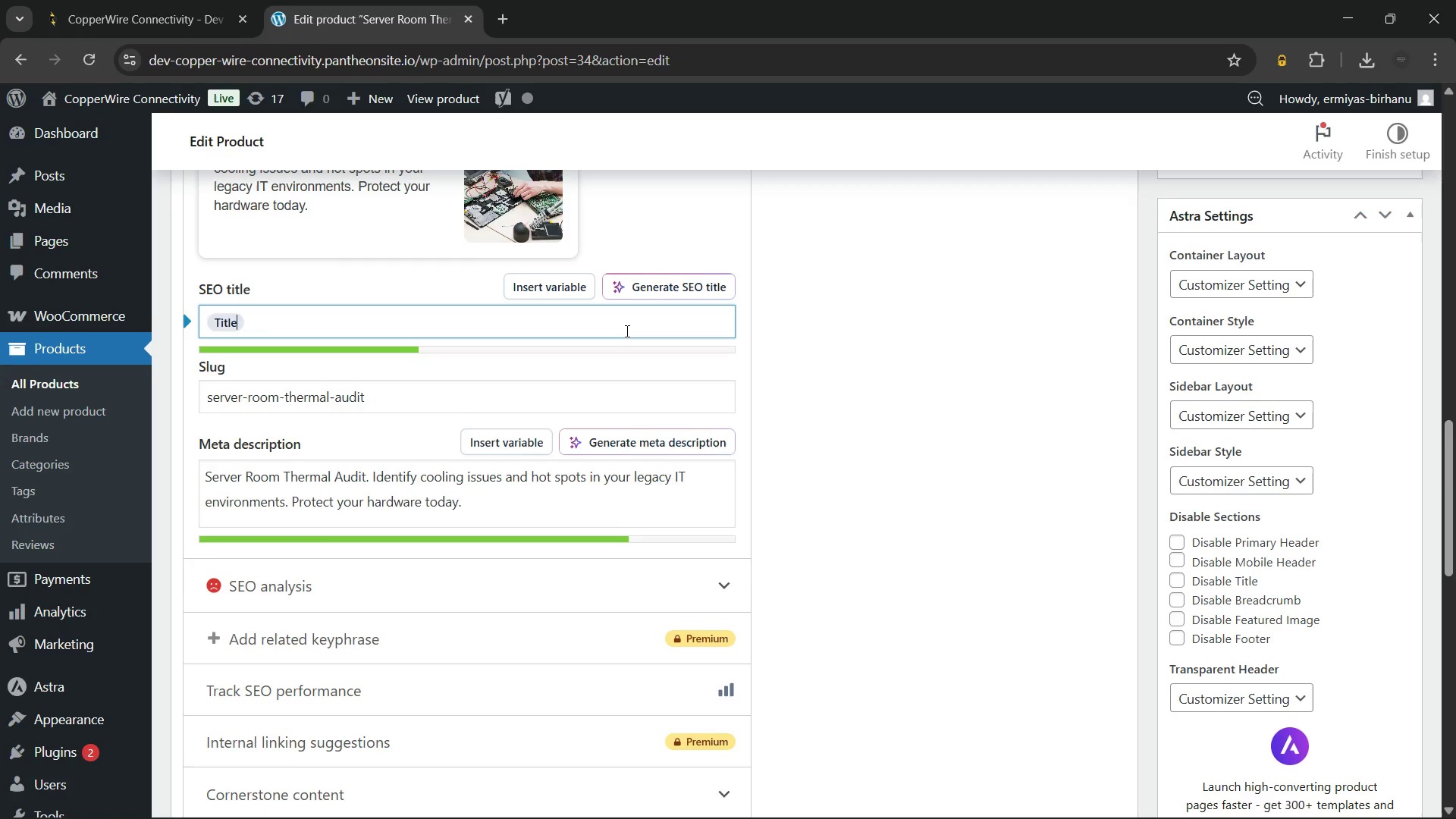 
key(Backspace)
 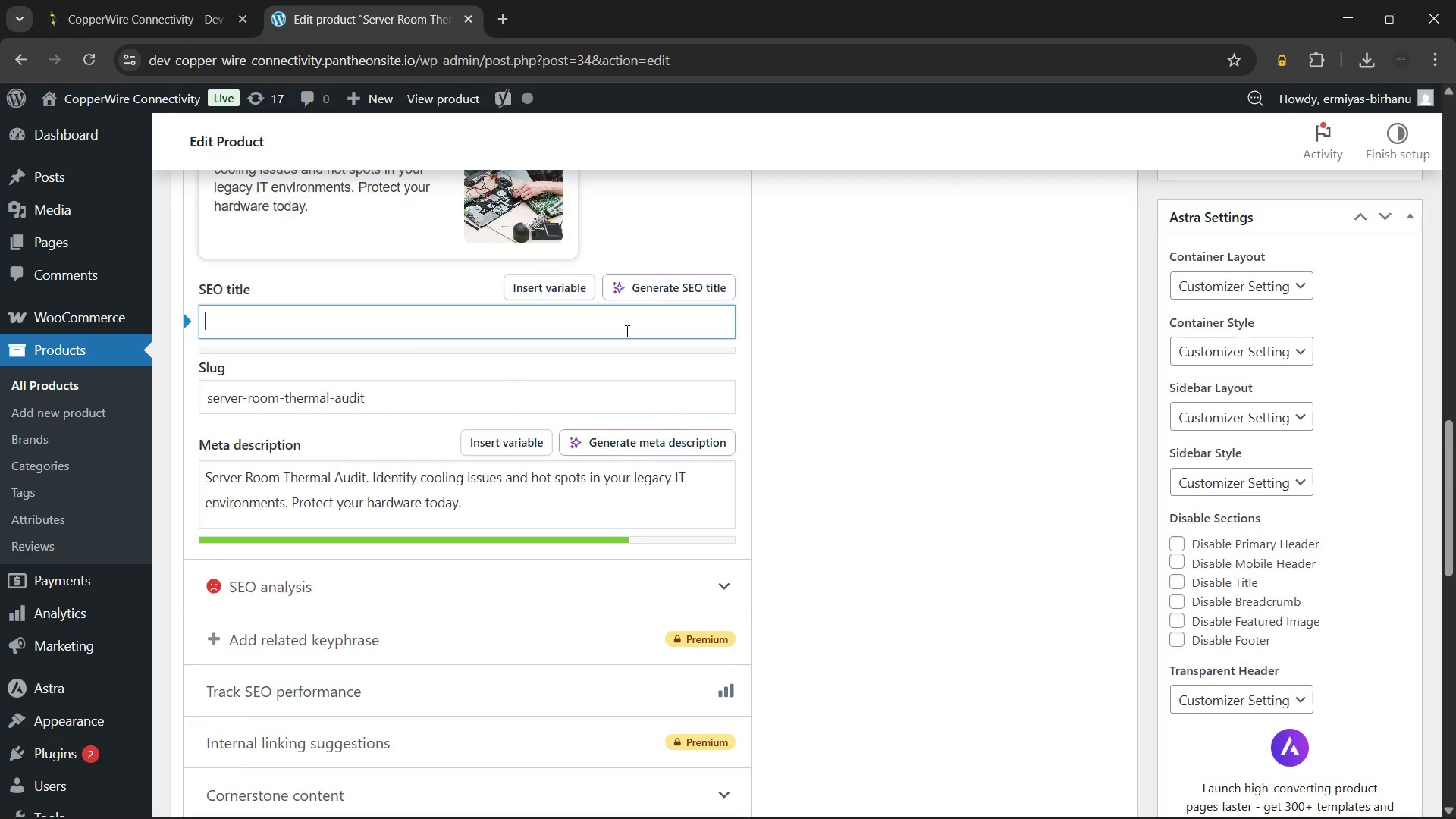 
wait(6.28)
 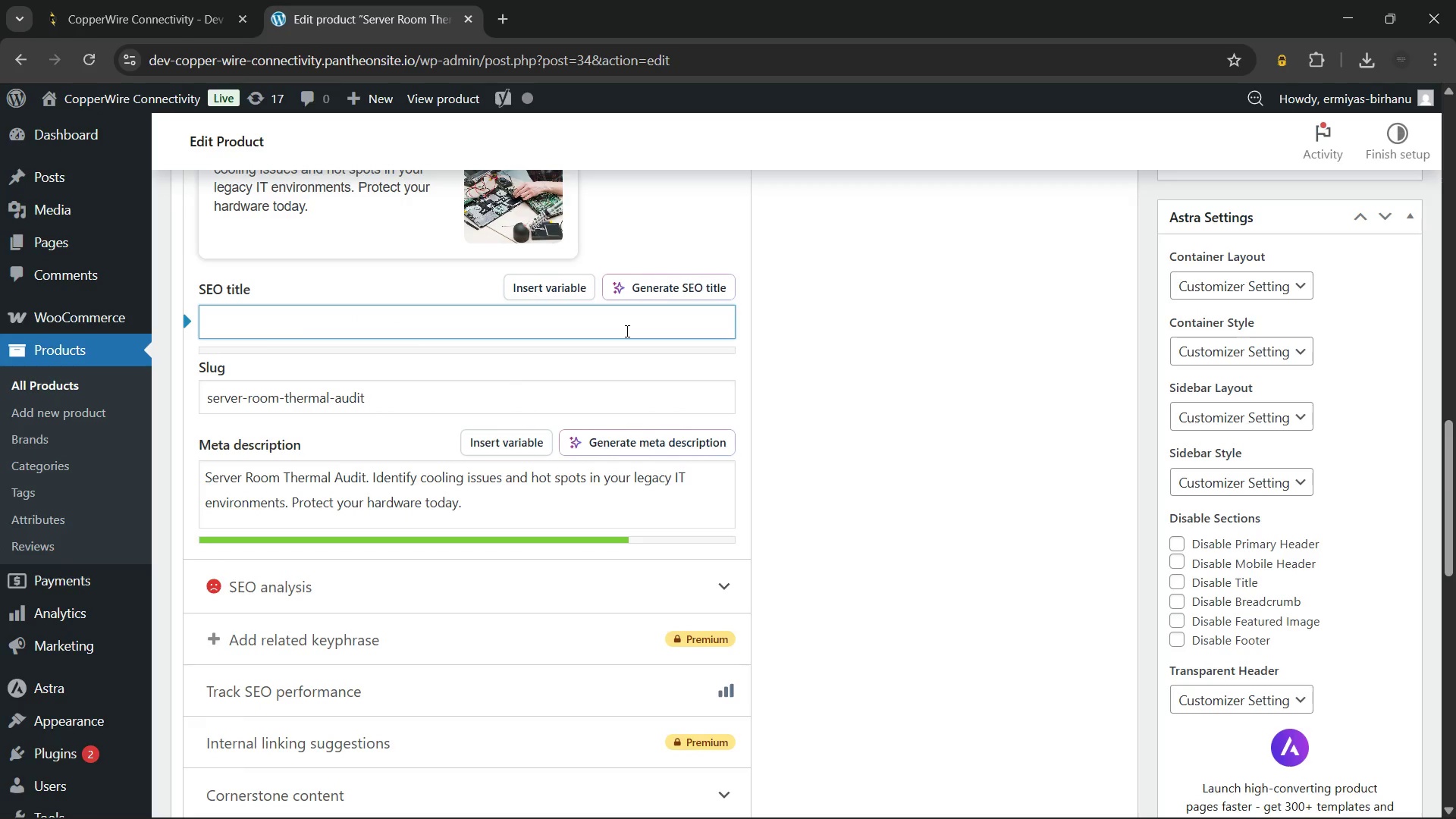 
type(Server Toom Thermal Audit | Legacy IT Coll)
key(Backspace)
key(Backspace)
type(oling Review)
 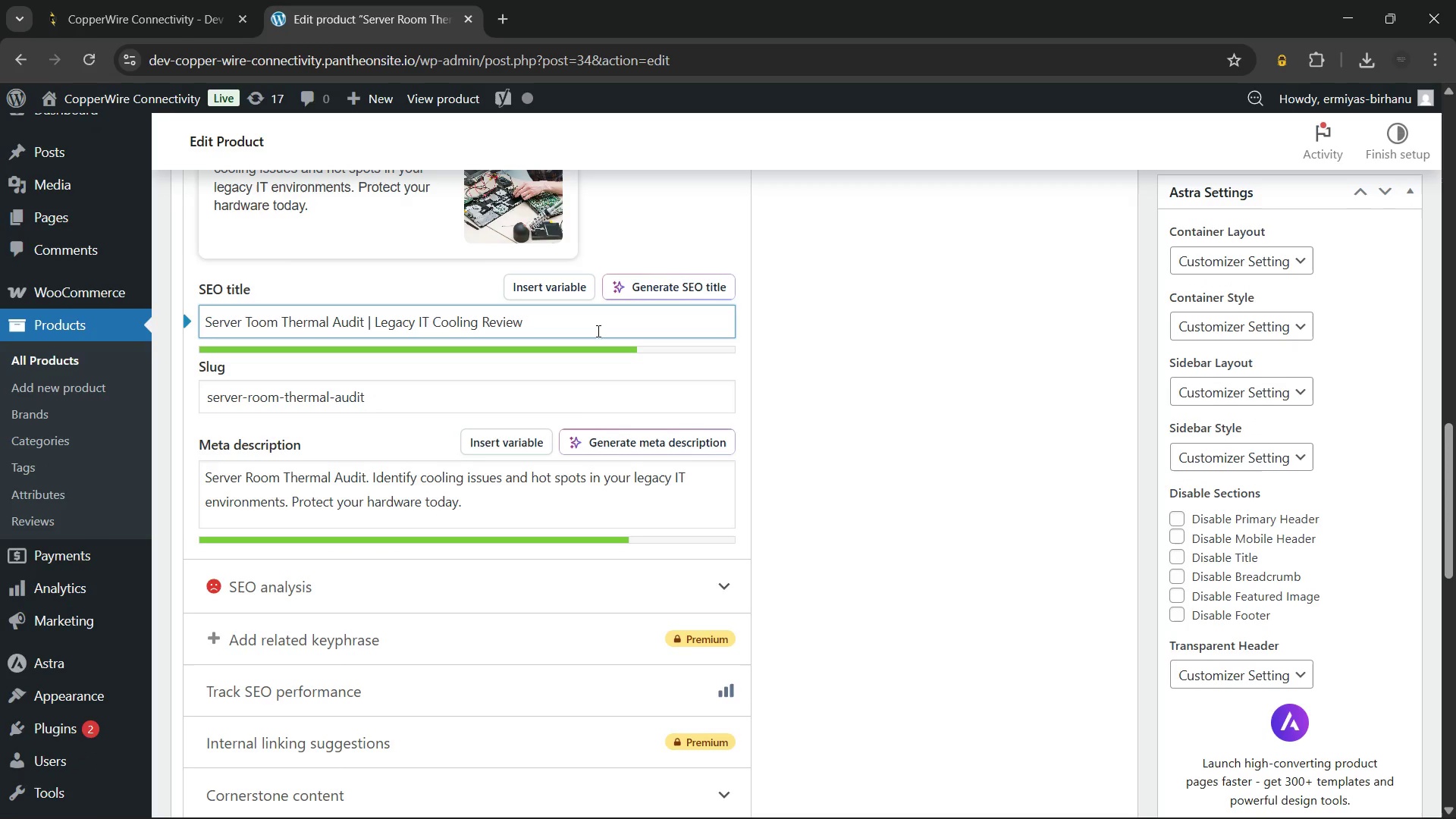 
left_click([372, 426])
 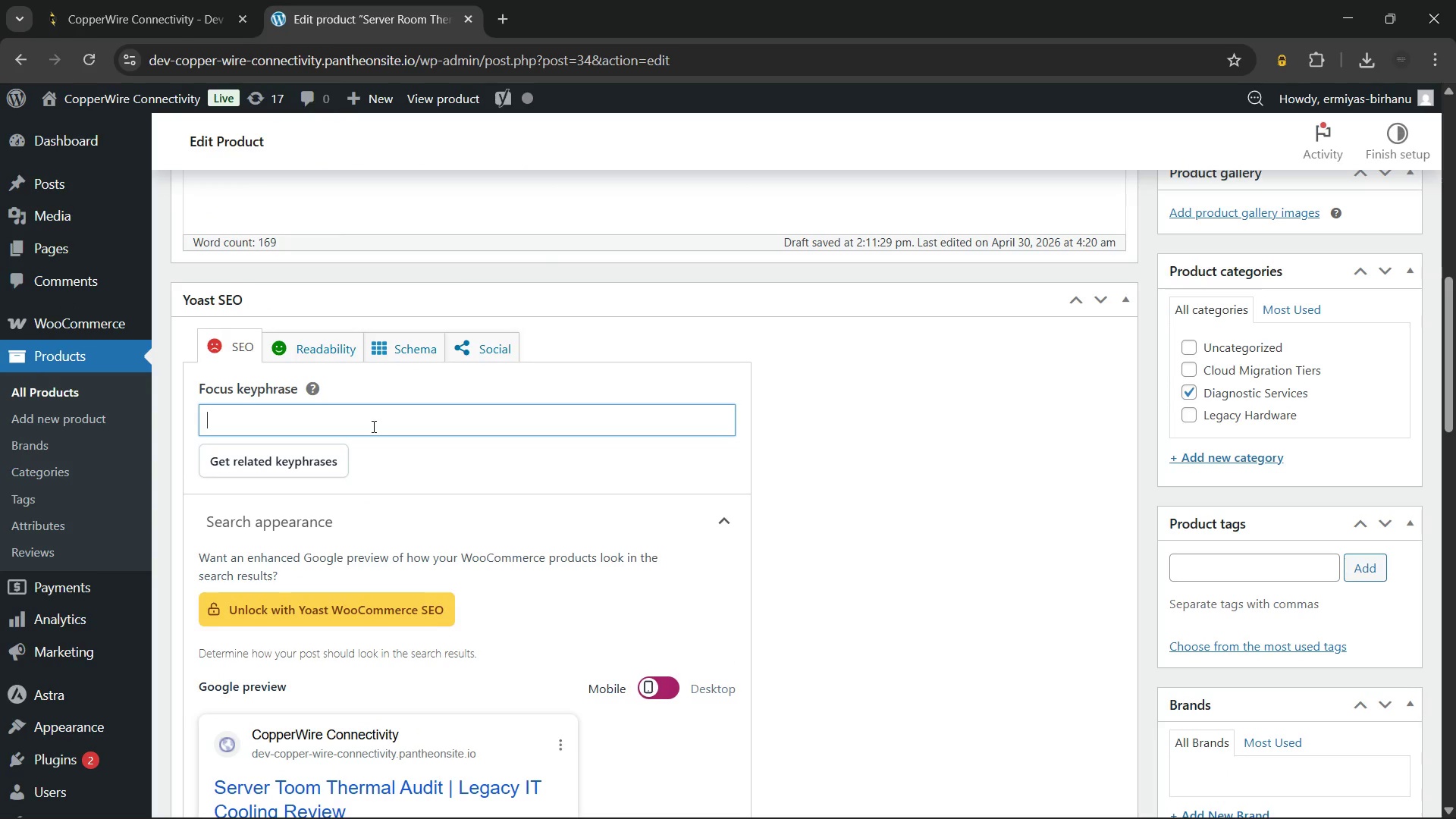 
type(Server room thermal audit)
 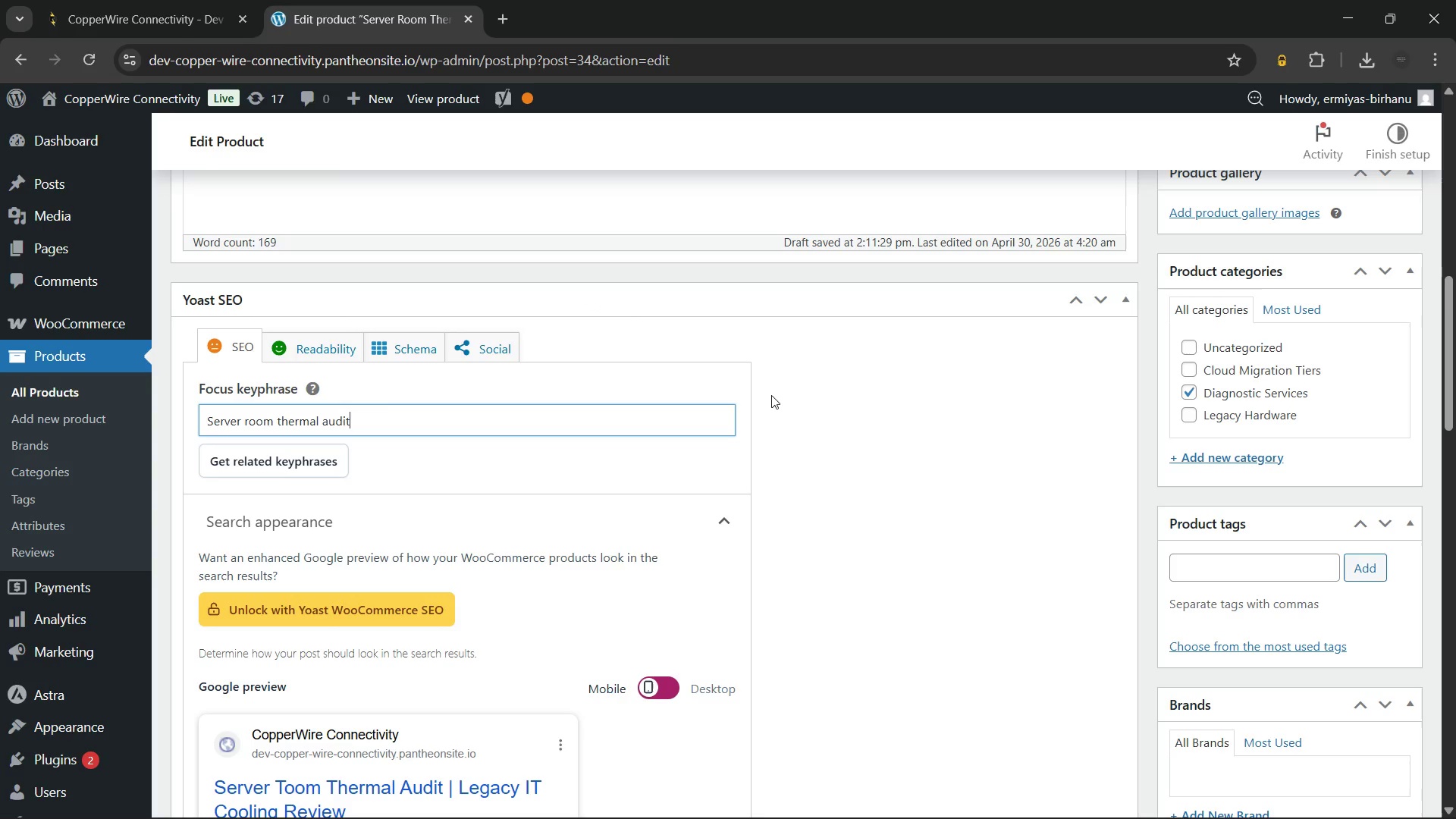 
left_click([871, 447])
 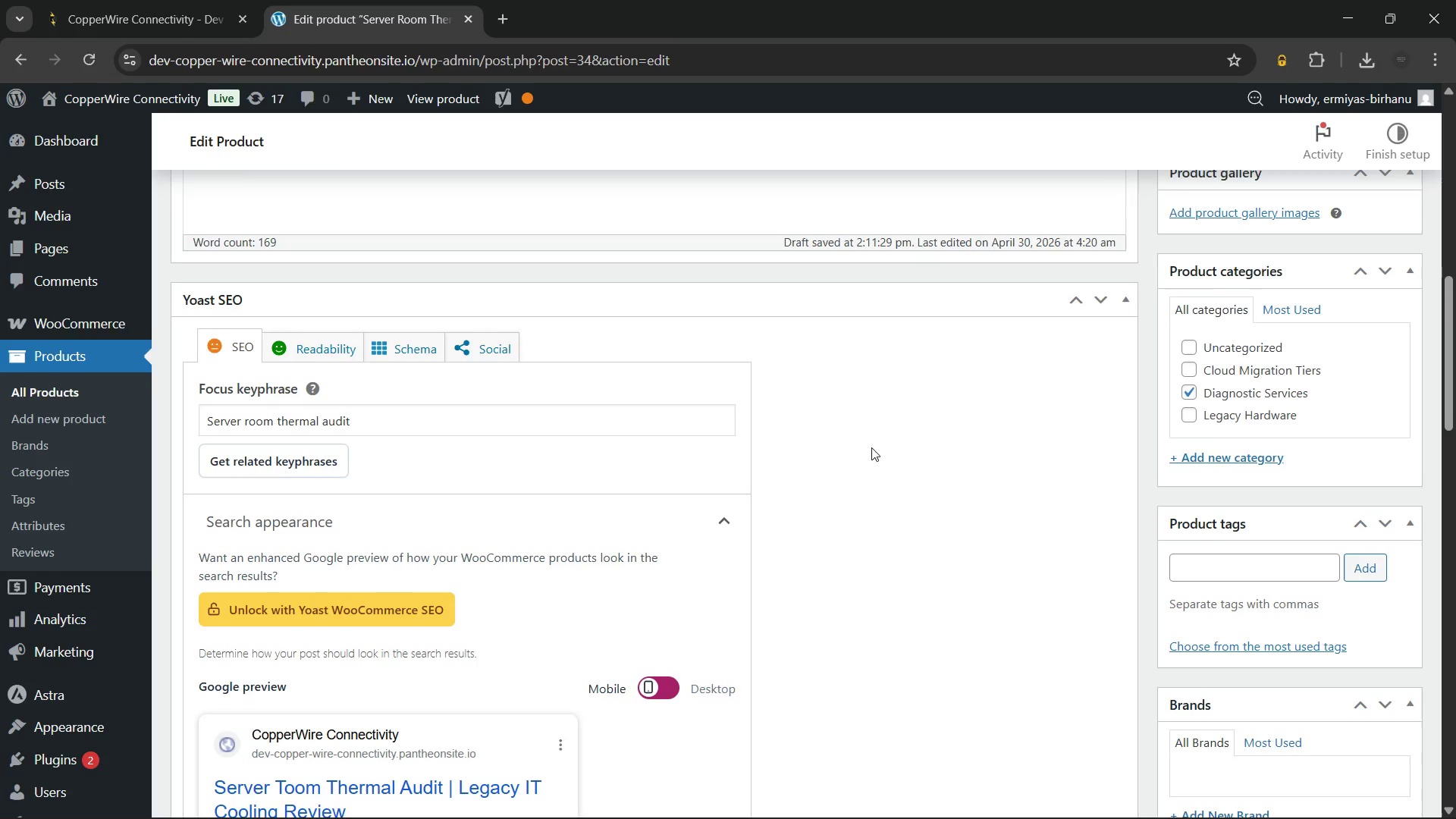 
scroll: coordinate [871, 447], scroll_direction: down, amount: 9.0
 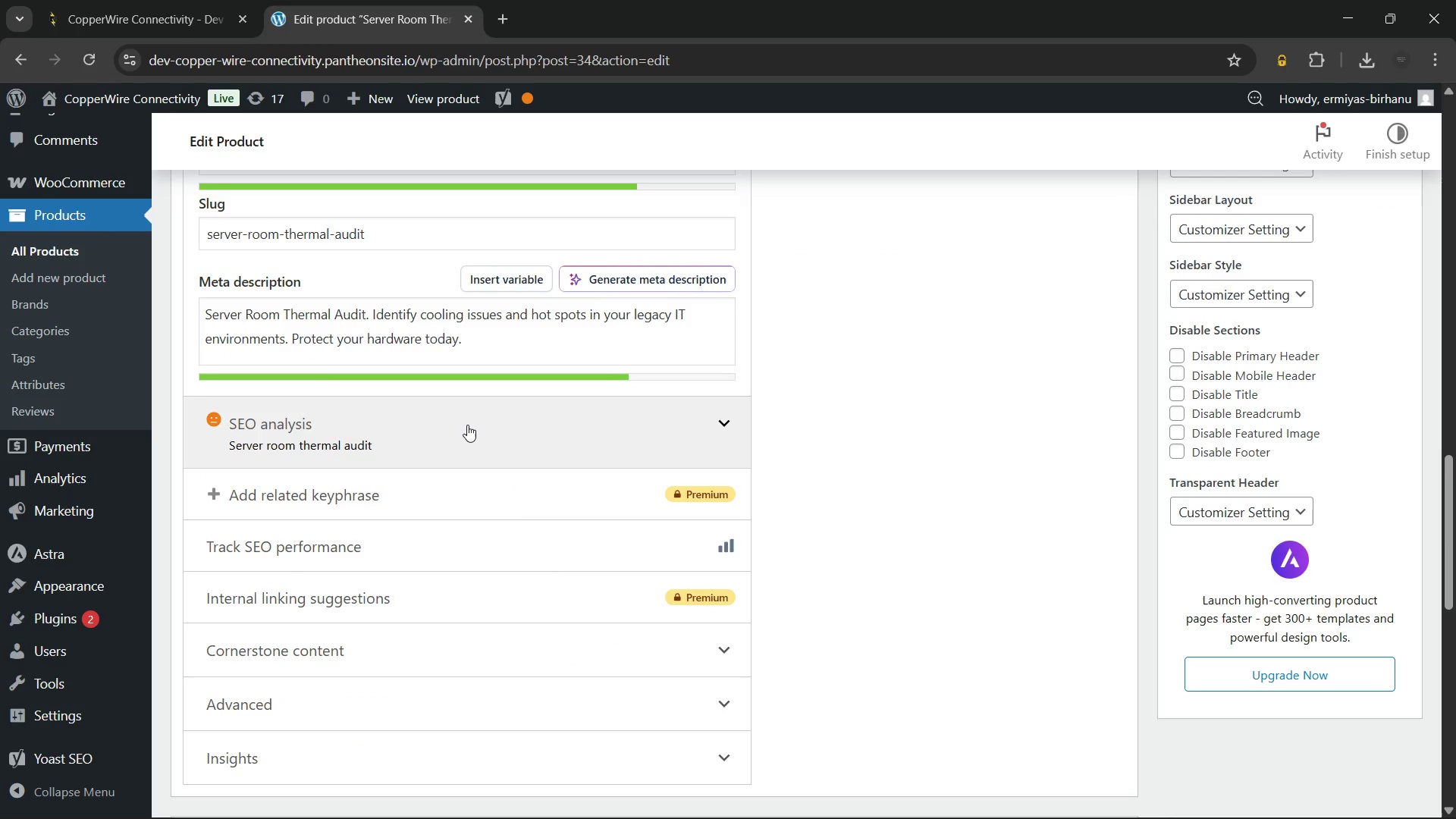 
left_click([467, 424])
 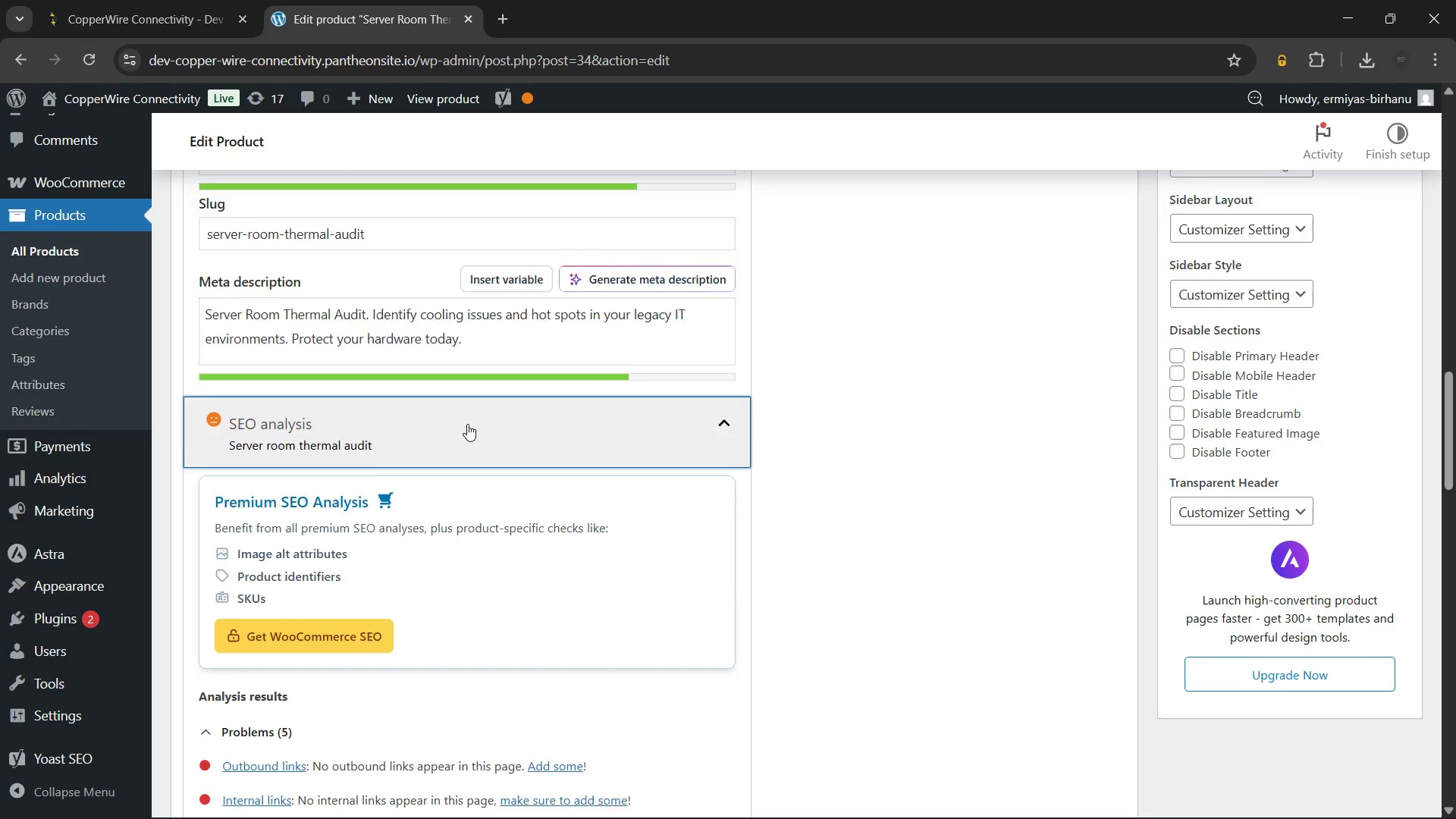 
scroll: coordinate [467, 424], scroll_direction: down, amount: 3.0
 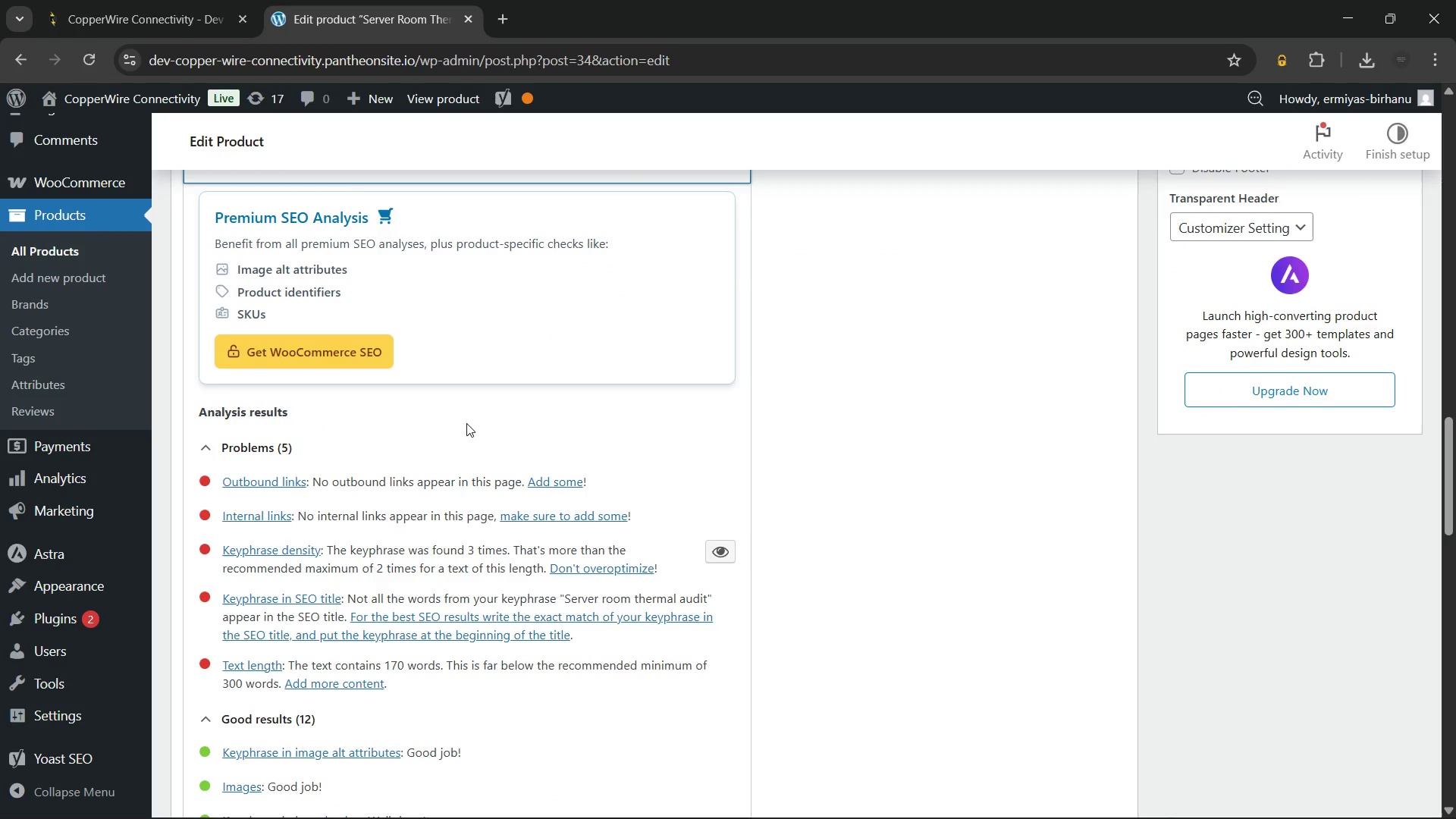 
scroll: coordinate [466, 423], scroll_direction: up, amount: 19.0
 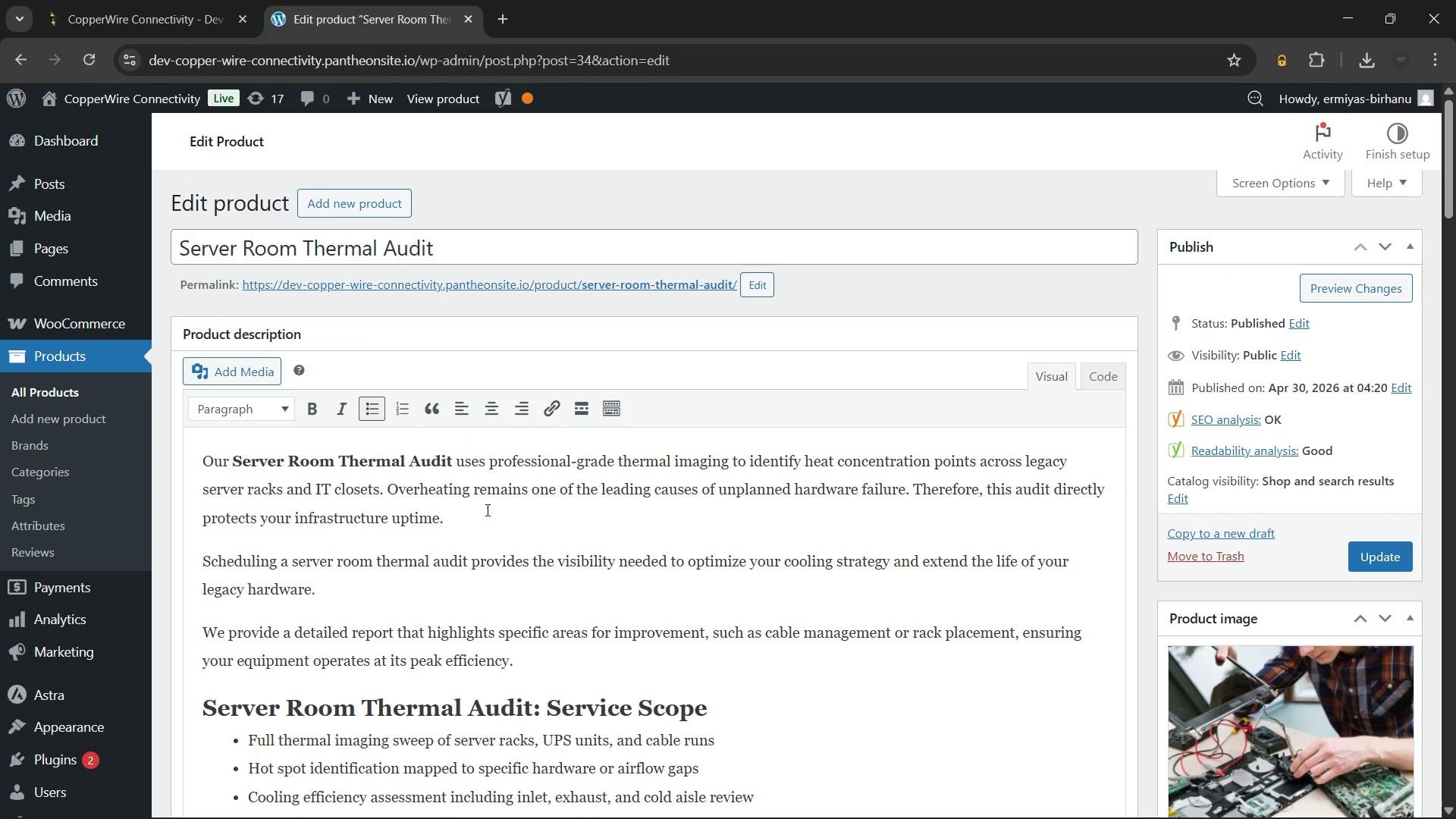 
left_click_drag(start_coordinate=[444, 245], to_coordinate=[161, 242])
 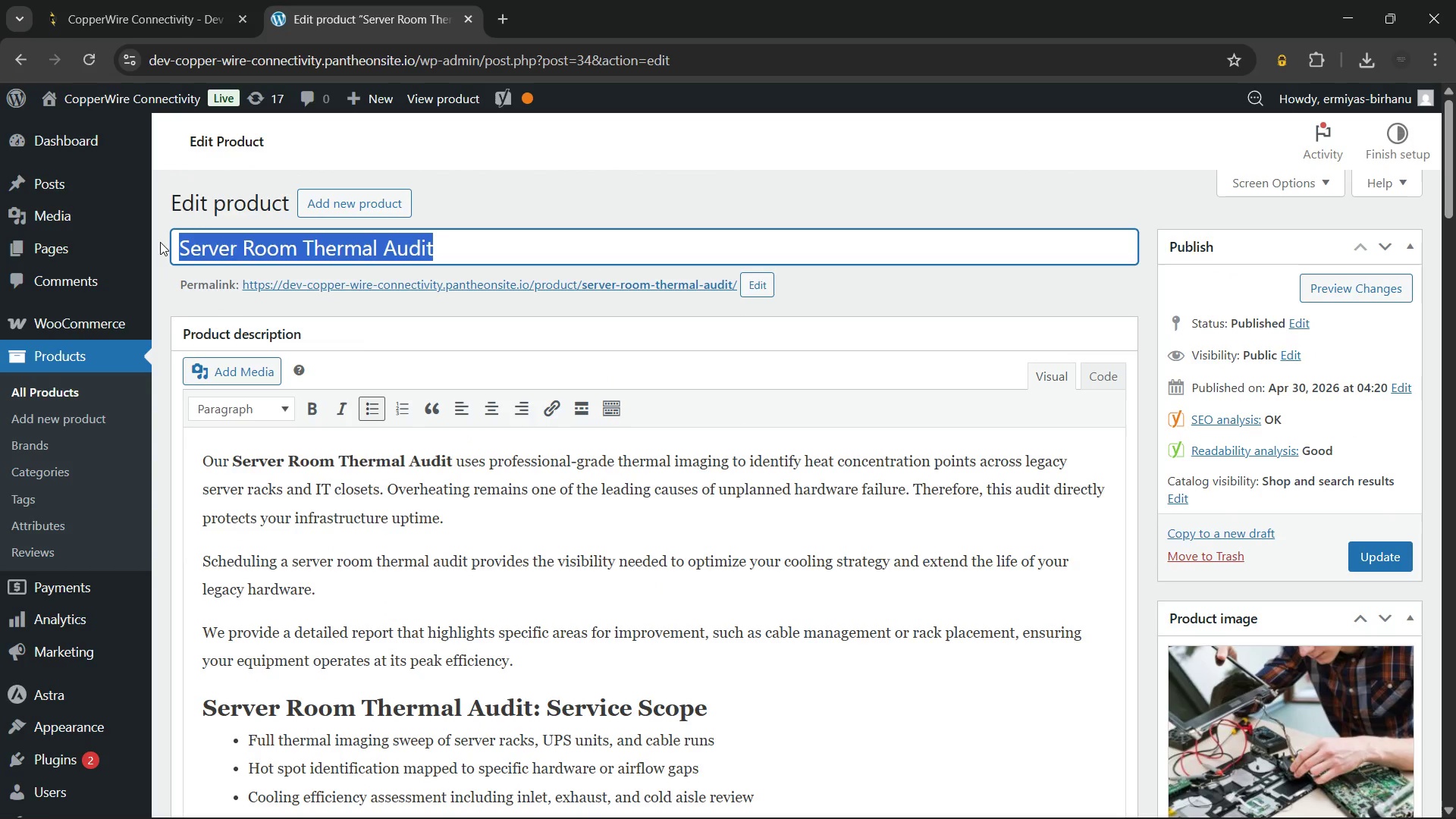 
key(Control+ControlLeft)
 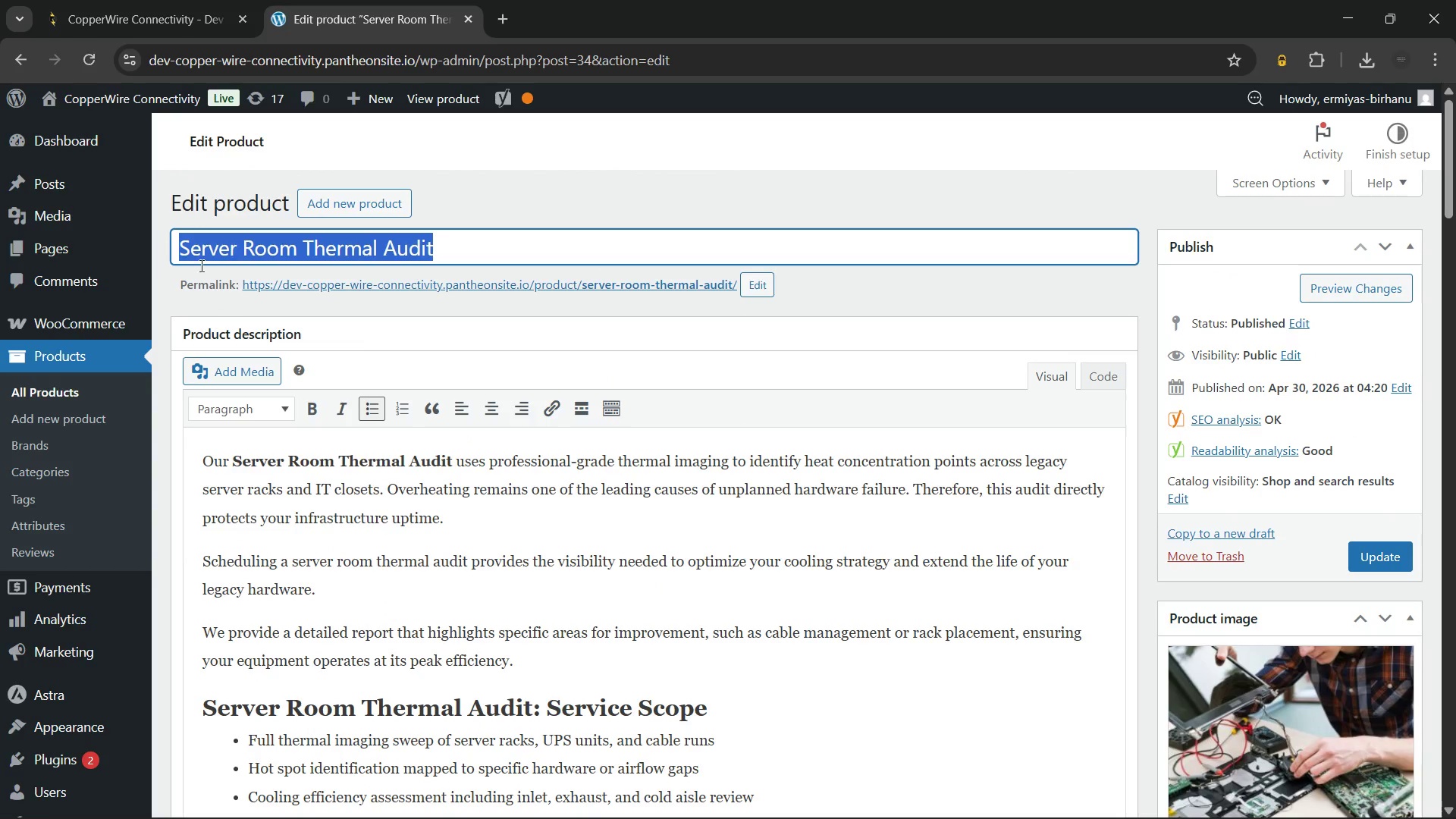 
key(Control+C)
 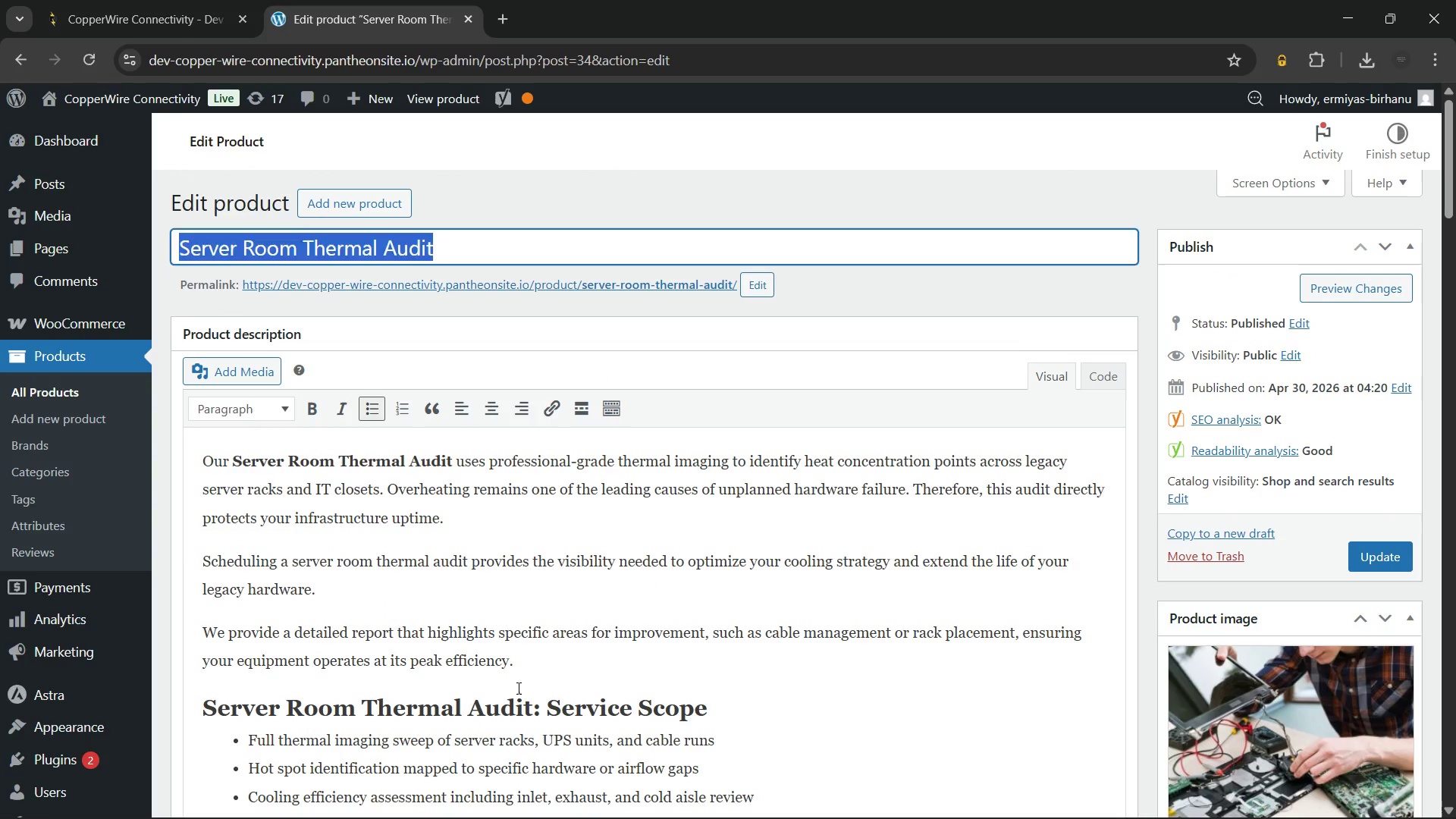 
left_click([517, 688])
 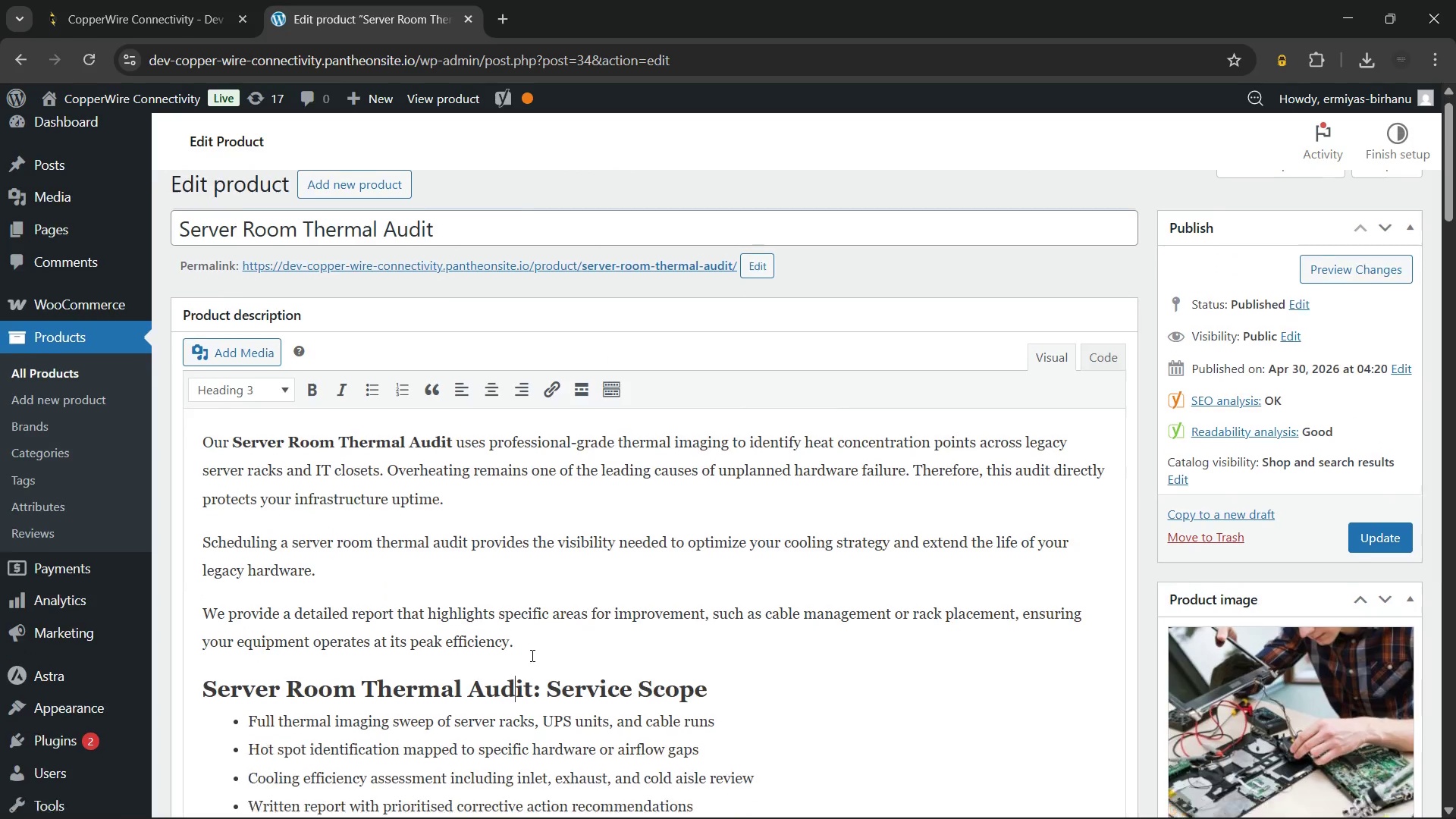 
scroll: coordinate [532, 642], scroll_direction: down, amount: 11.0
 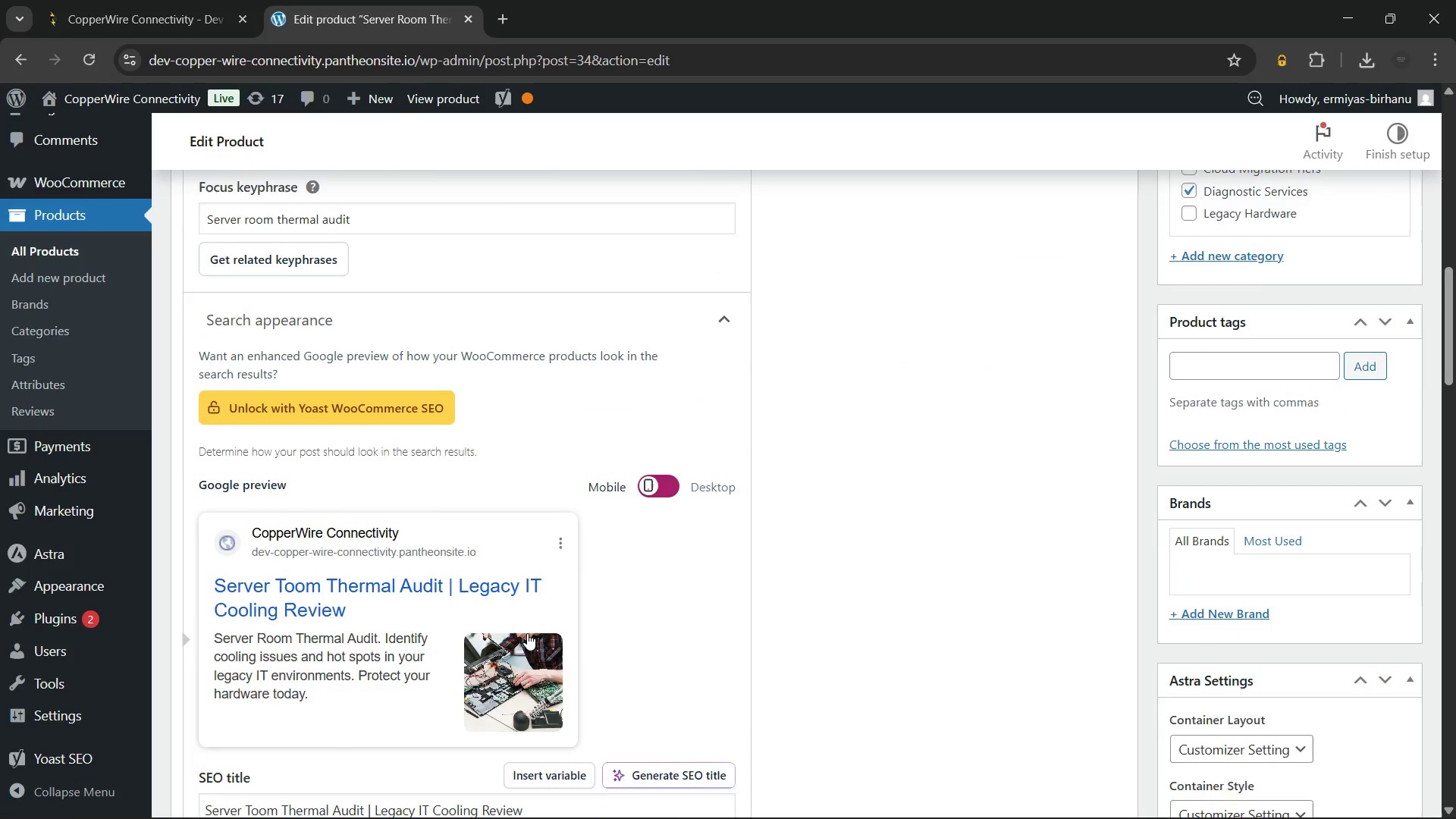 
scroll: coordinate [527, 633], scroll_direction: up, amount: 2.0
 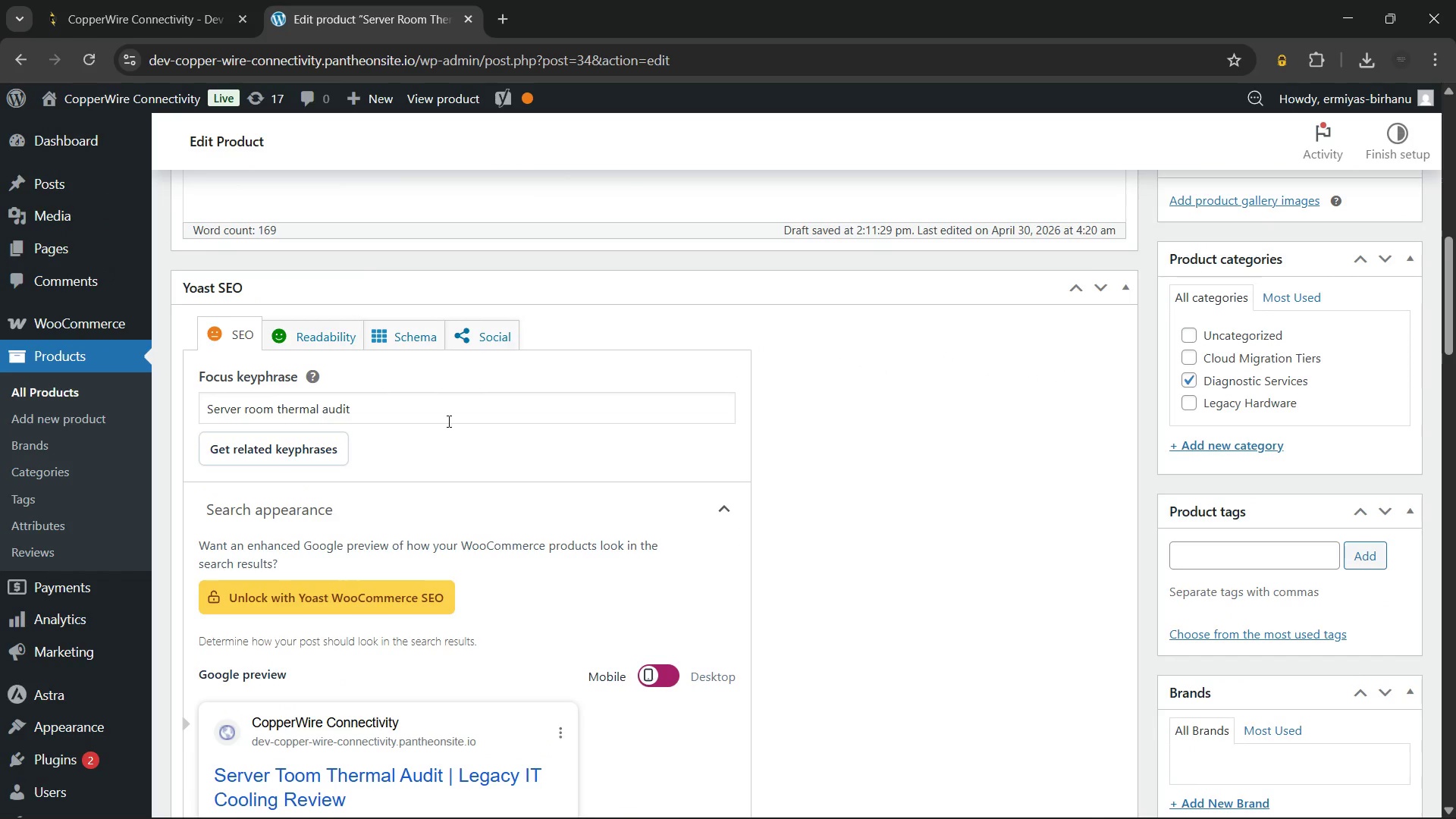 
left_click([447, 418])
 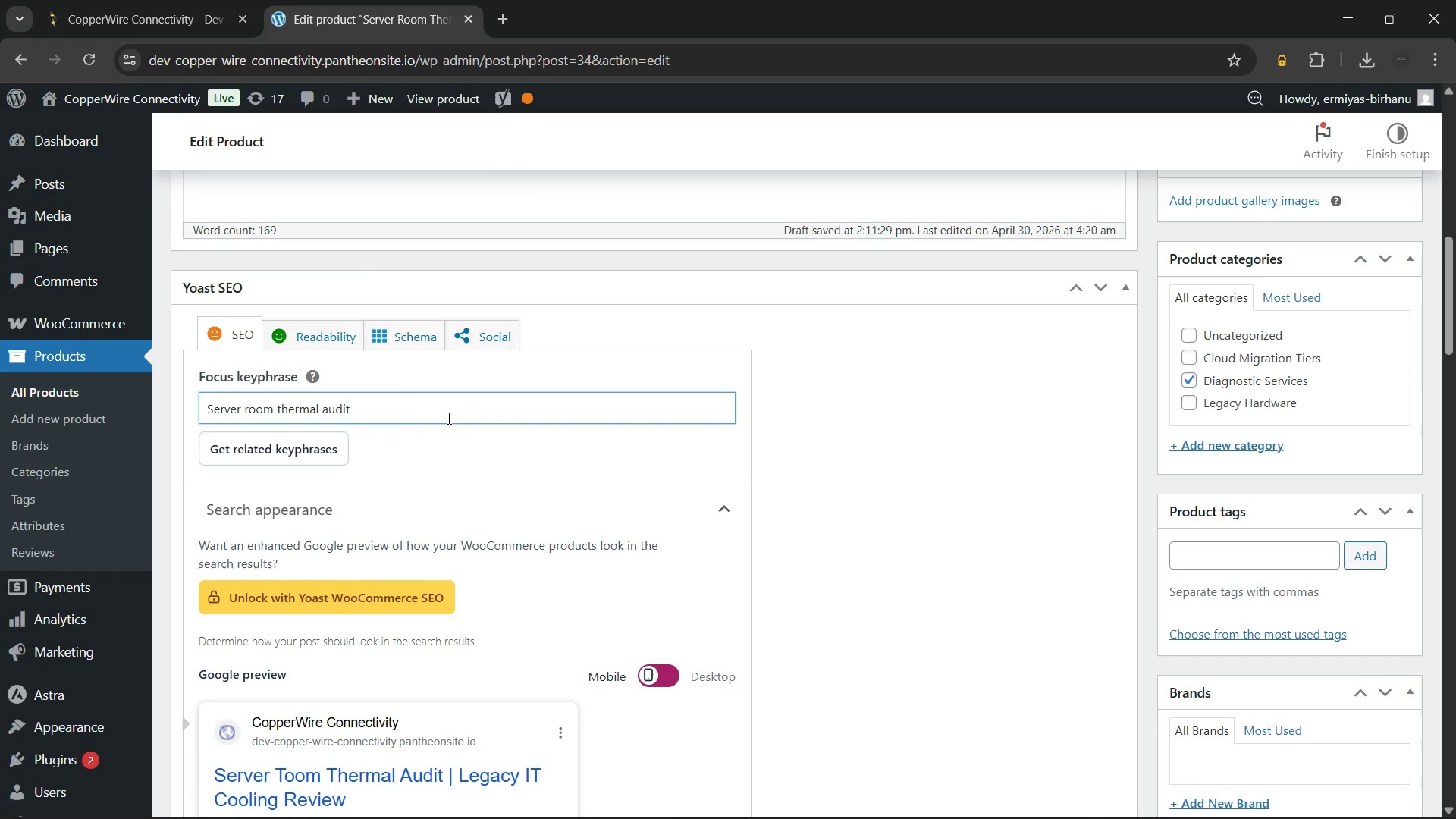 
key(Control+A)
 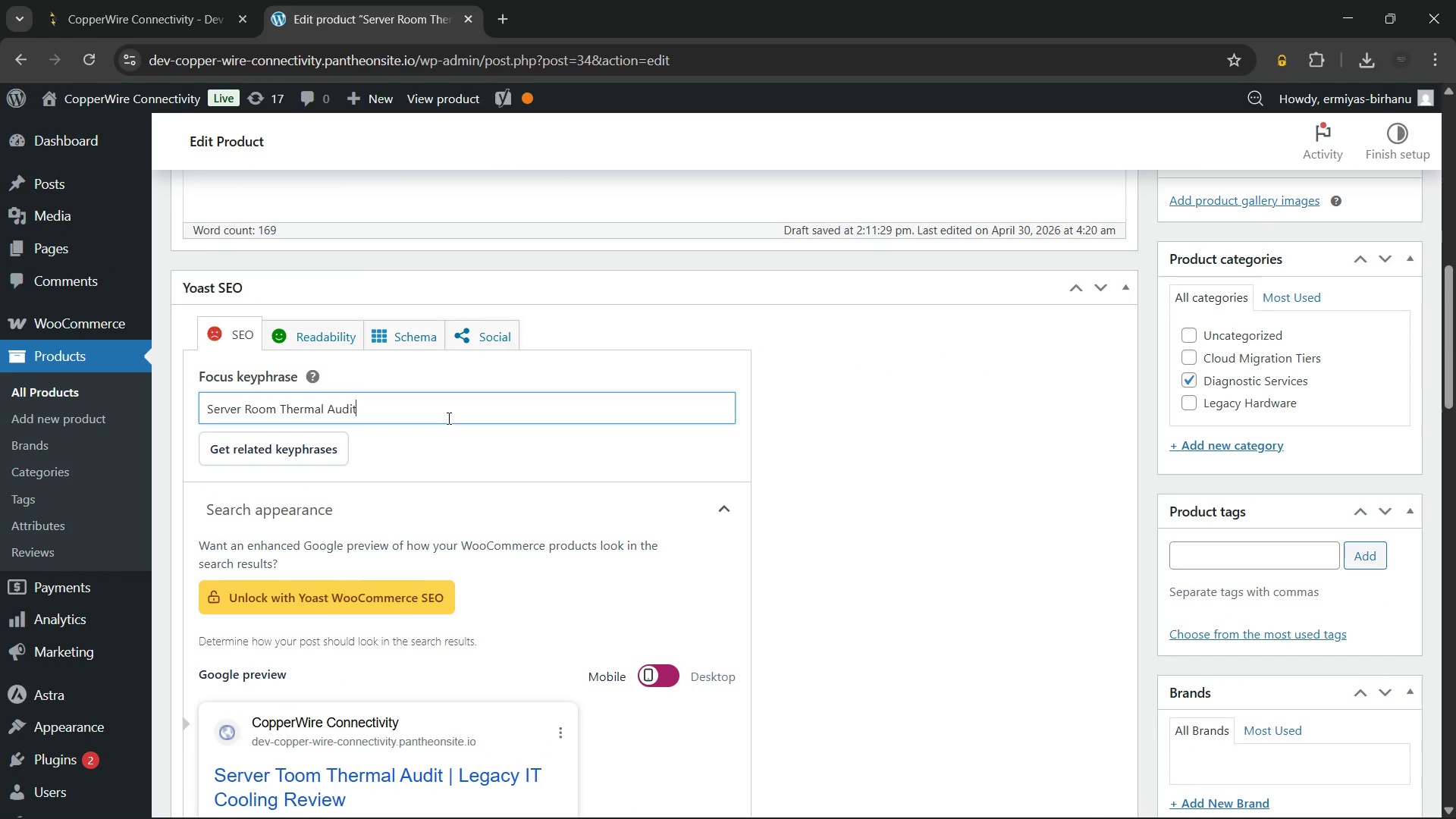 
key(Control+V)
 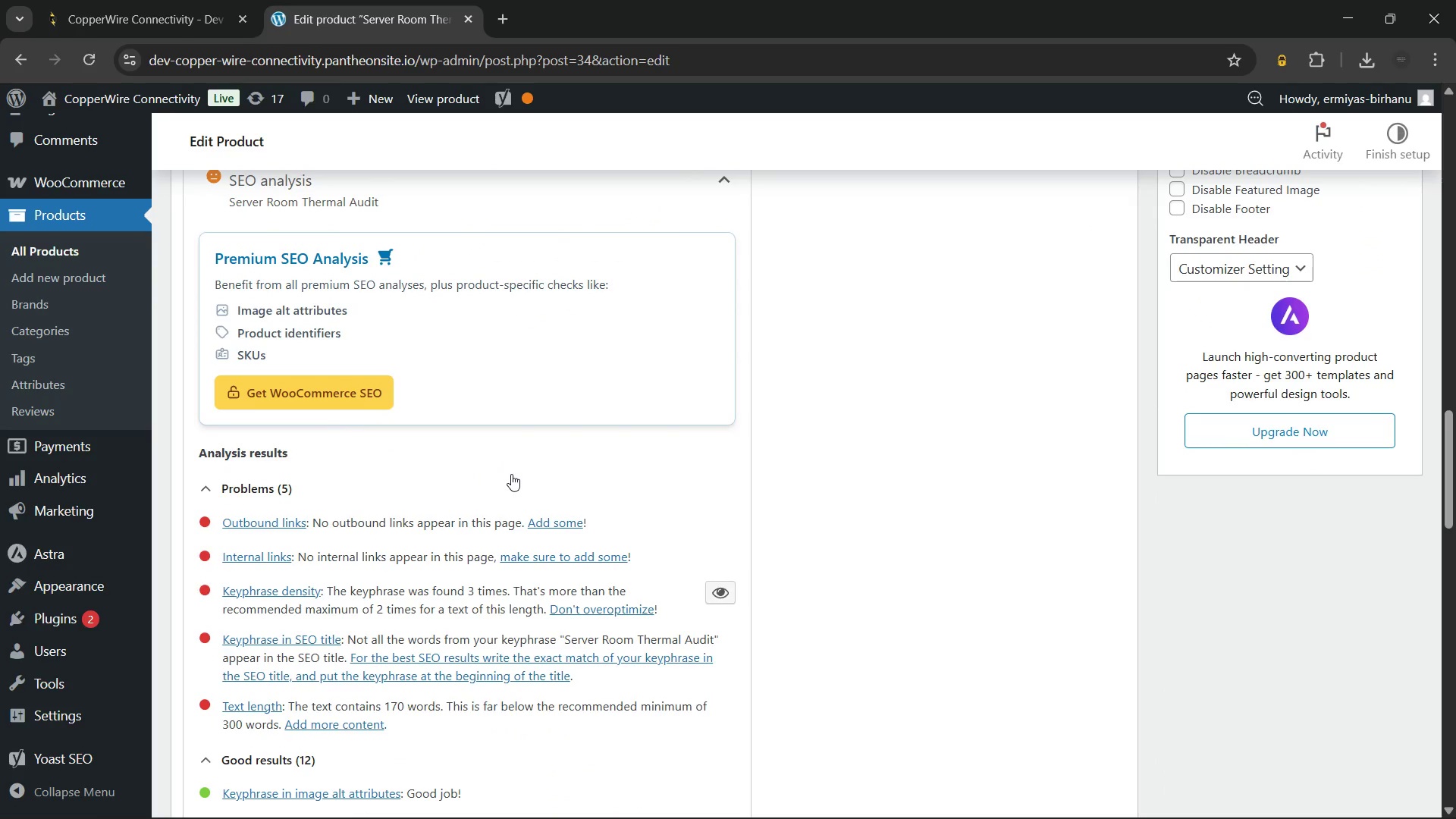 
wait(13.2)
 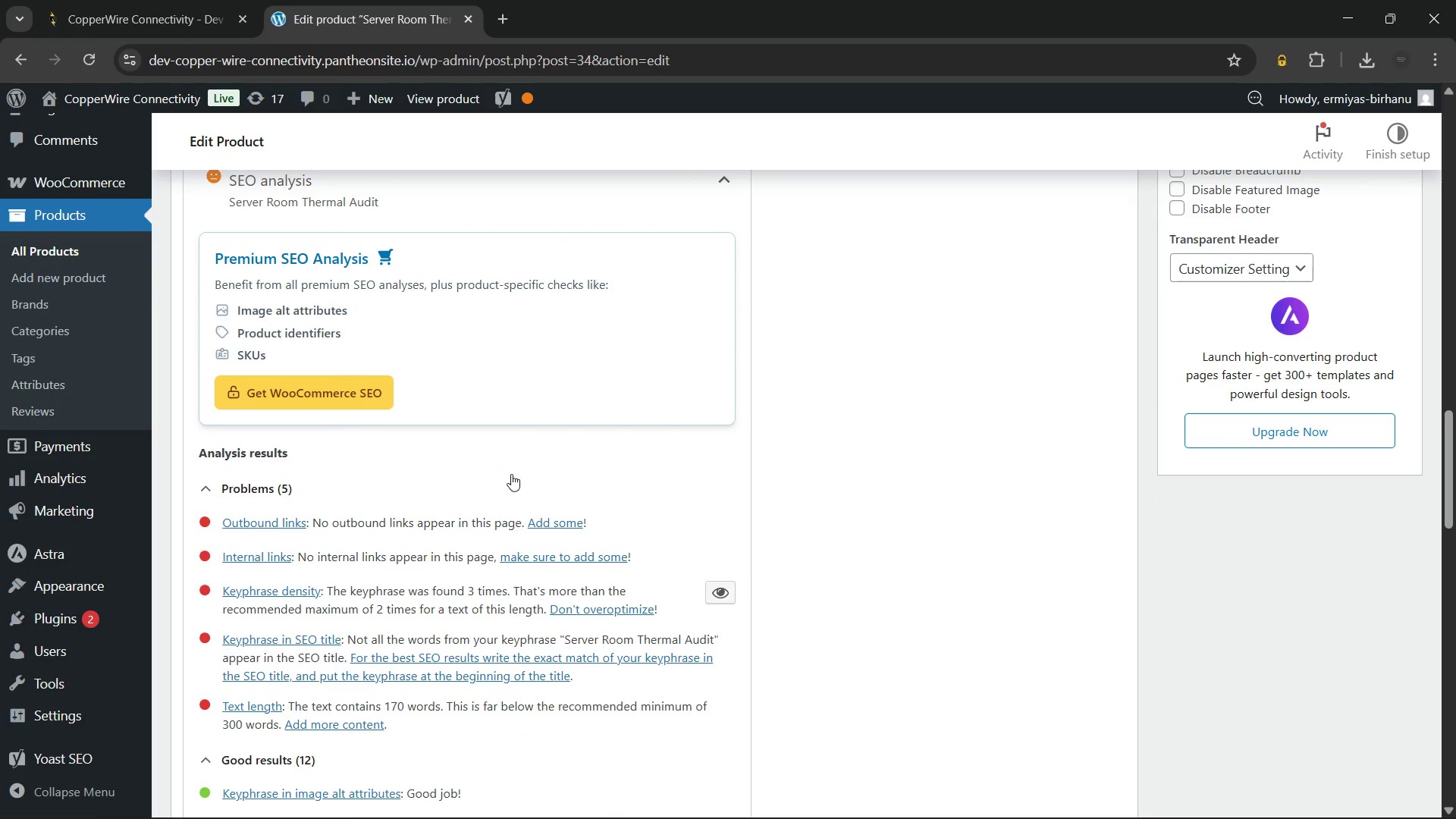 
left_click([253, 528])
 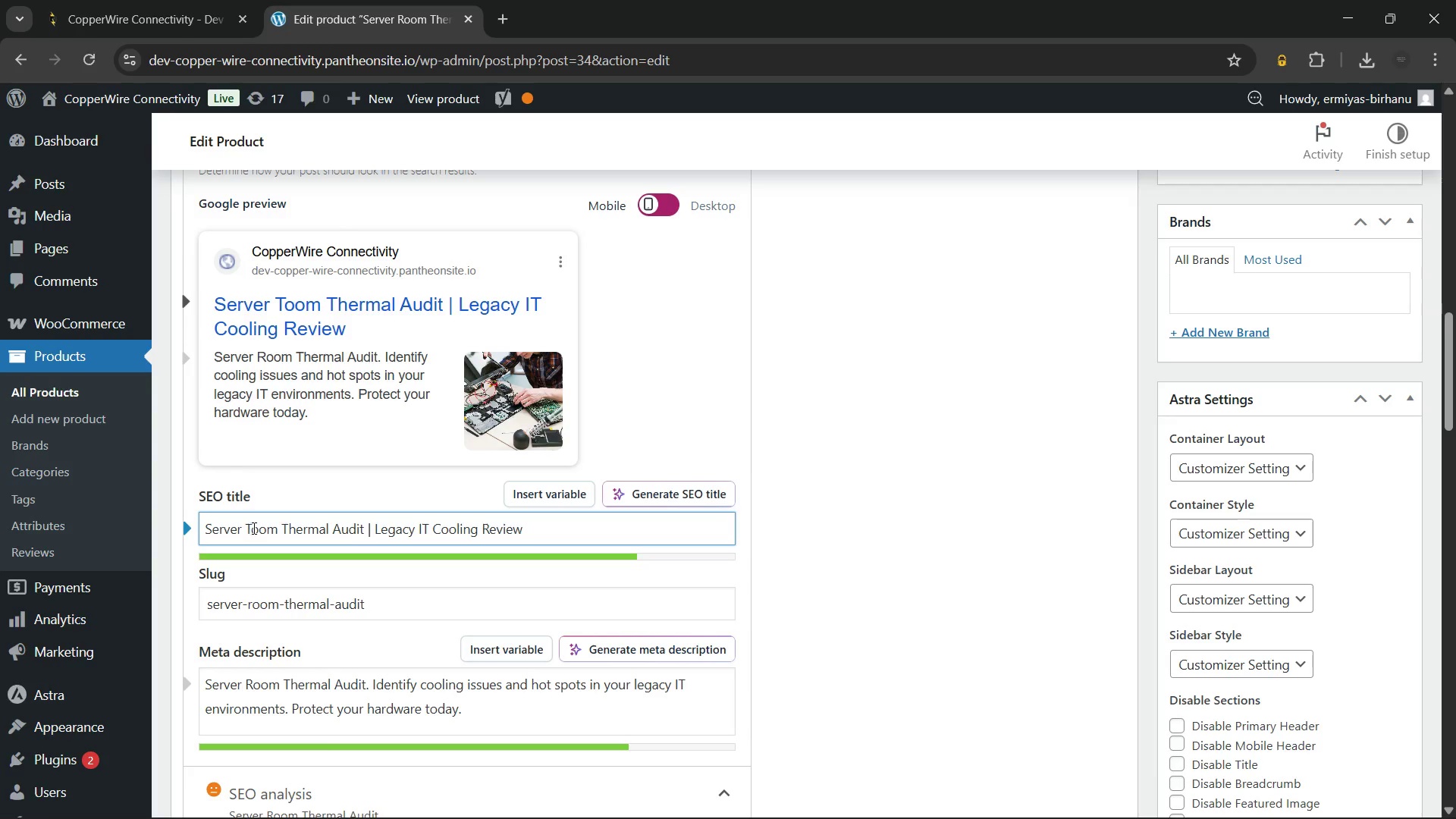 
key(Backspace)
 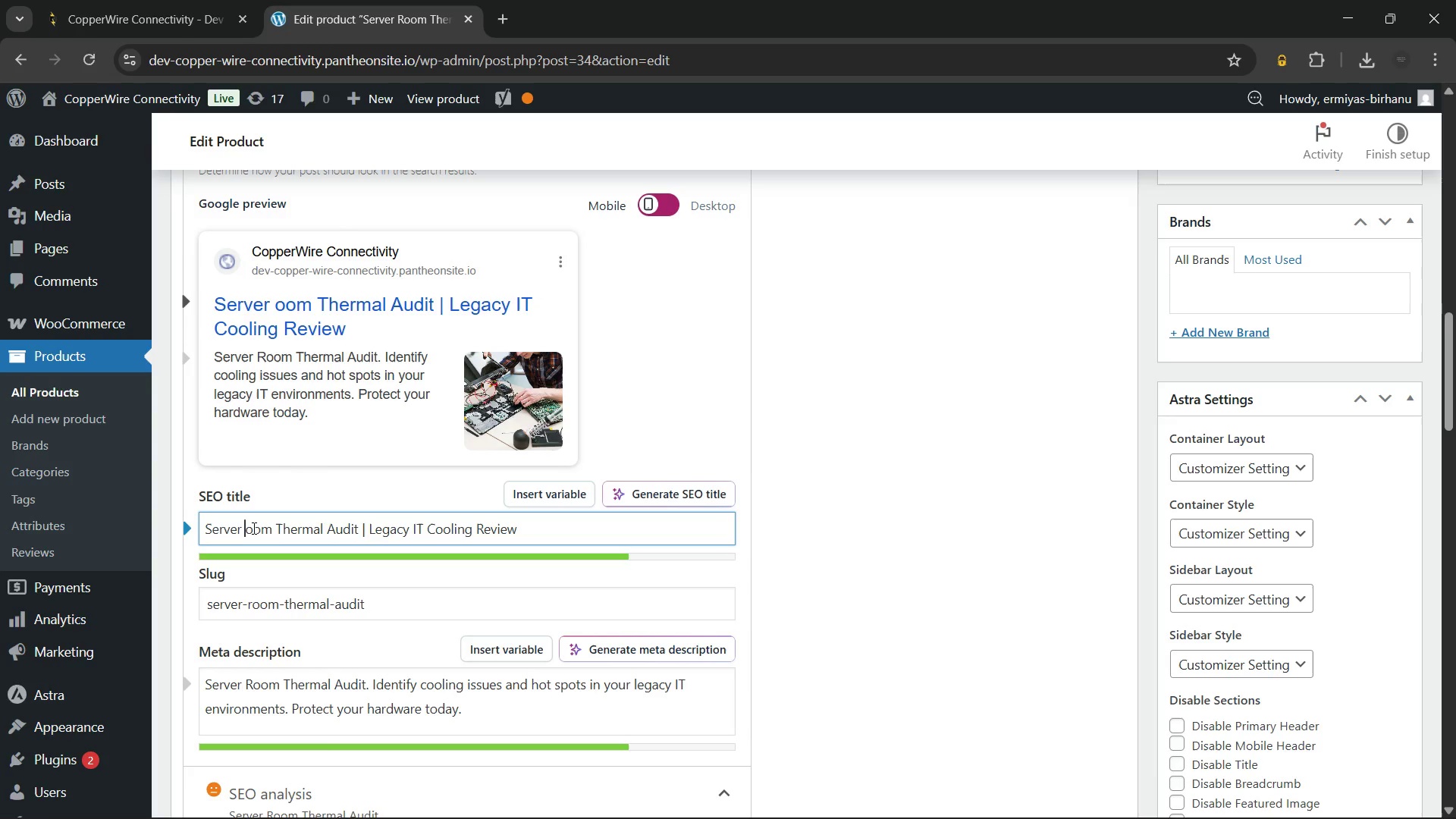 
key(Shift+R)
 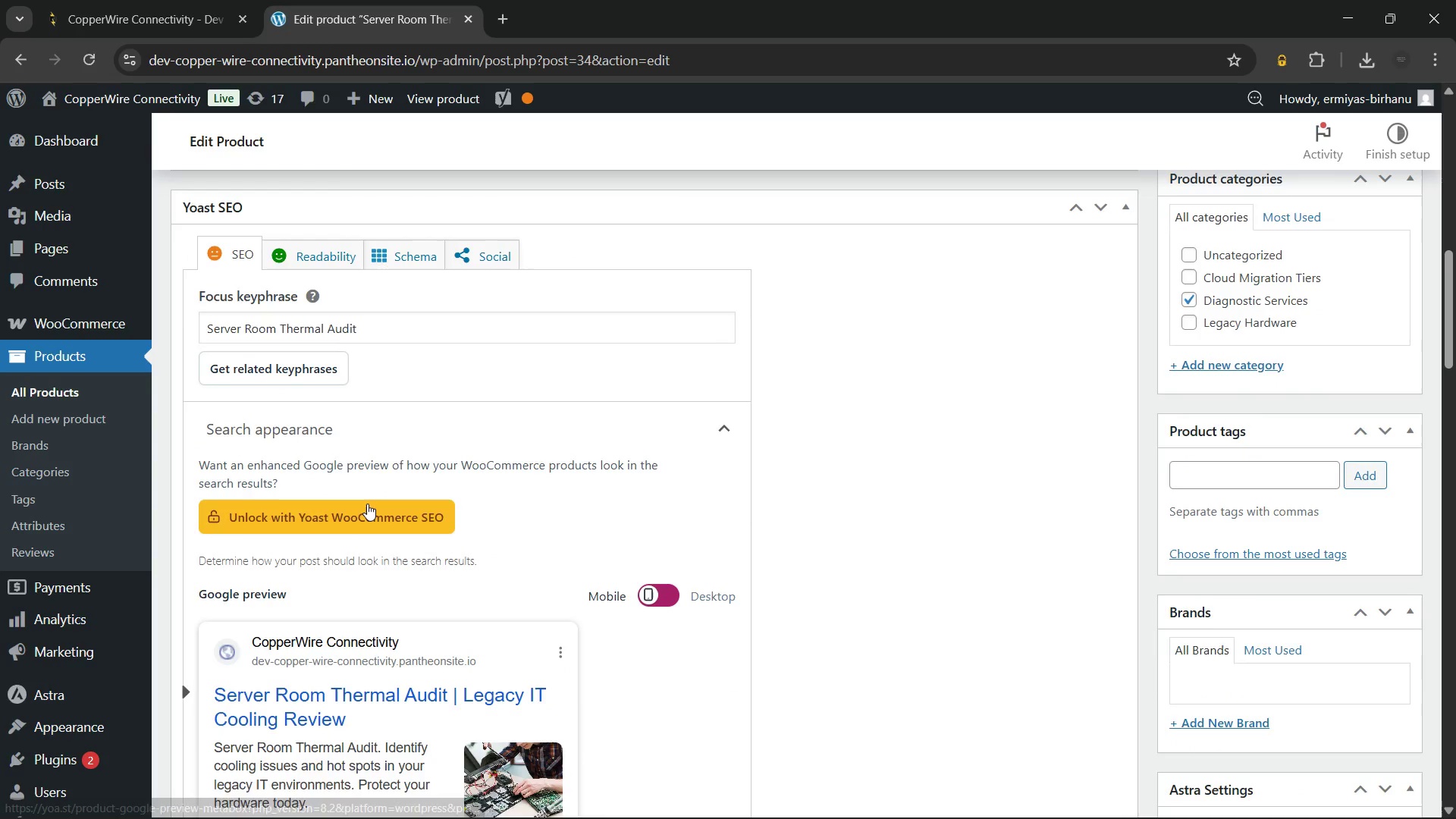 
left_click([419, 439])
 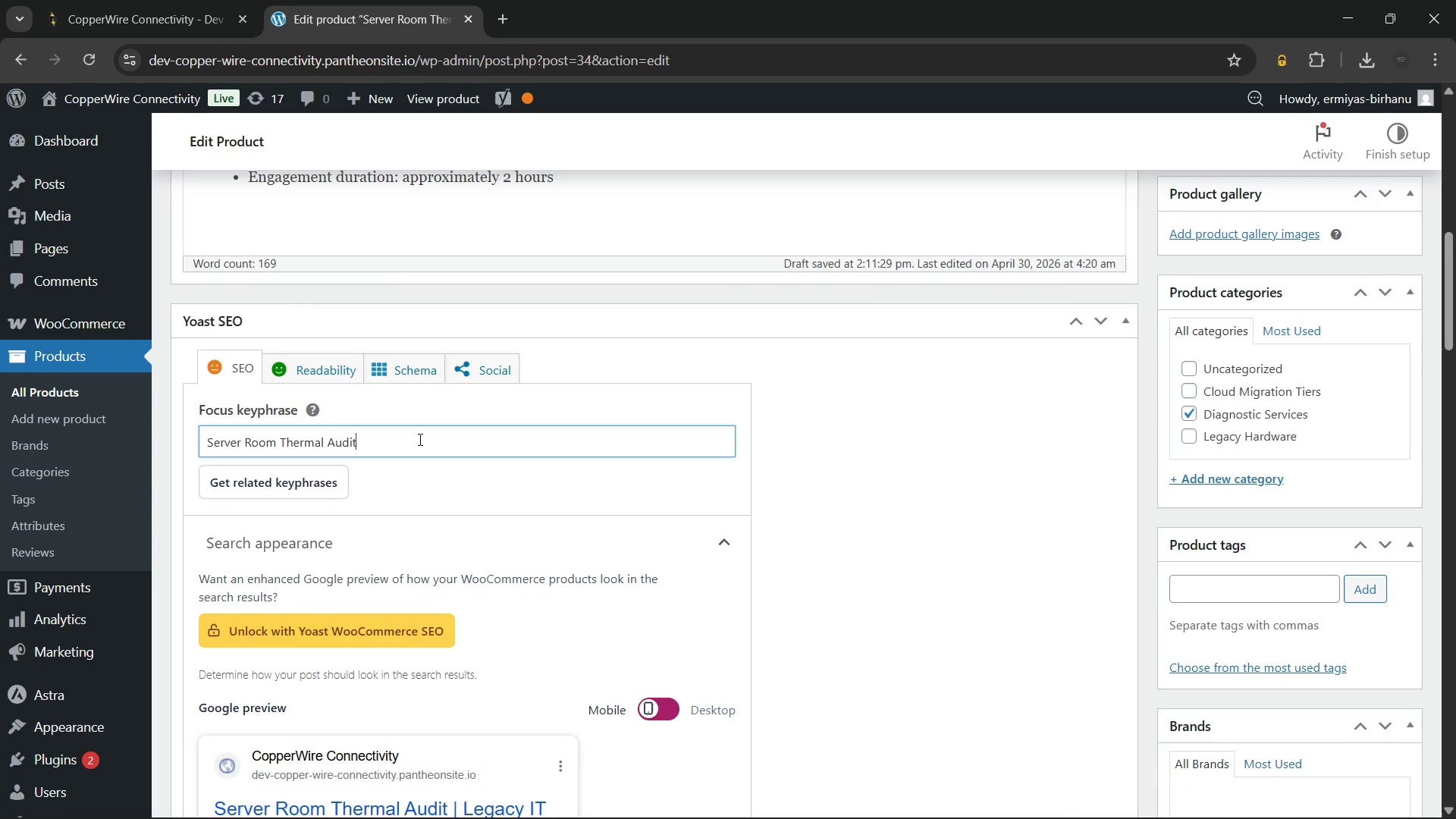 
key(Control+Z)
 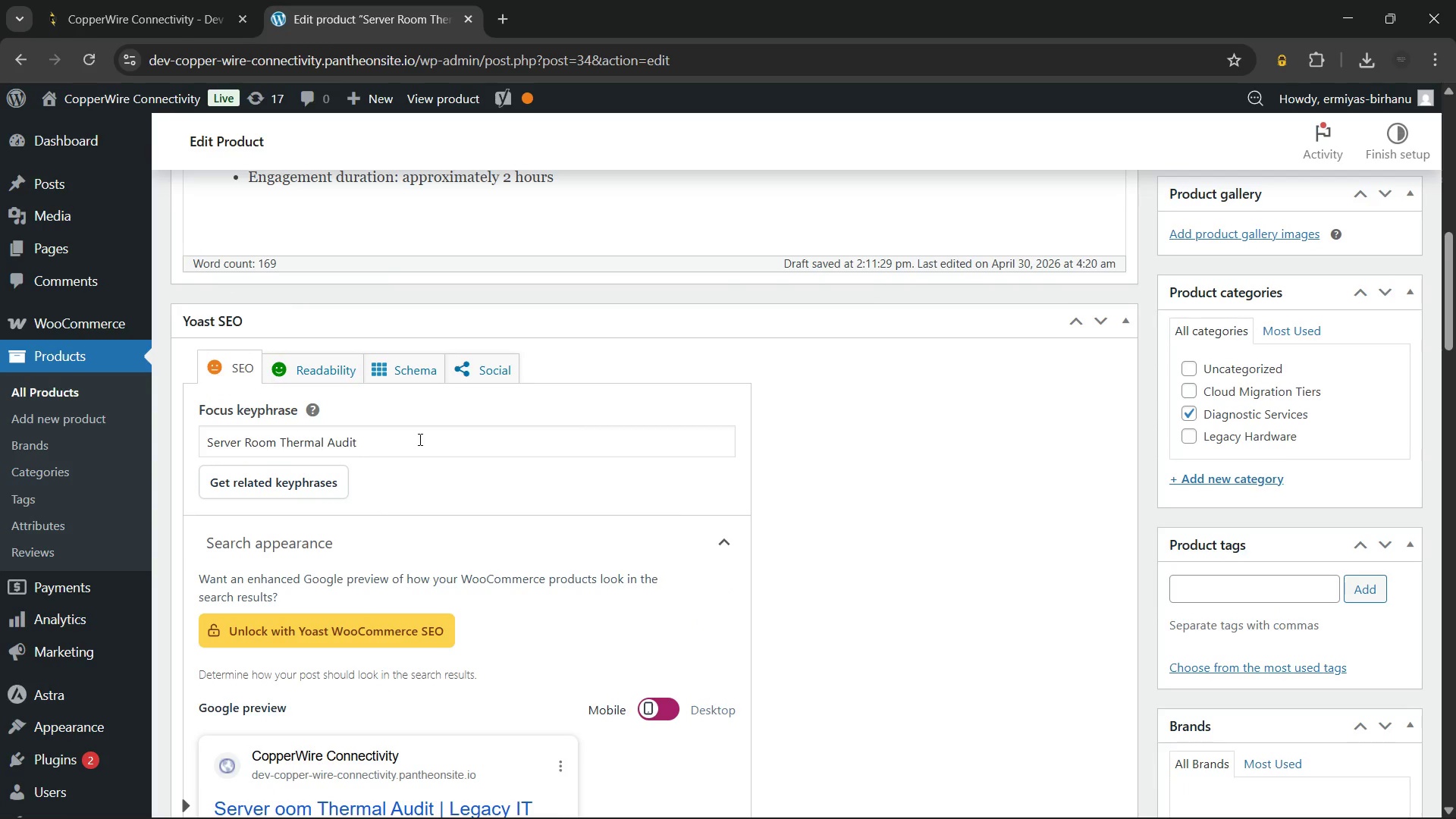 
left_click([419, 439])
 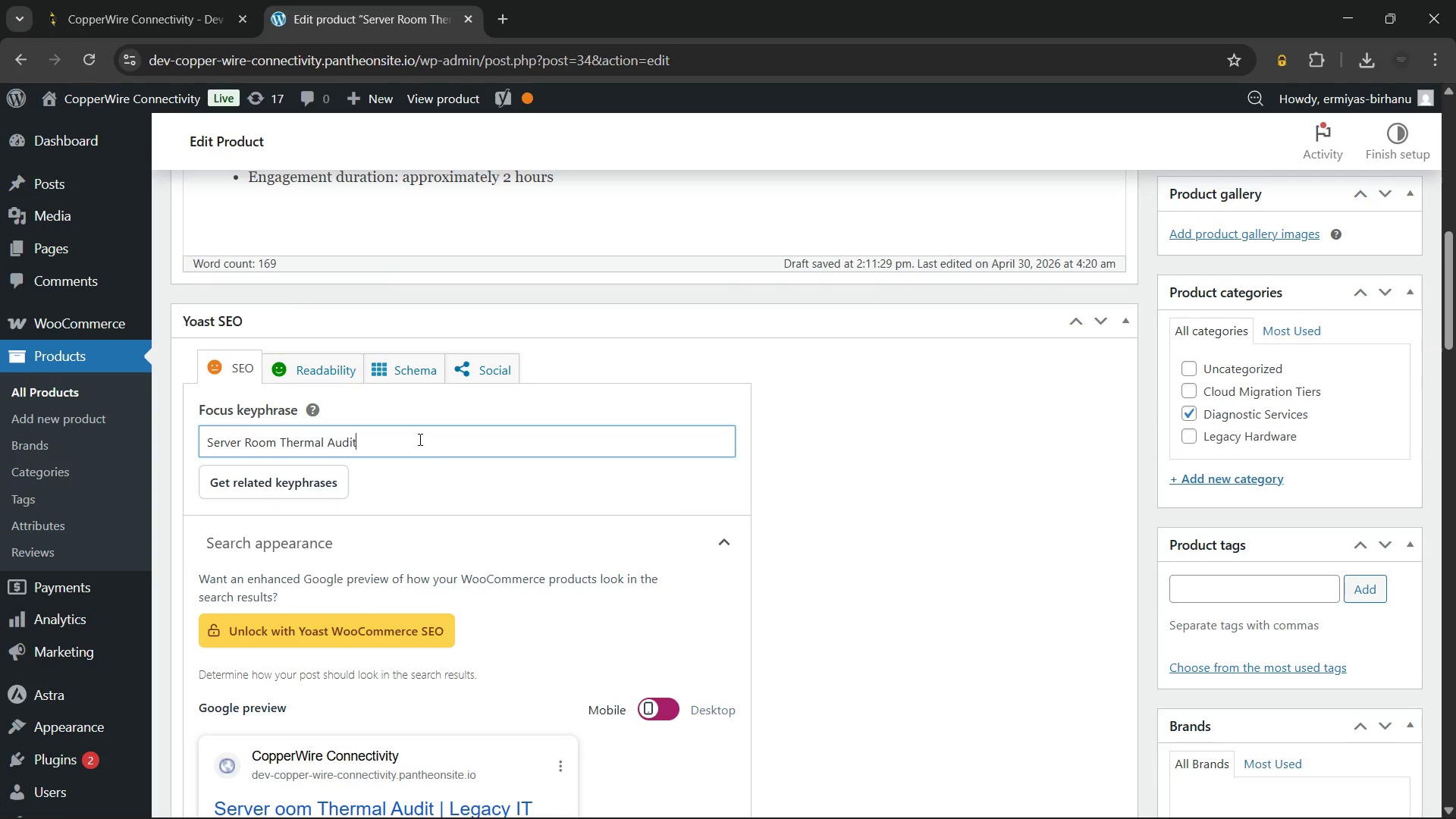 
key(Control+Z)
 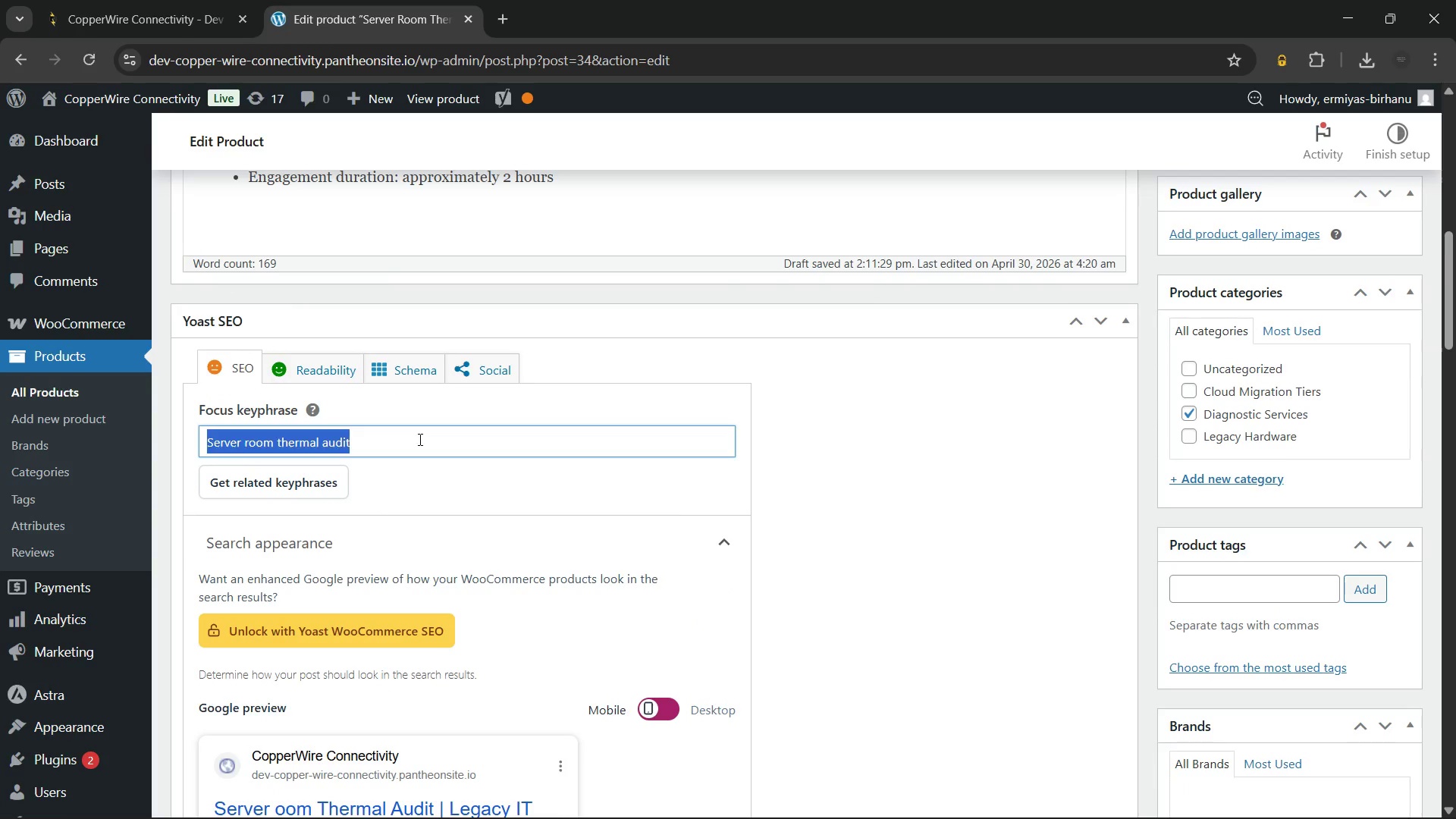 
key(Control+Z)
 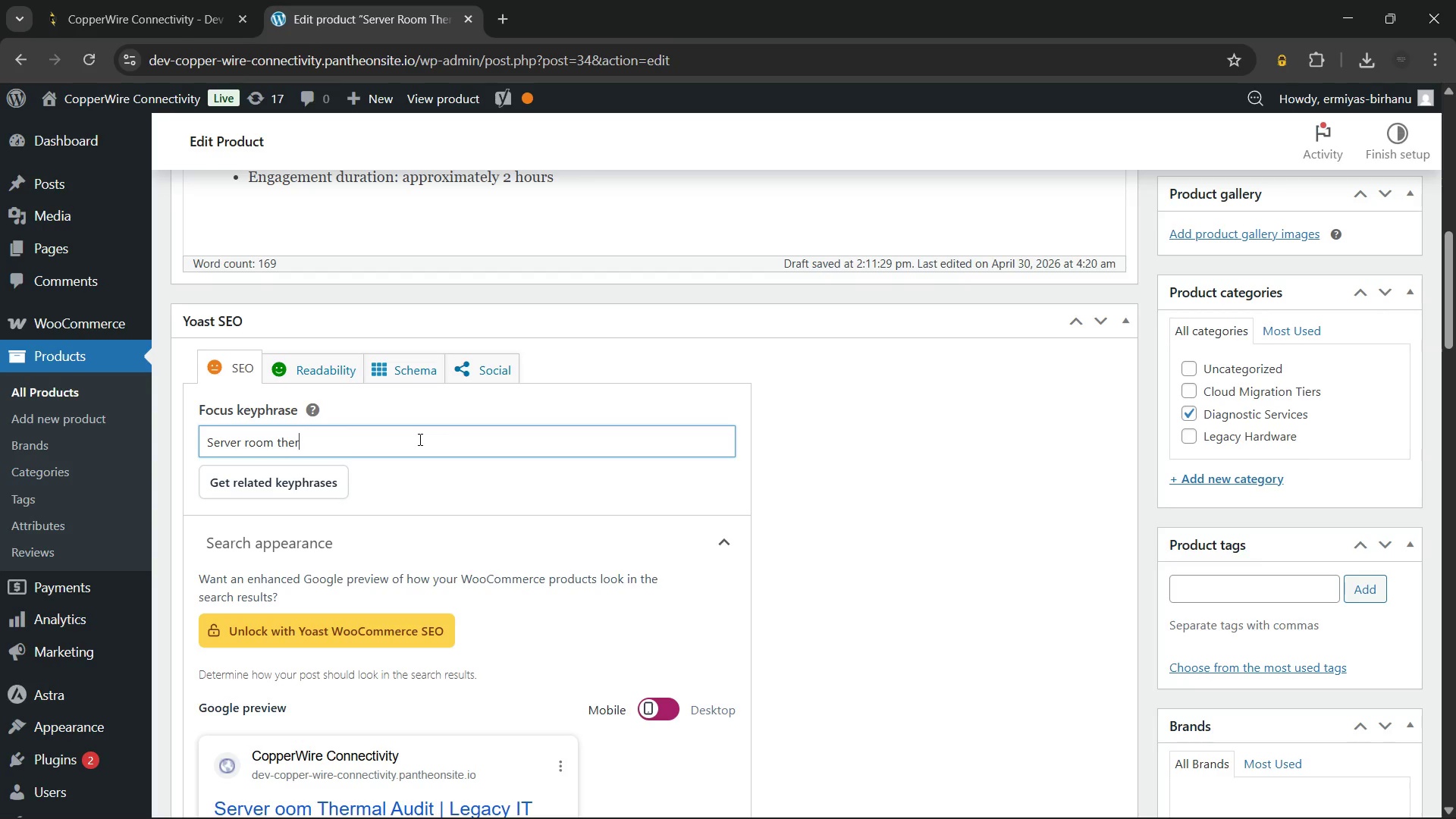 
key(Control+Y)
 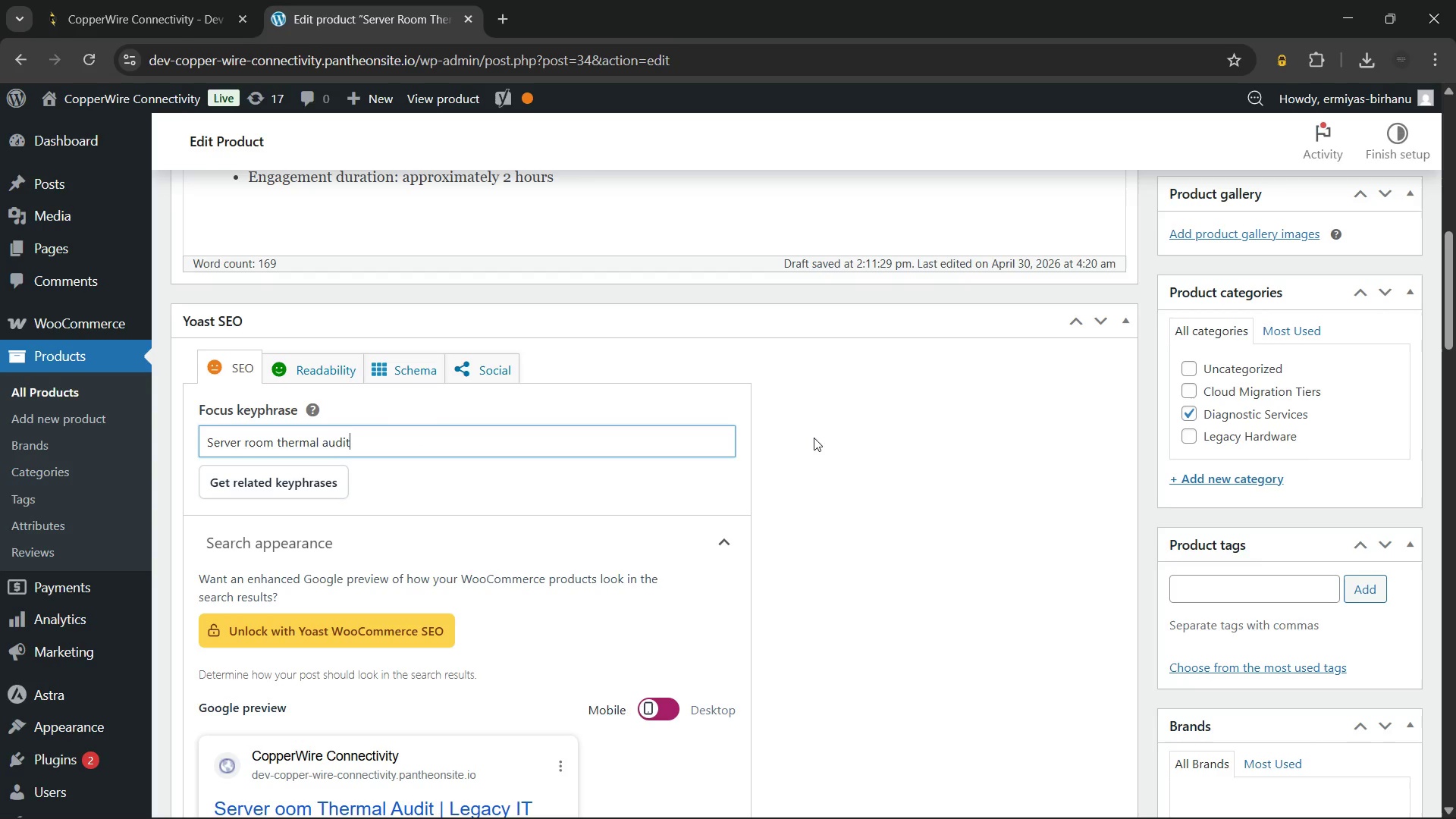 
left_click([829, 439])
 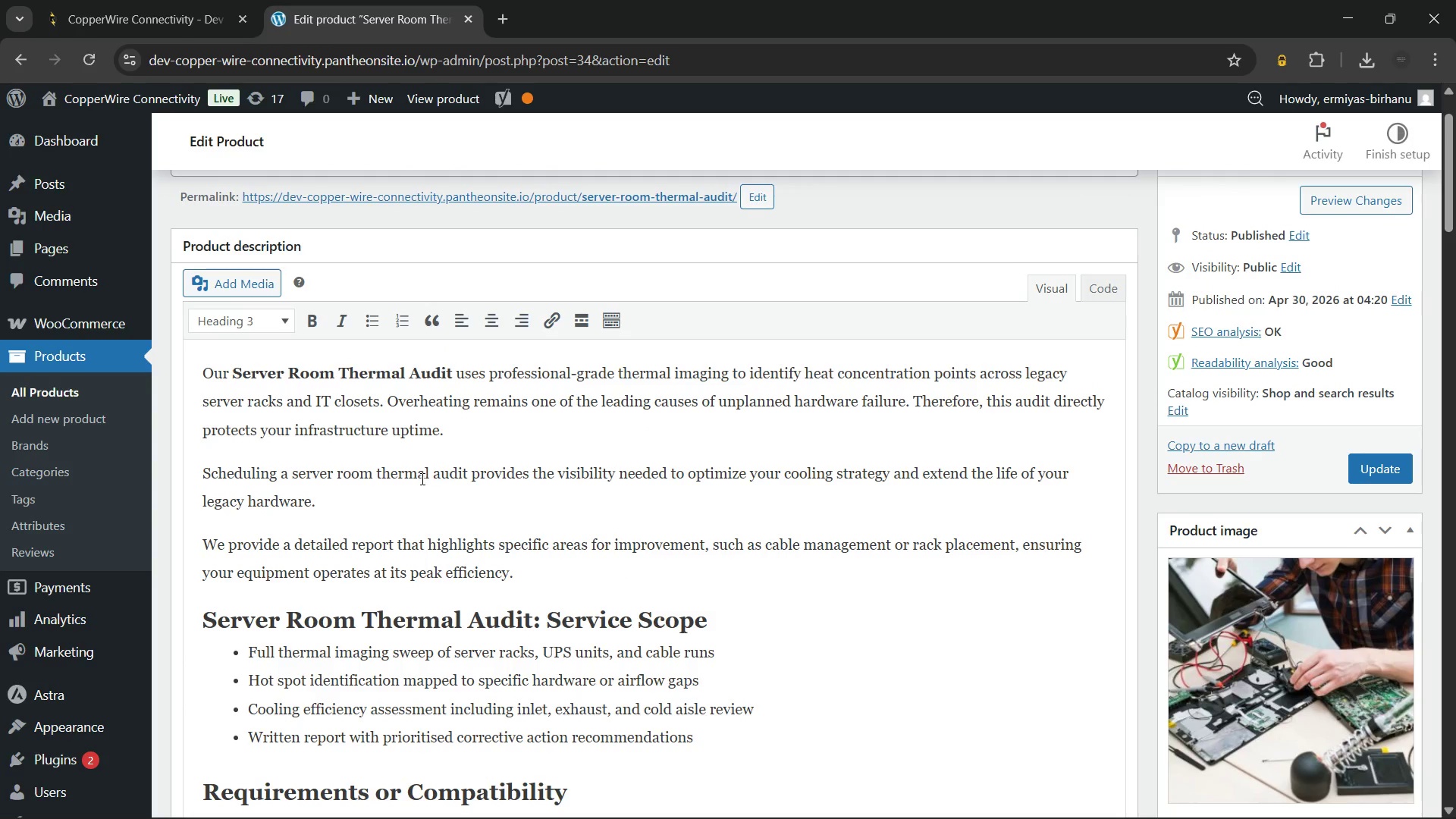 
wait(12.3)
 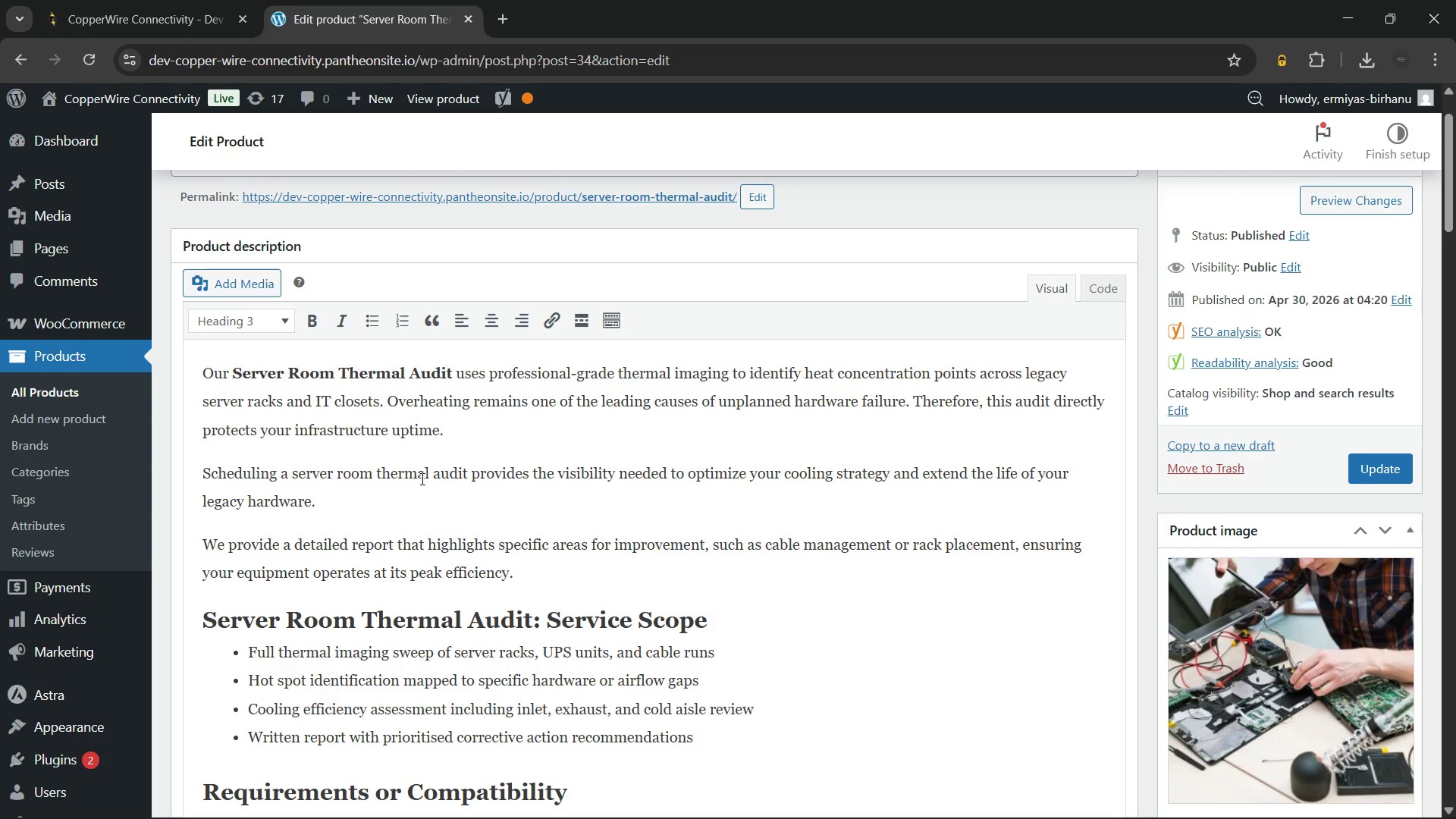 
left_click([374, 473])
 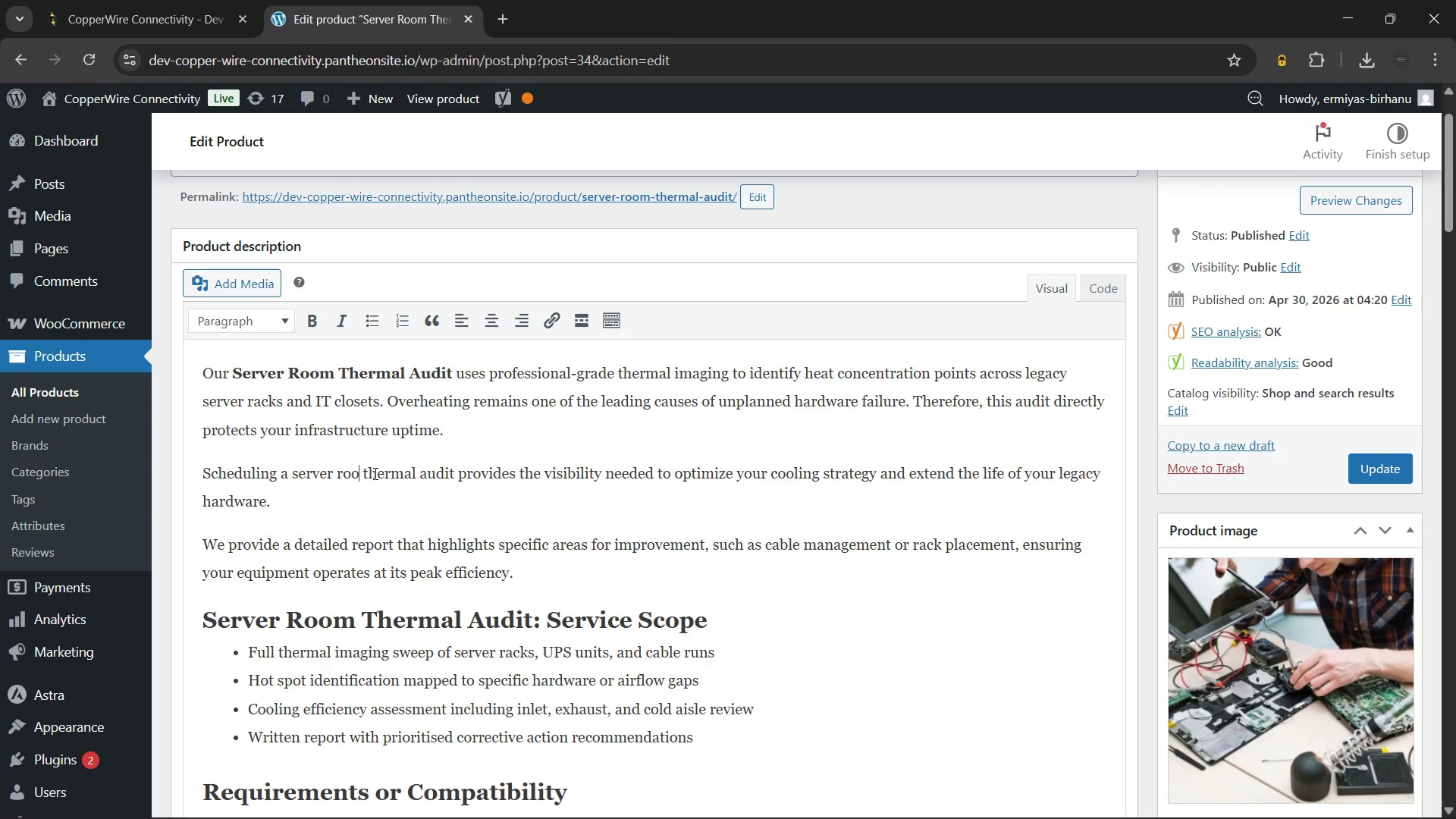 
key(Backspace)
 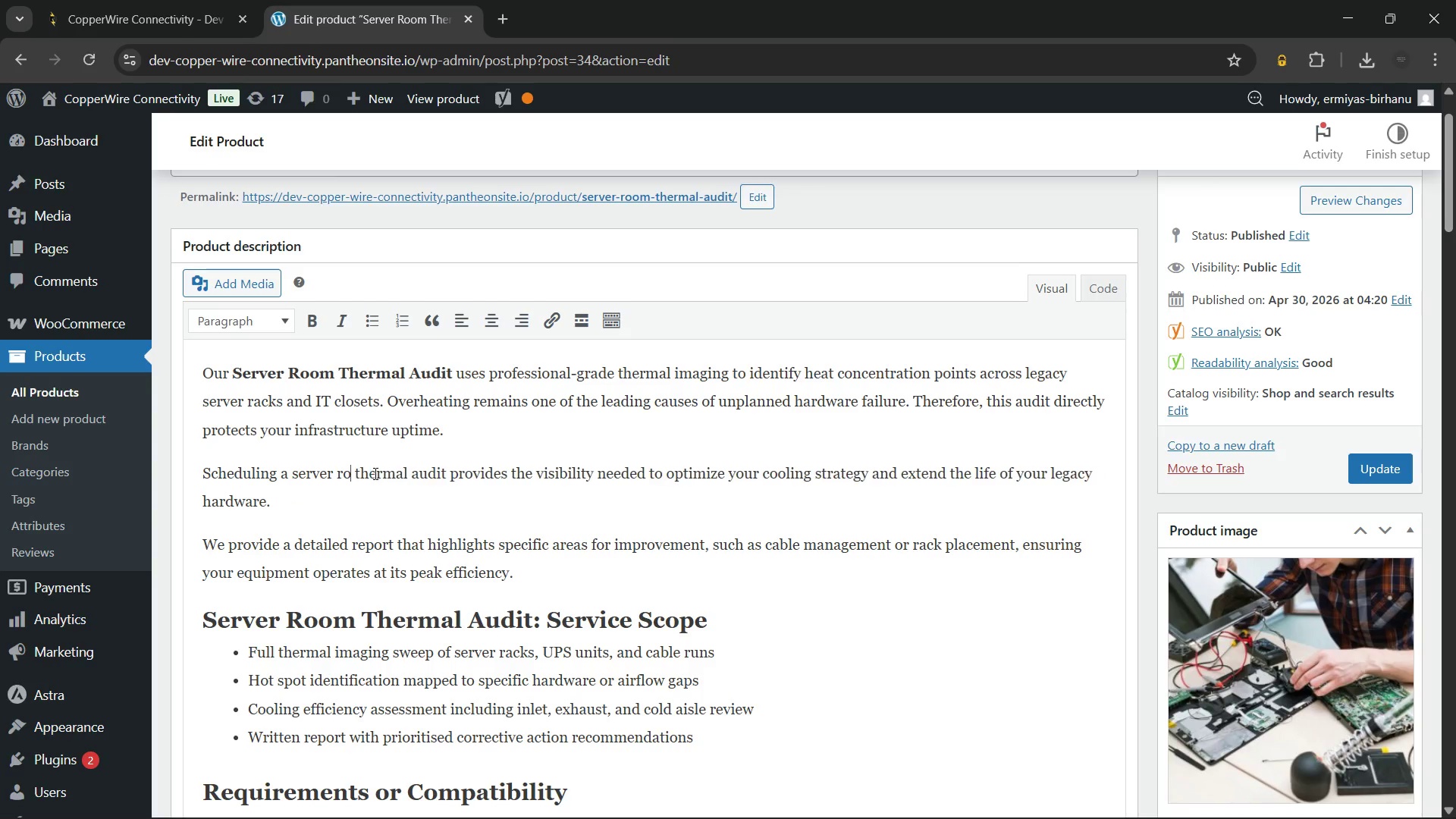 
key(Backspace)
 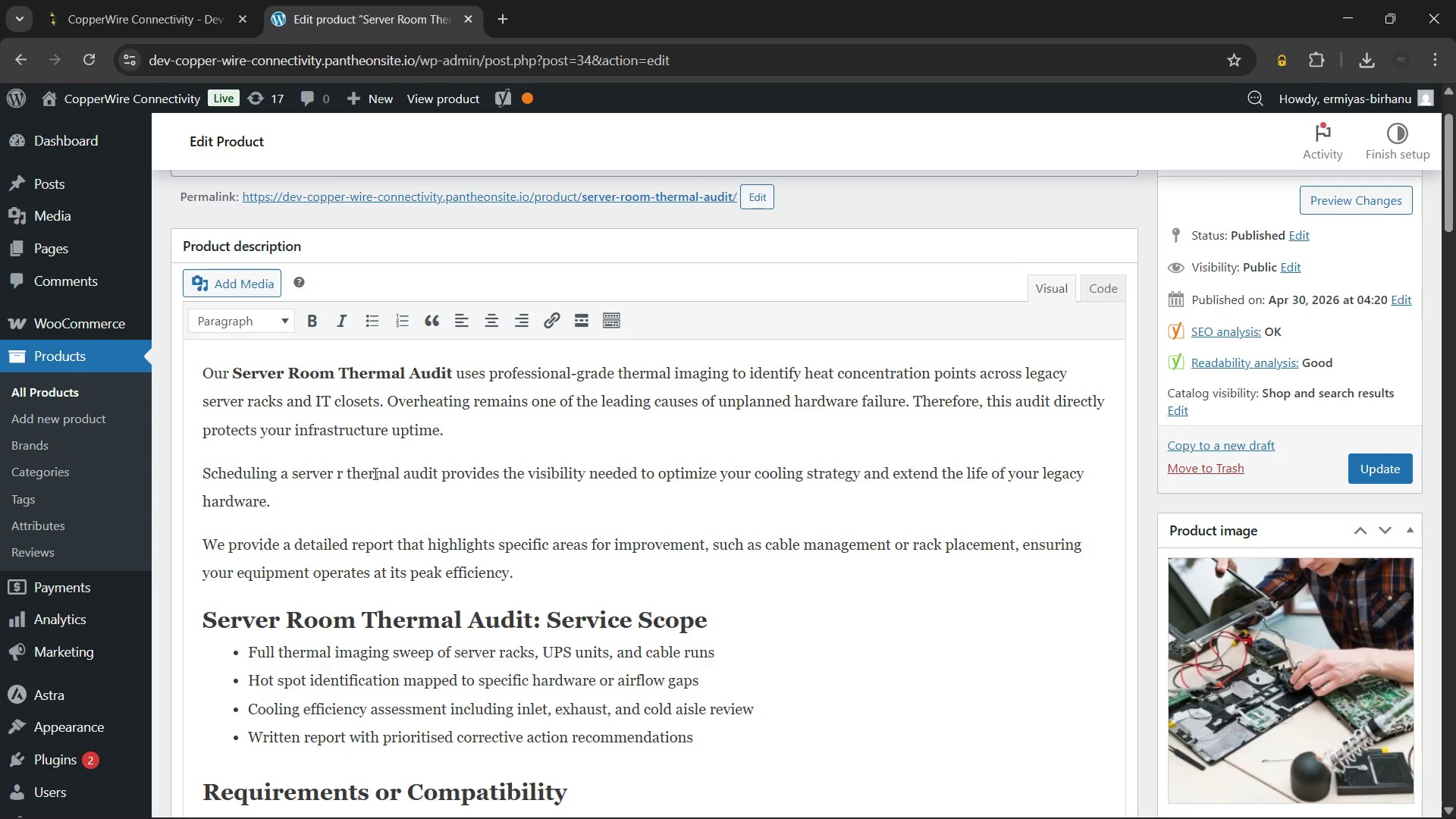 
key(Backspace)
 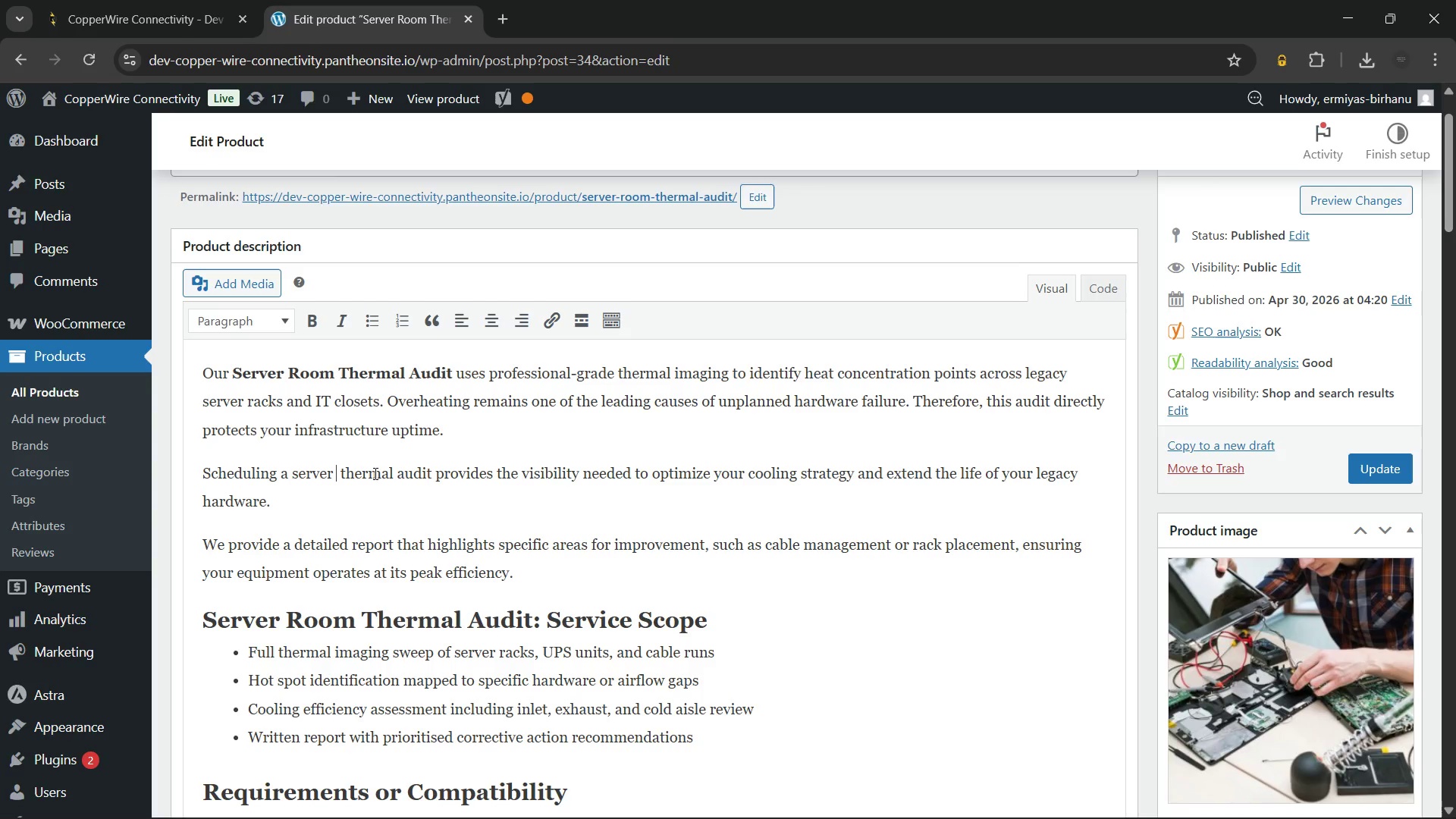 
key(Backspace)
 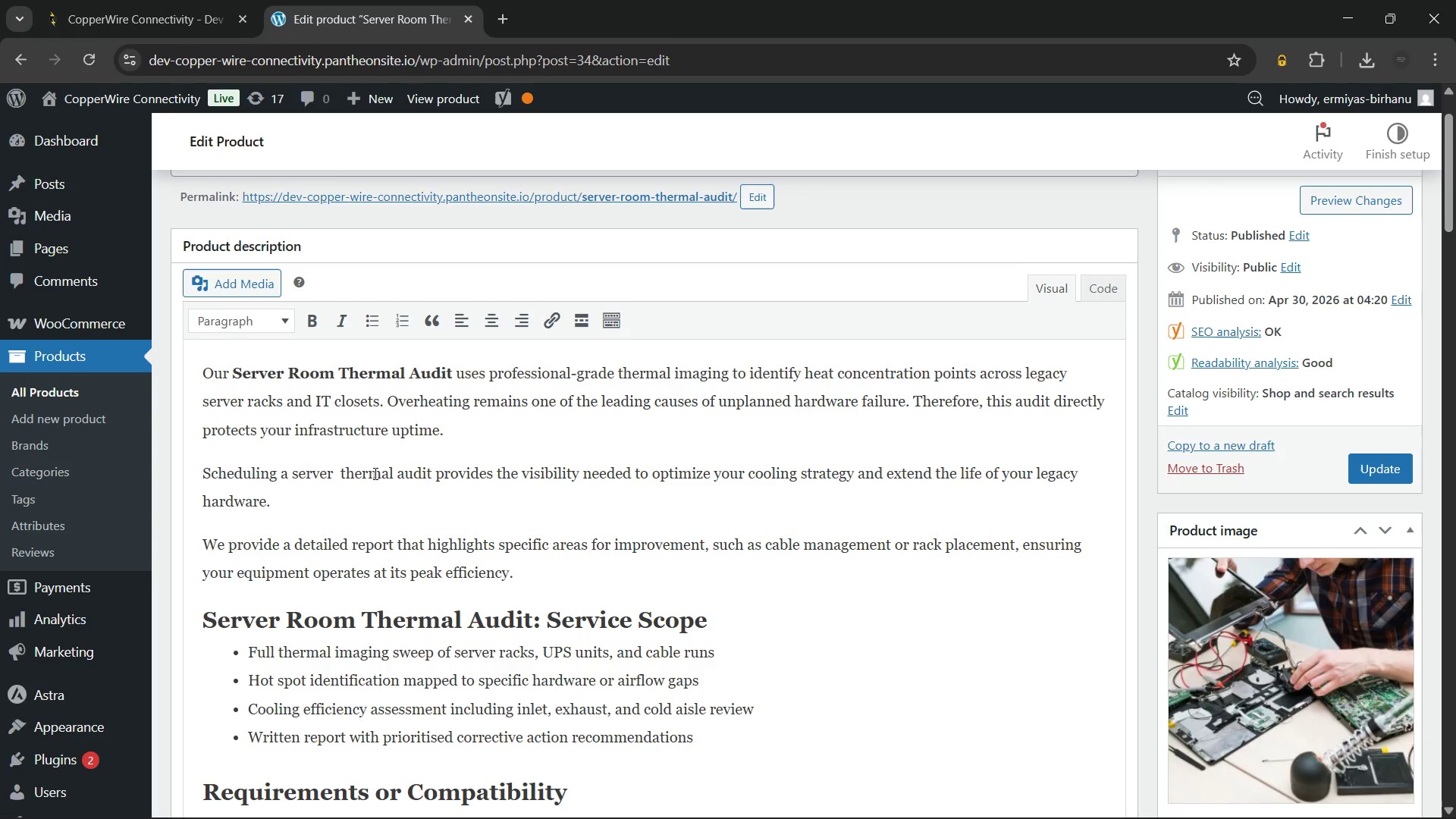 
key(Backspace)
 